 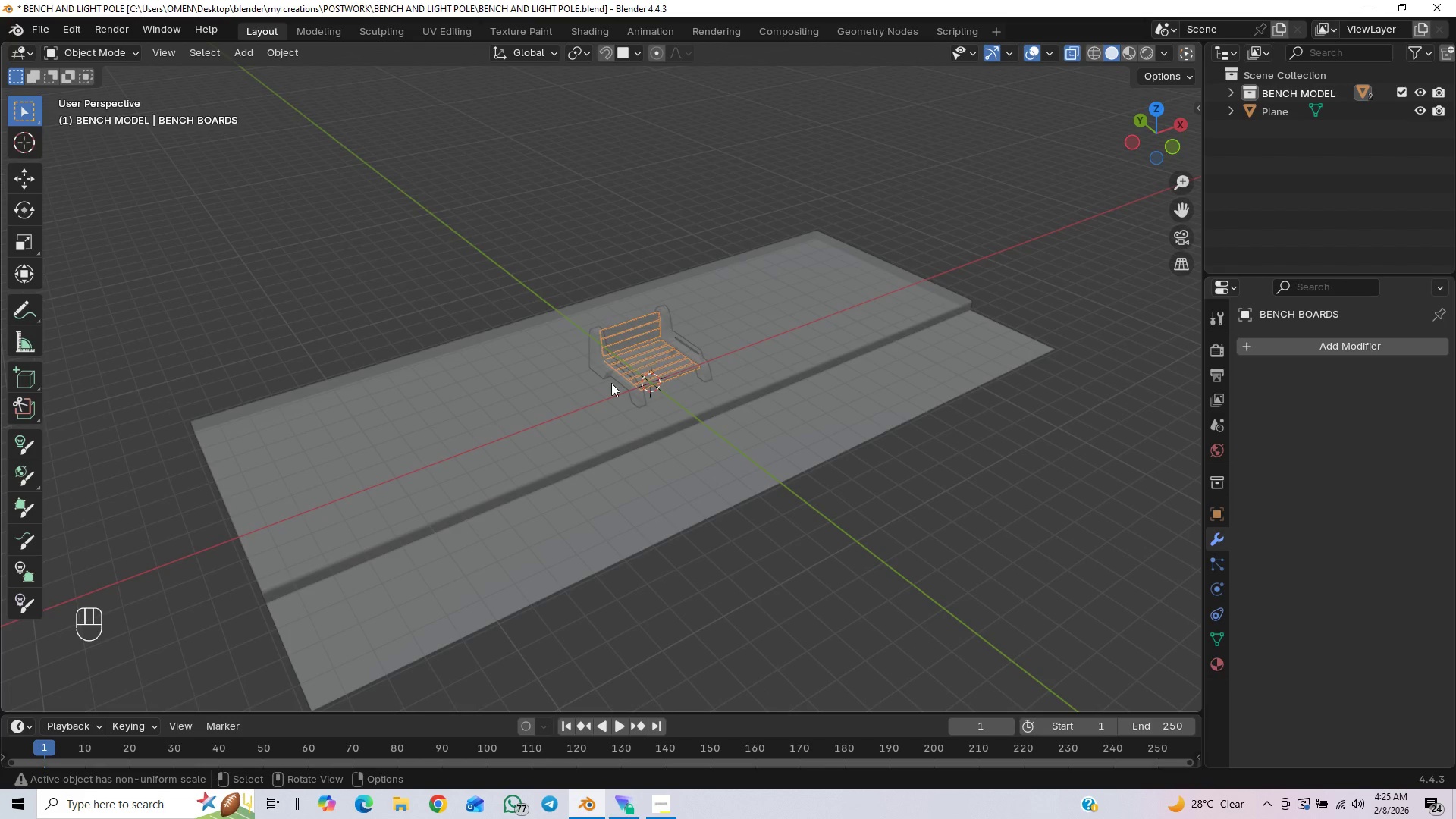 
scroll: coordinate [714, 446], scroll_direction: down, amount: 2.0
 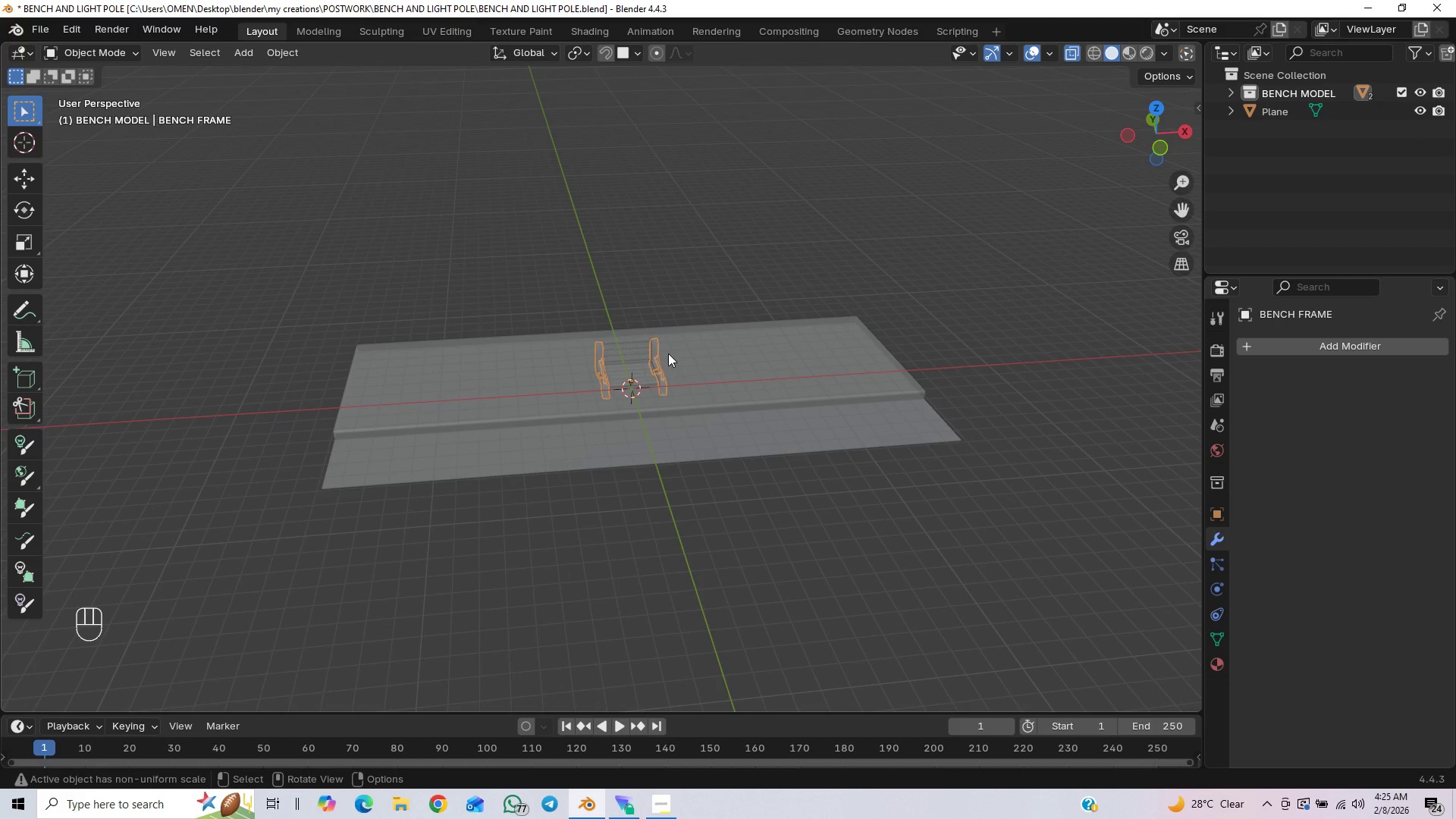 
left_click_drag(start_coordinate=[770, 410], to_coordinate=[765, 410])
 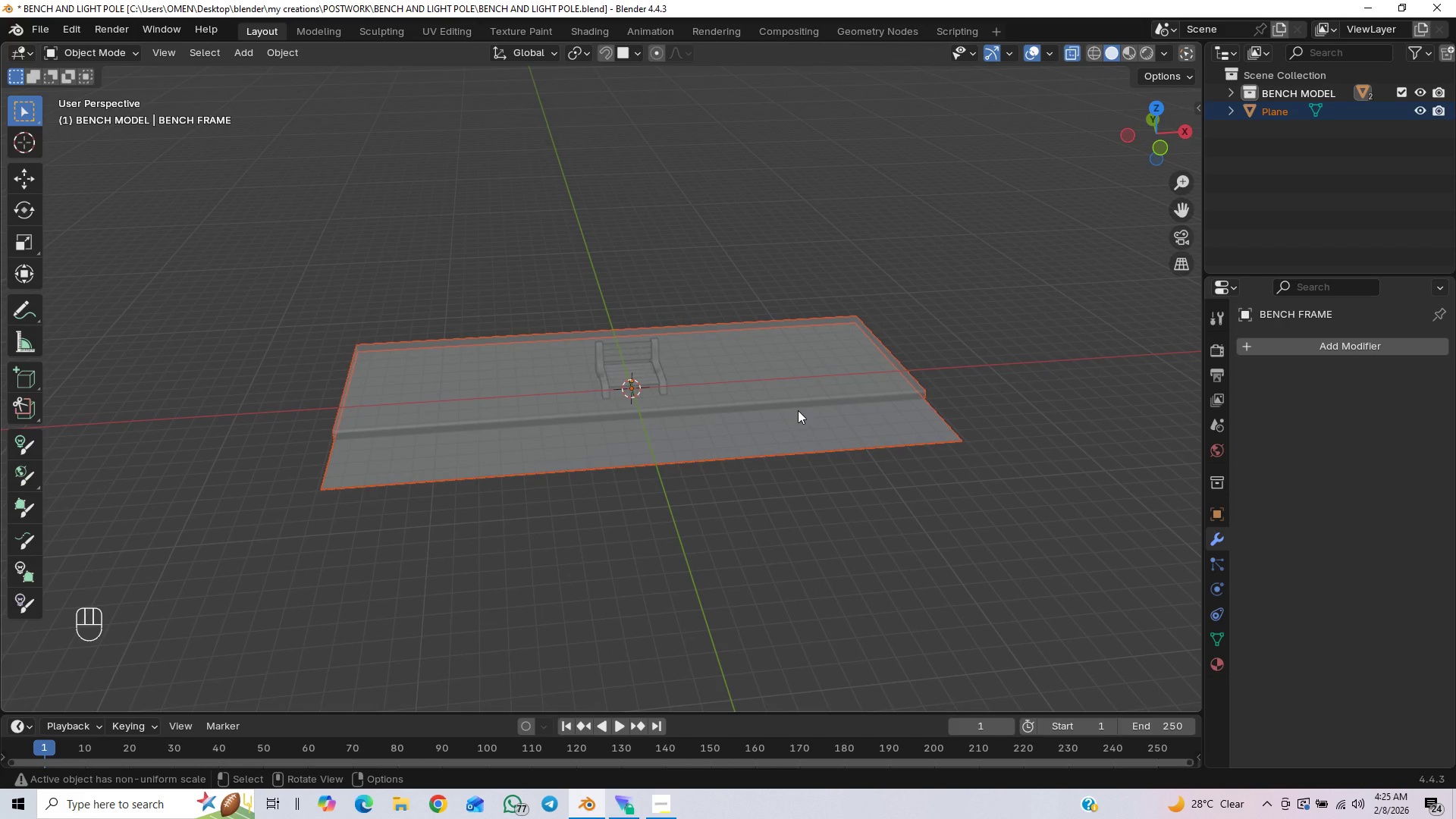 
key(H)
 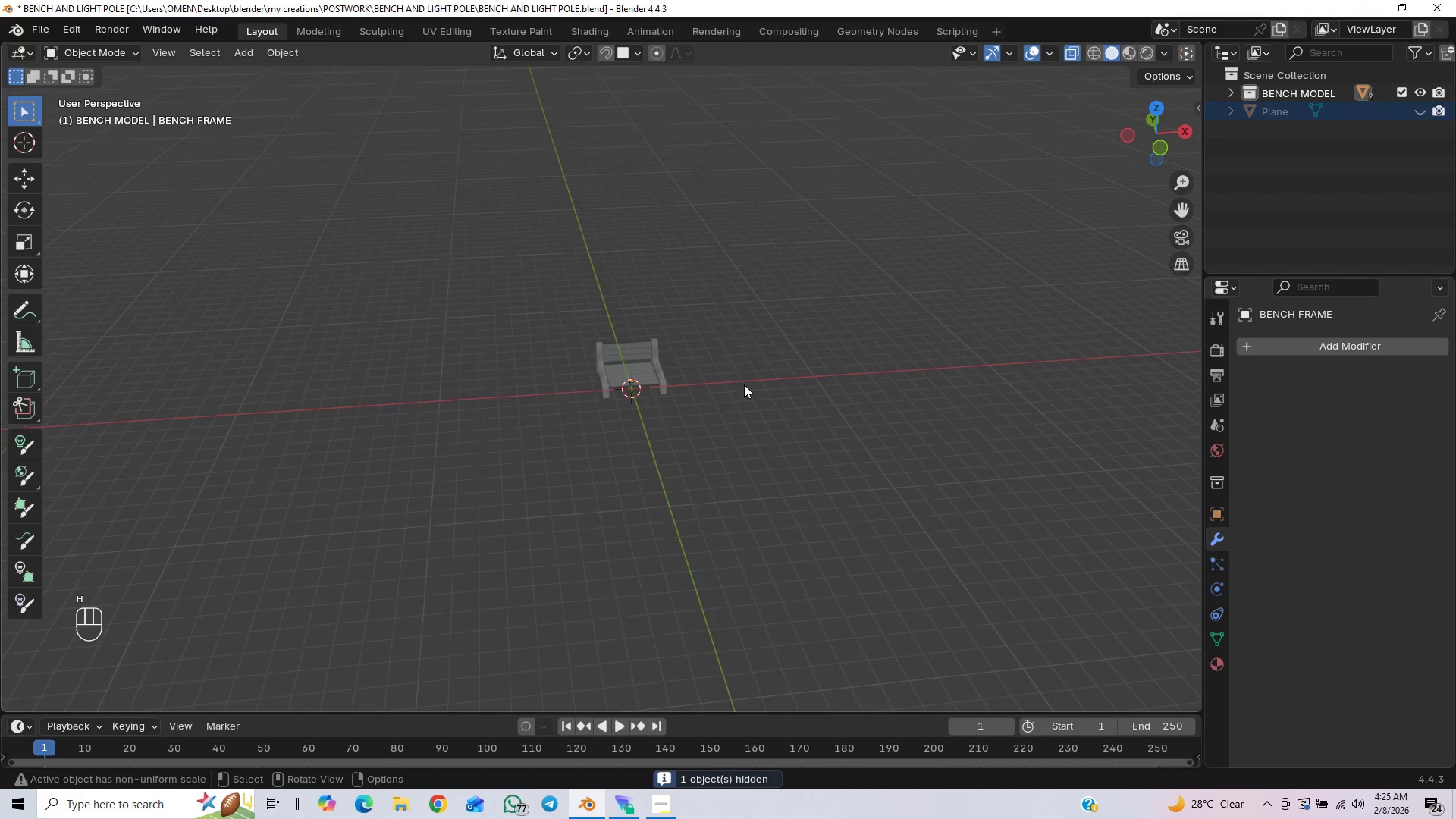 
scroll: coordinate [758, 393], scroll_direction: up, amount: 1.0
 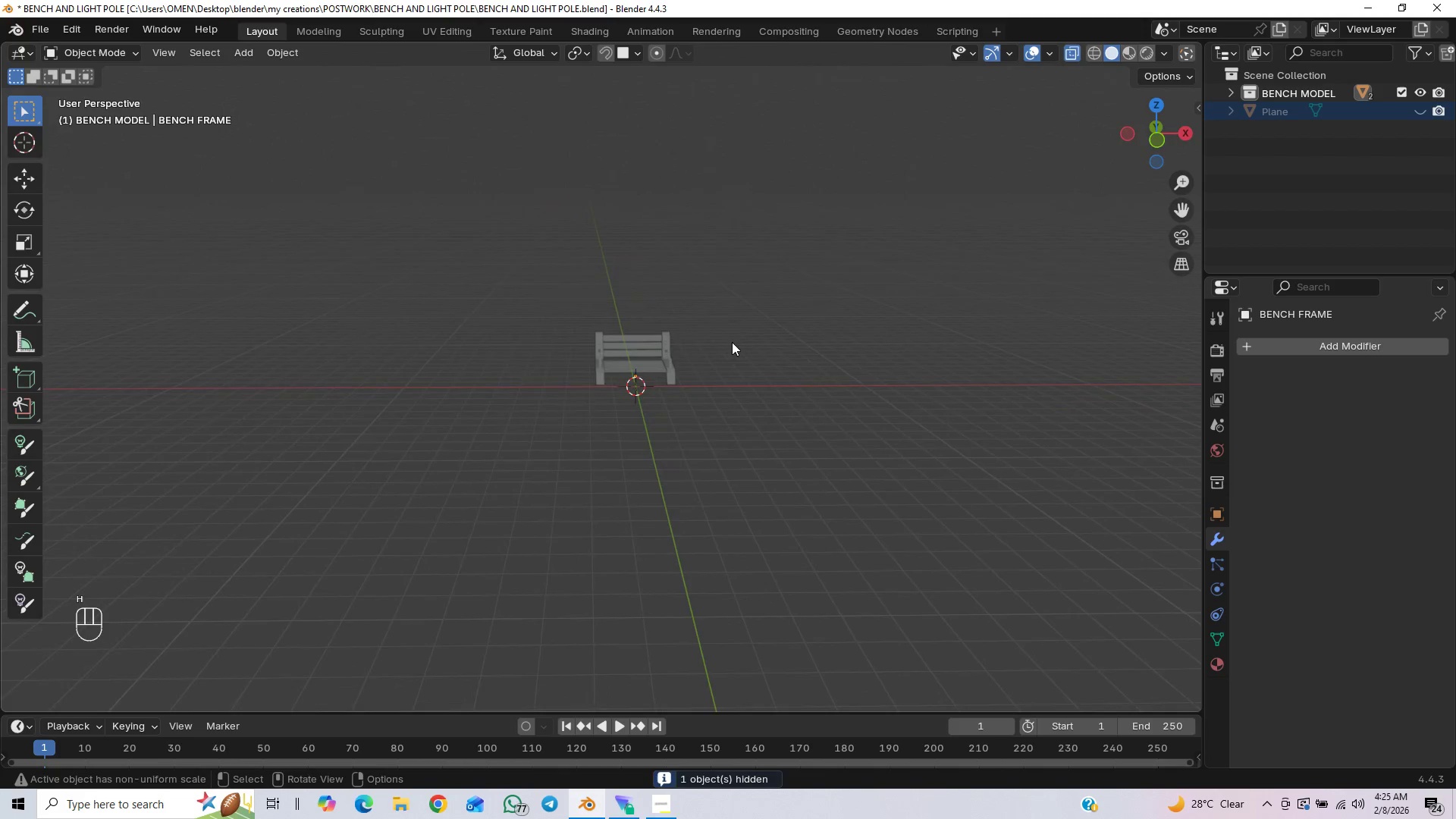 
left_click_drag(start_coordinate=[727, 309], to_coordinate=[565, 395])
 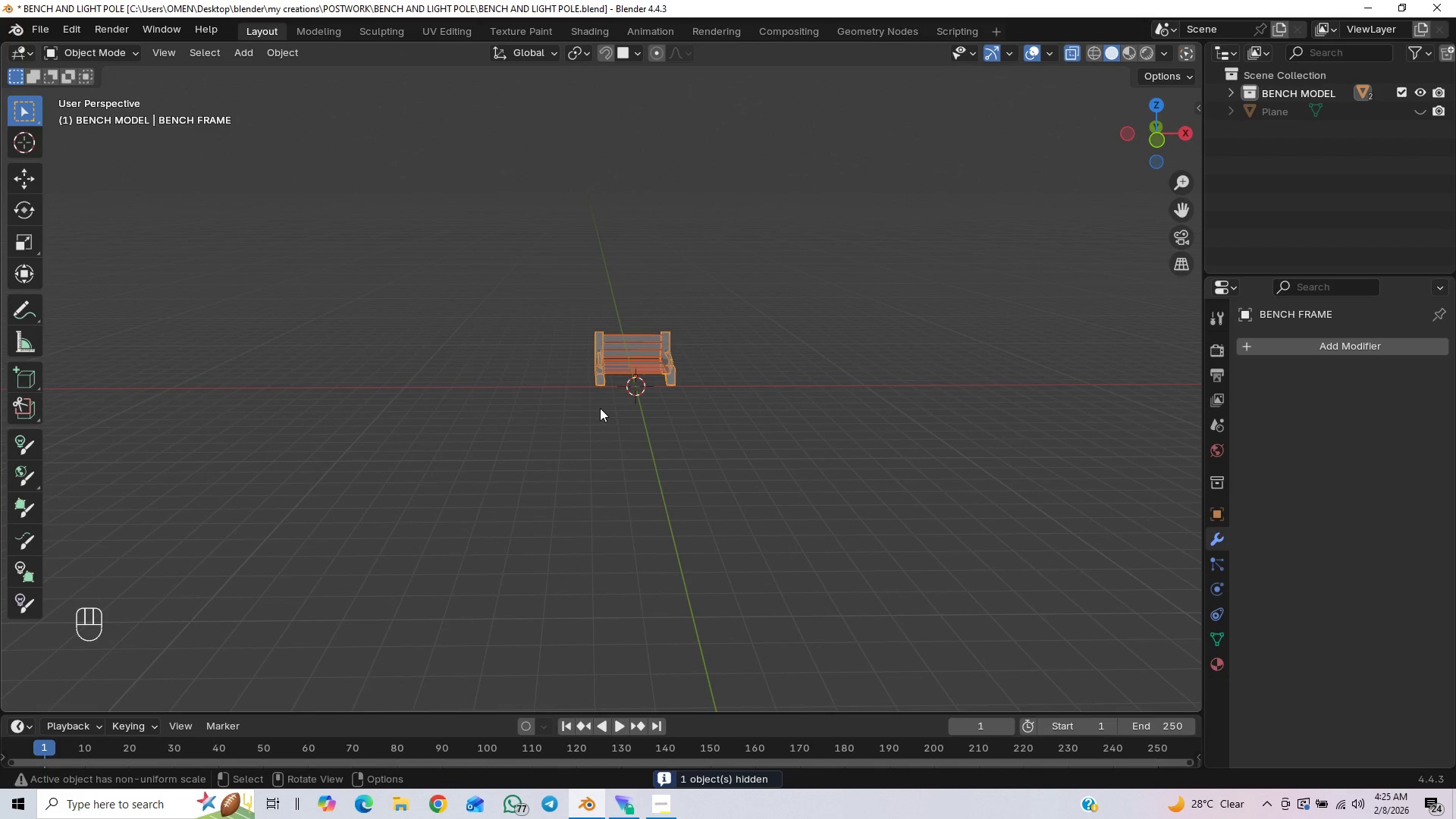 
key(G)
 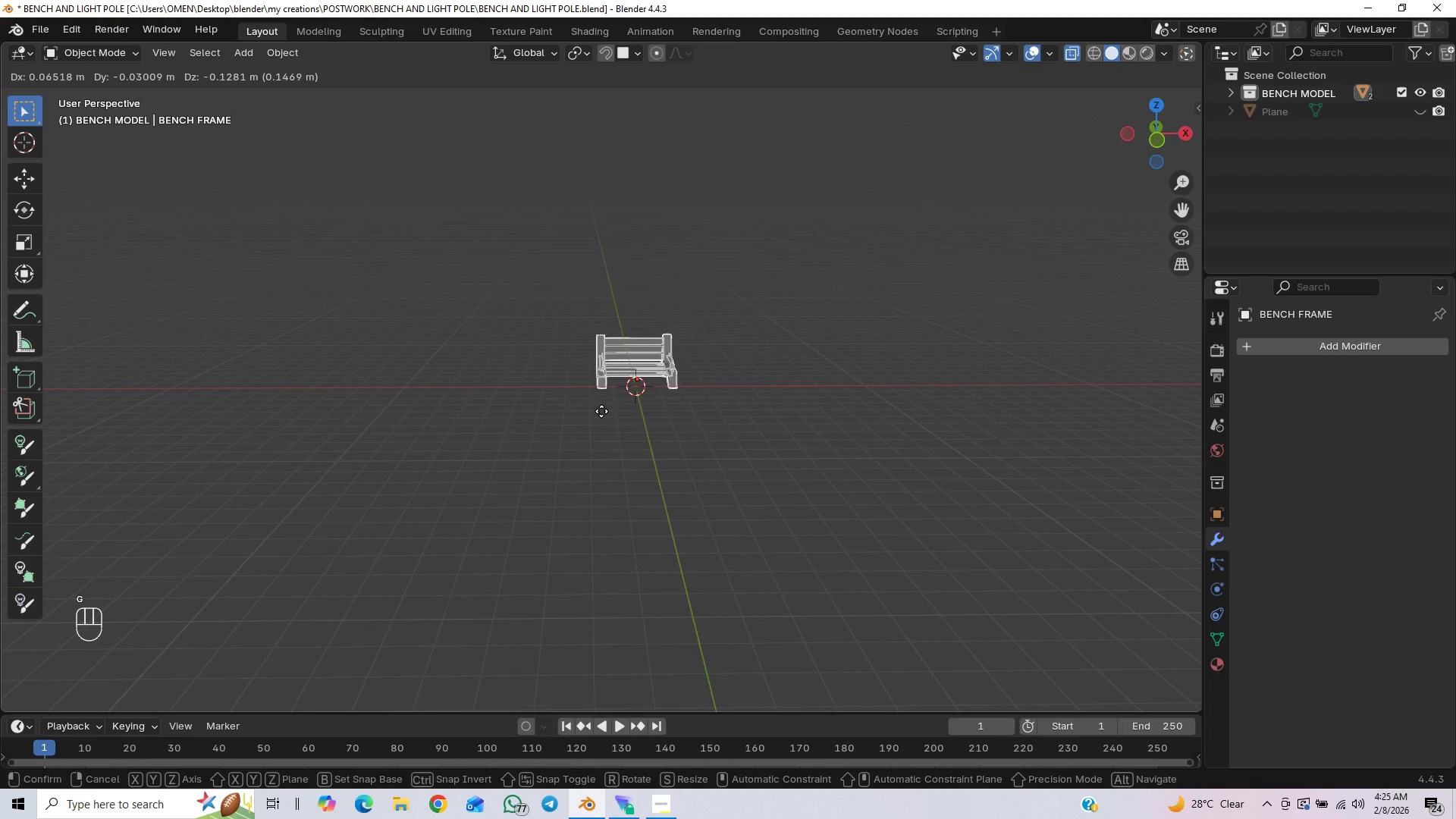 
key(X)
 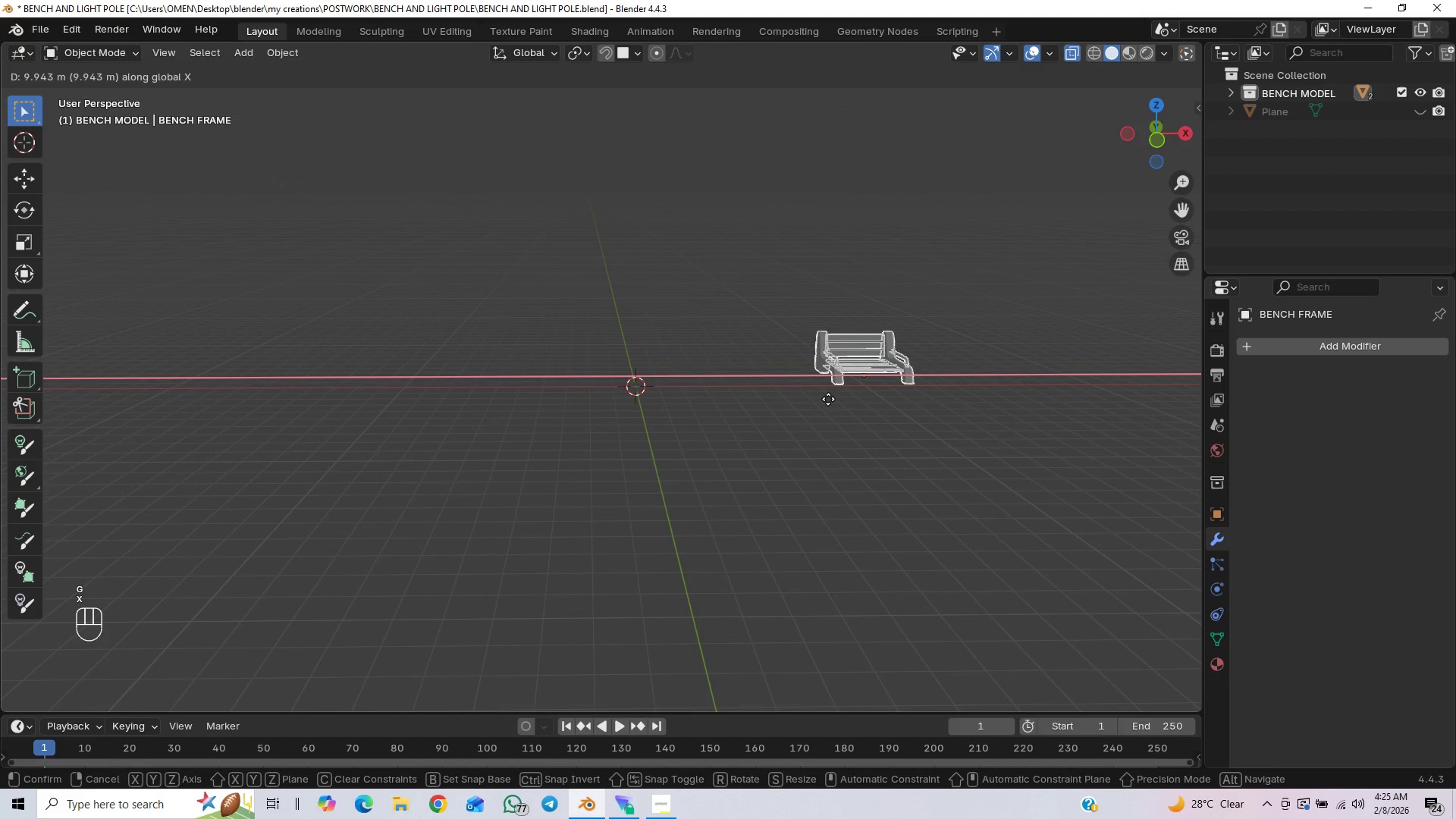 
left_click([828, 400])
 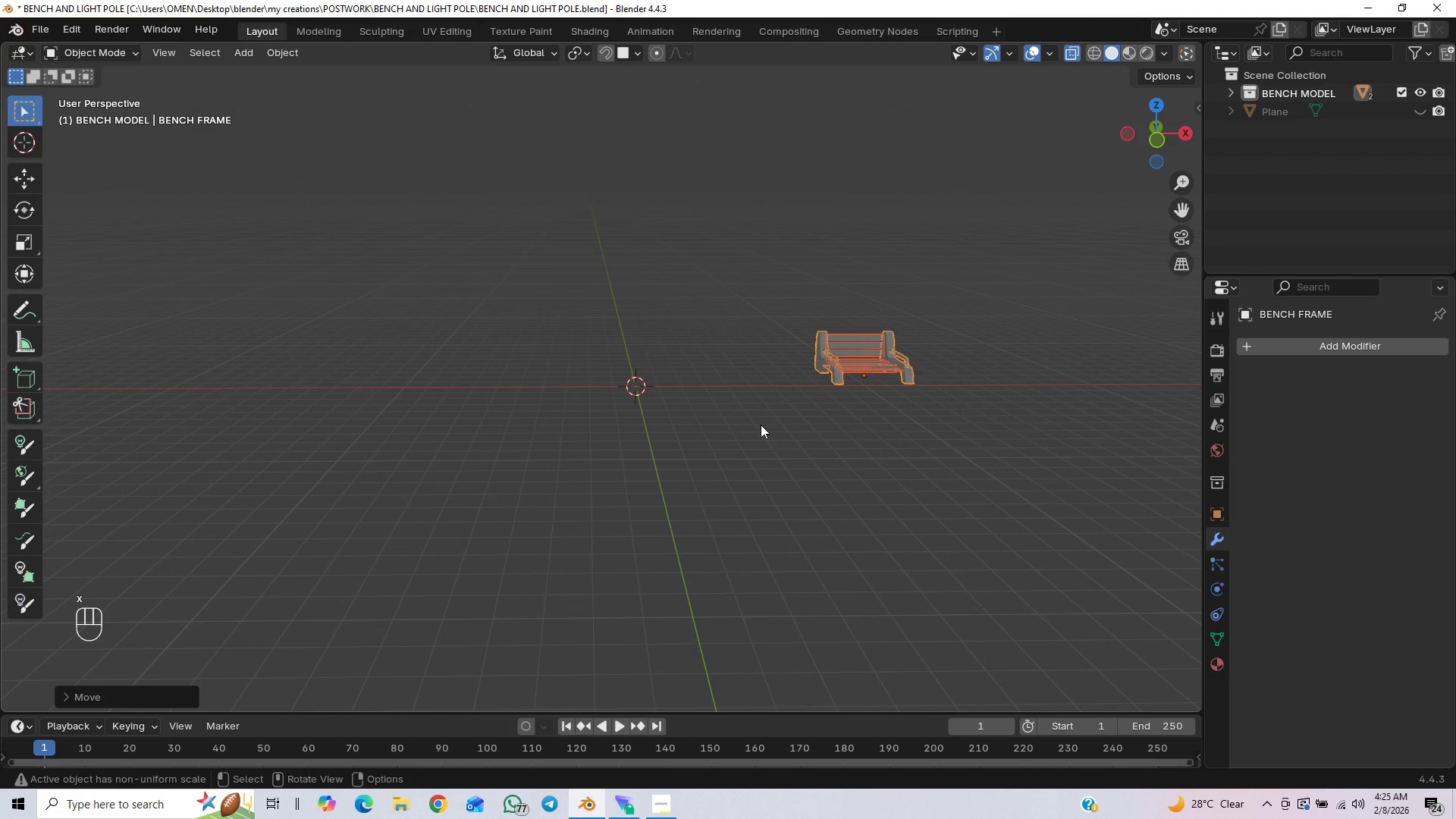 
scroll: coordinate [762, 419], scroll_direction: down, amount: 1.0
 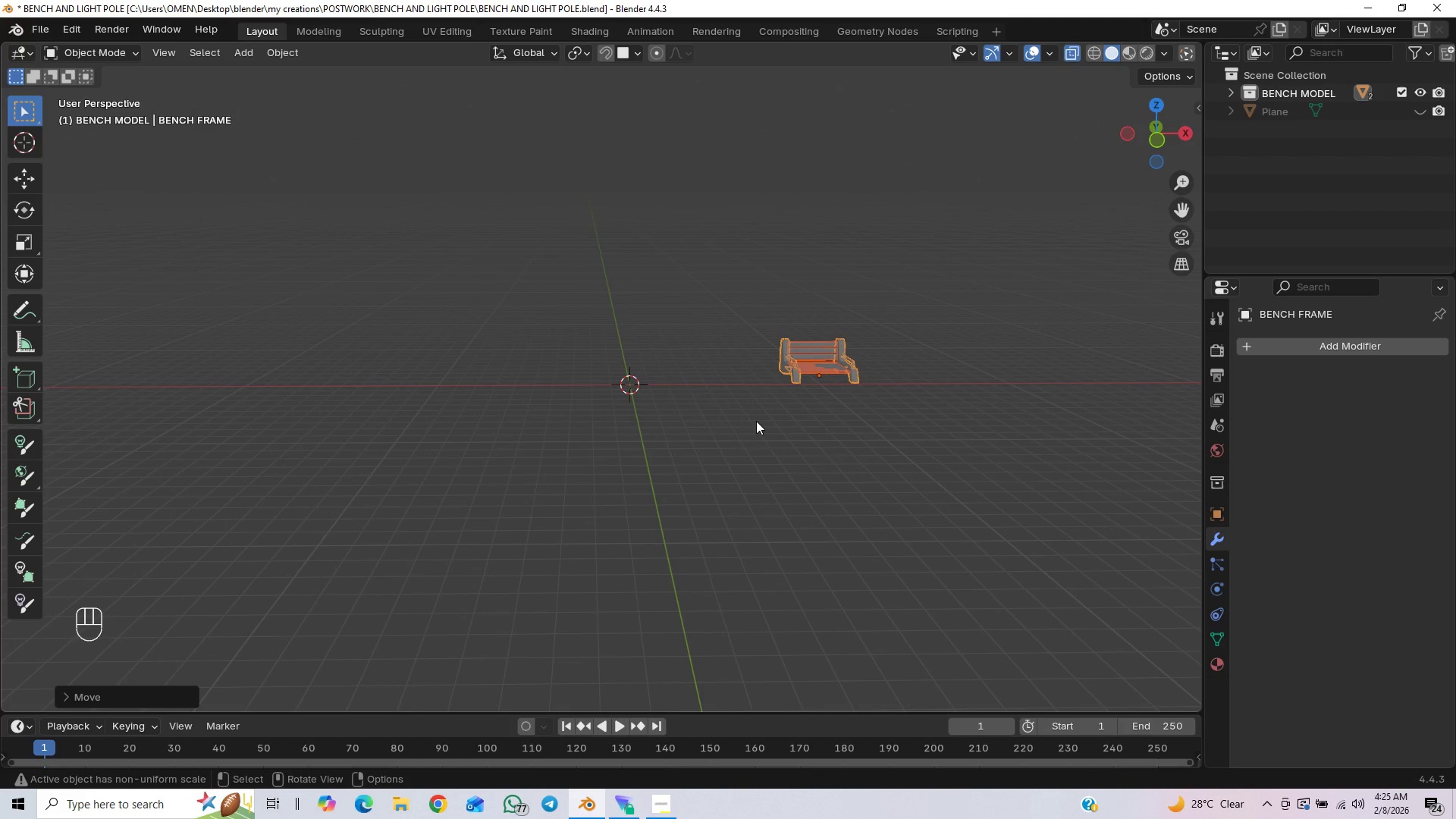 
key(Control+S)
 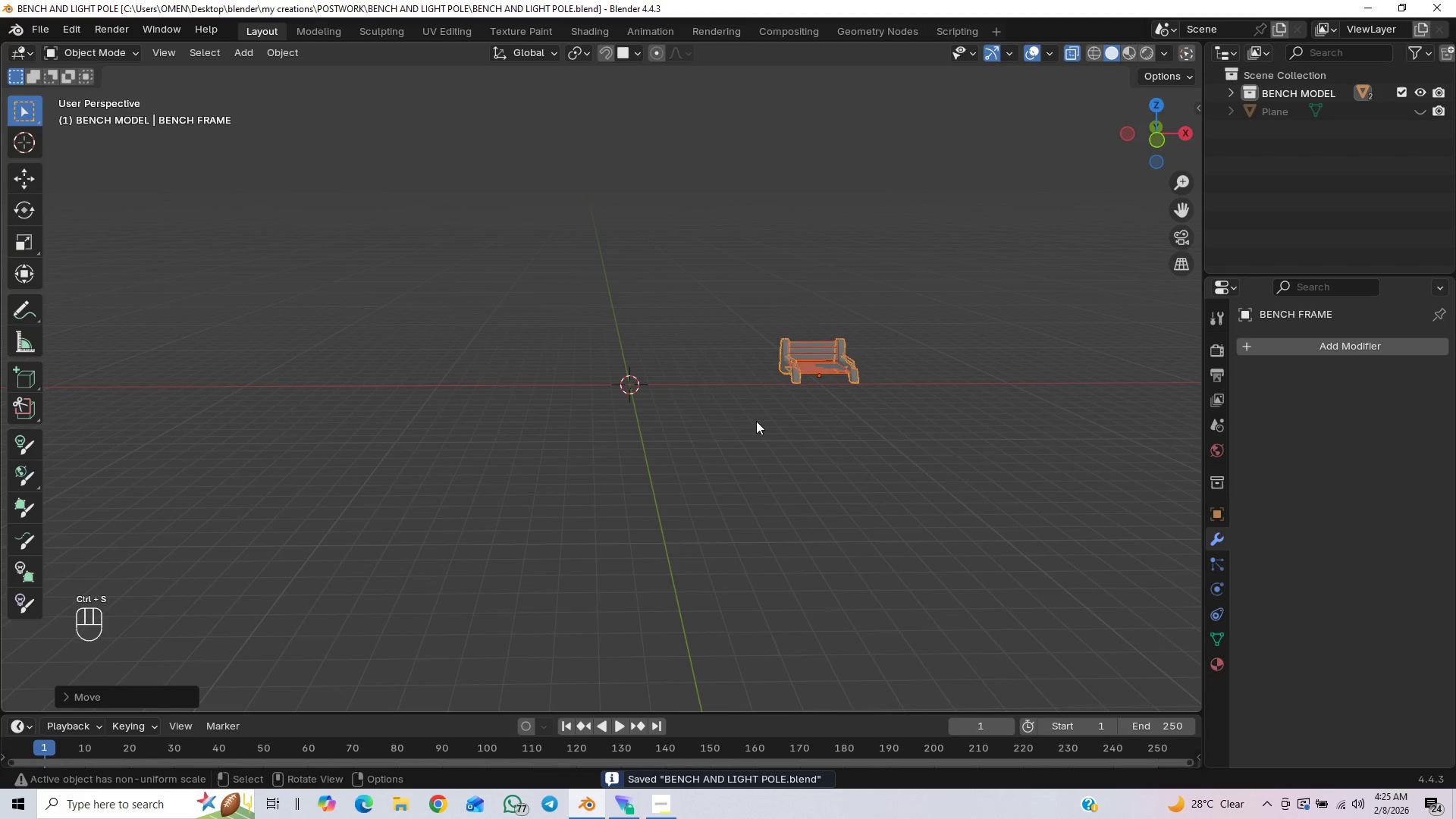 
key(H)
 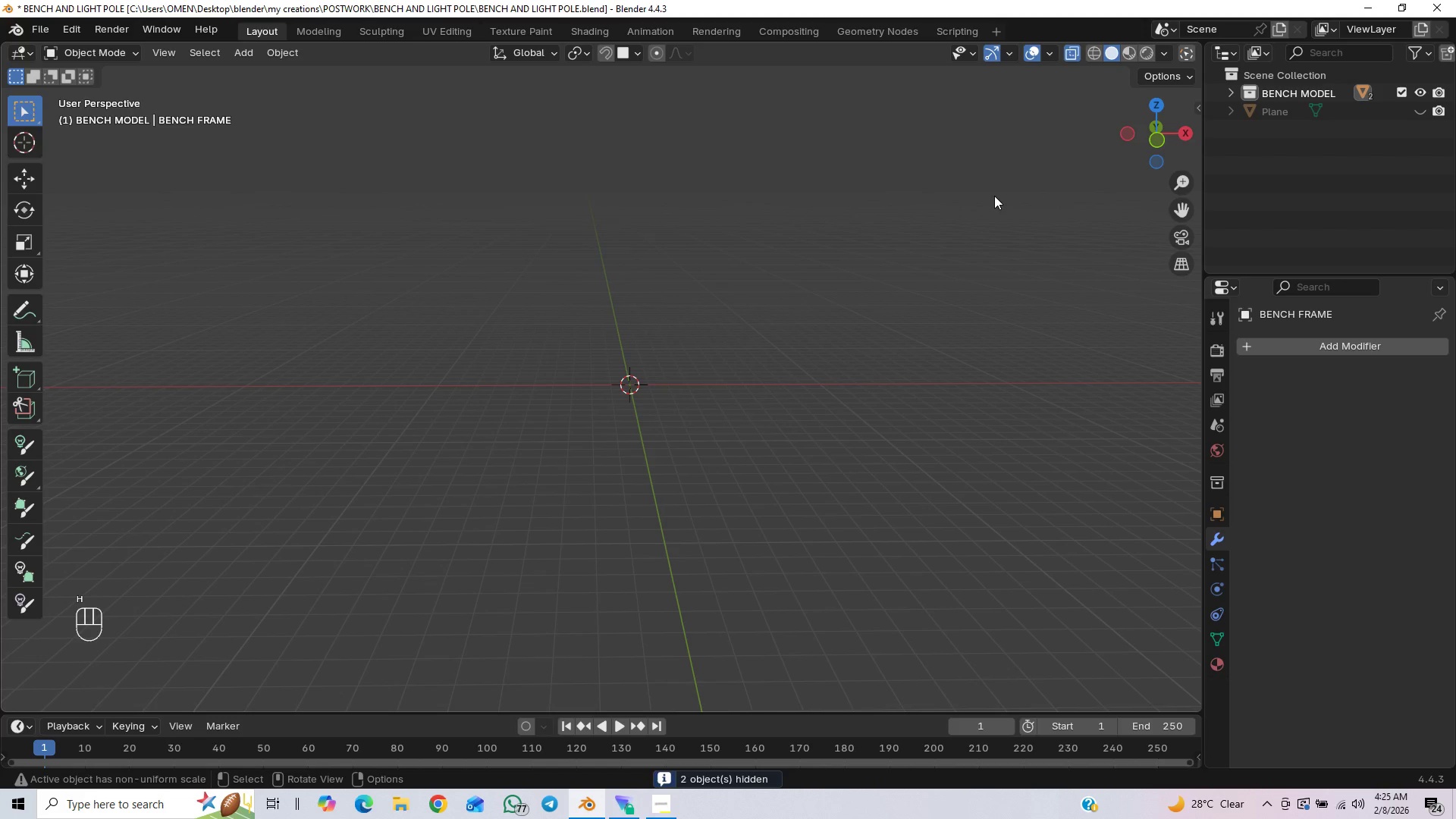 
key(Control+Z)
 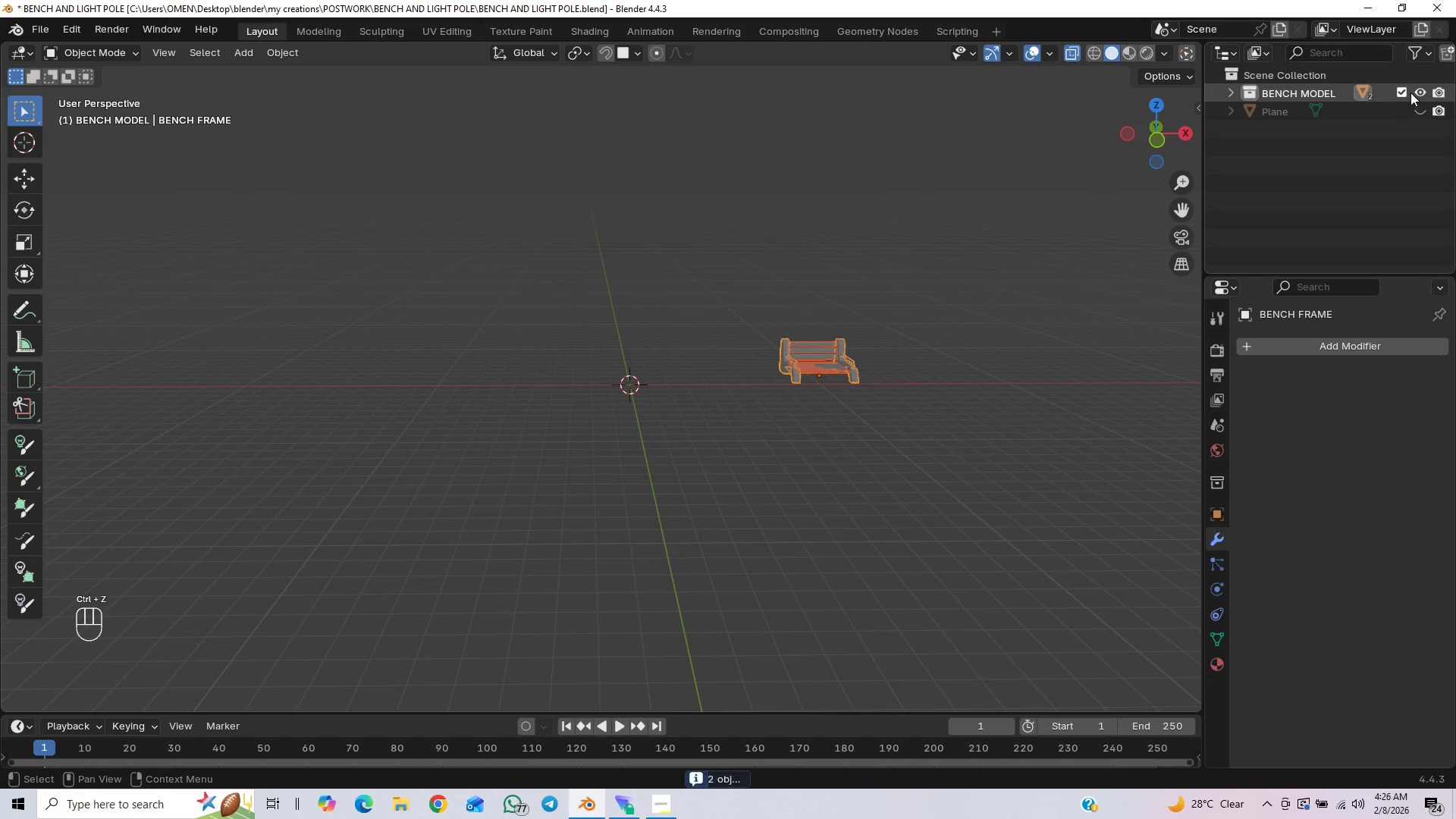 
left_click([1418, 88])
 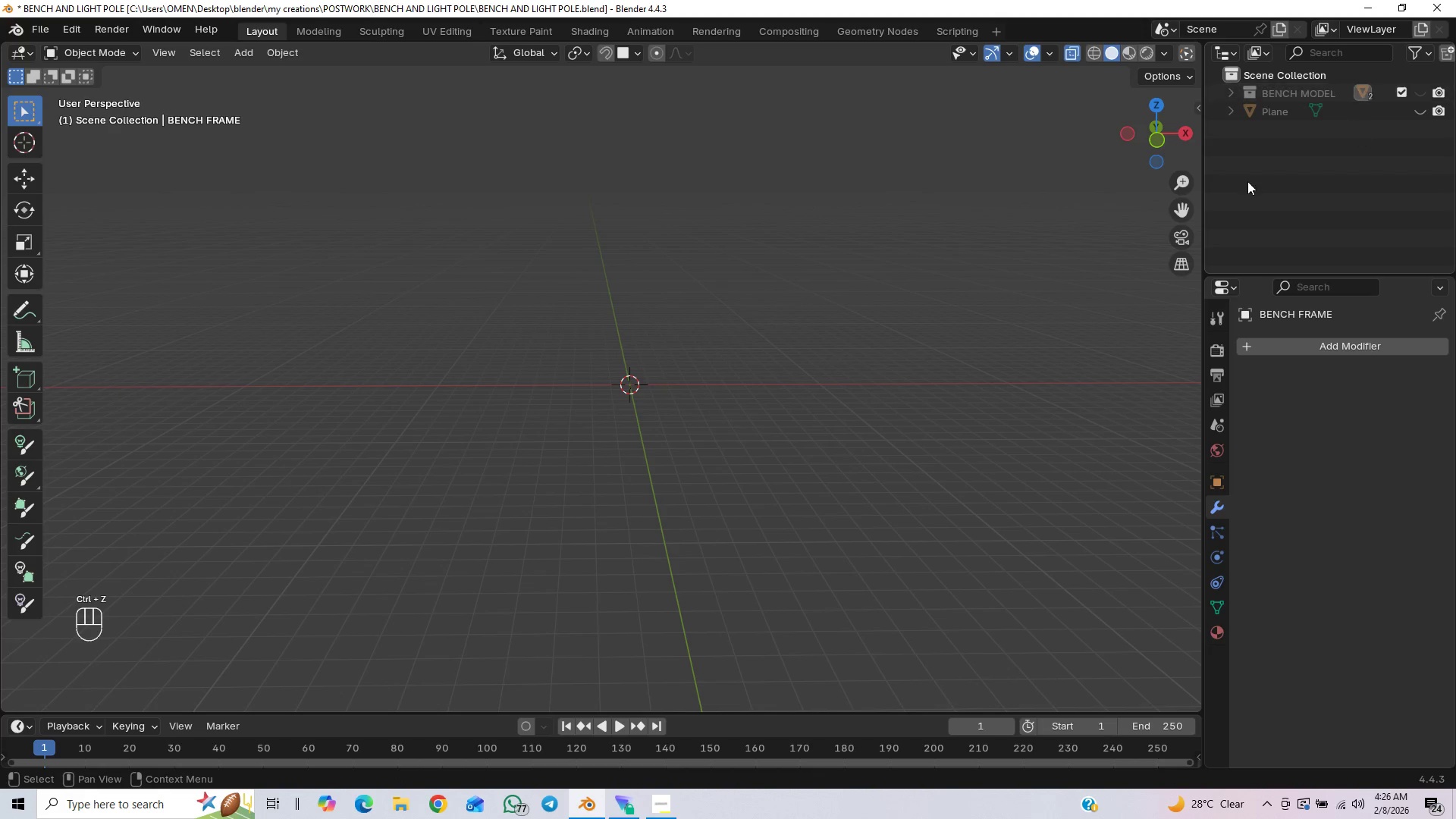 
scroll: coordinate [1288, 167], scroll_direction: down, amount: 1.0
 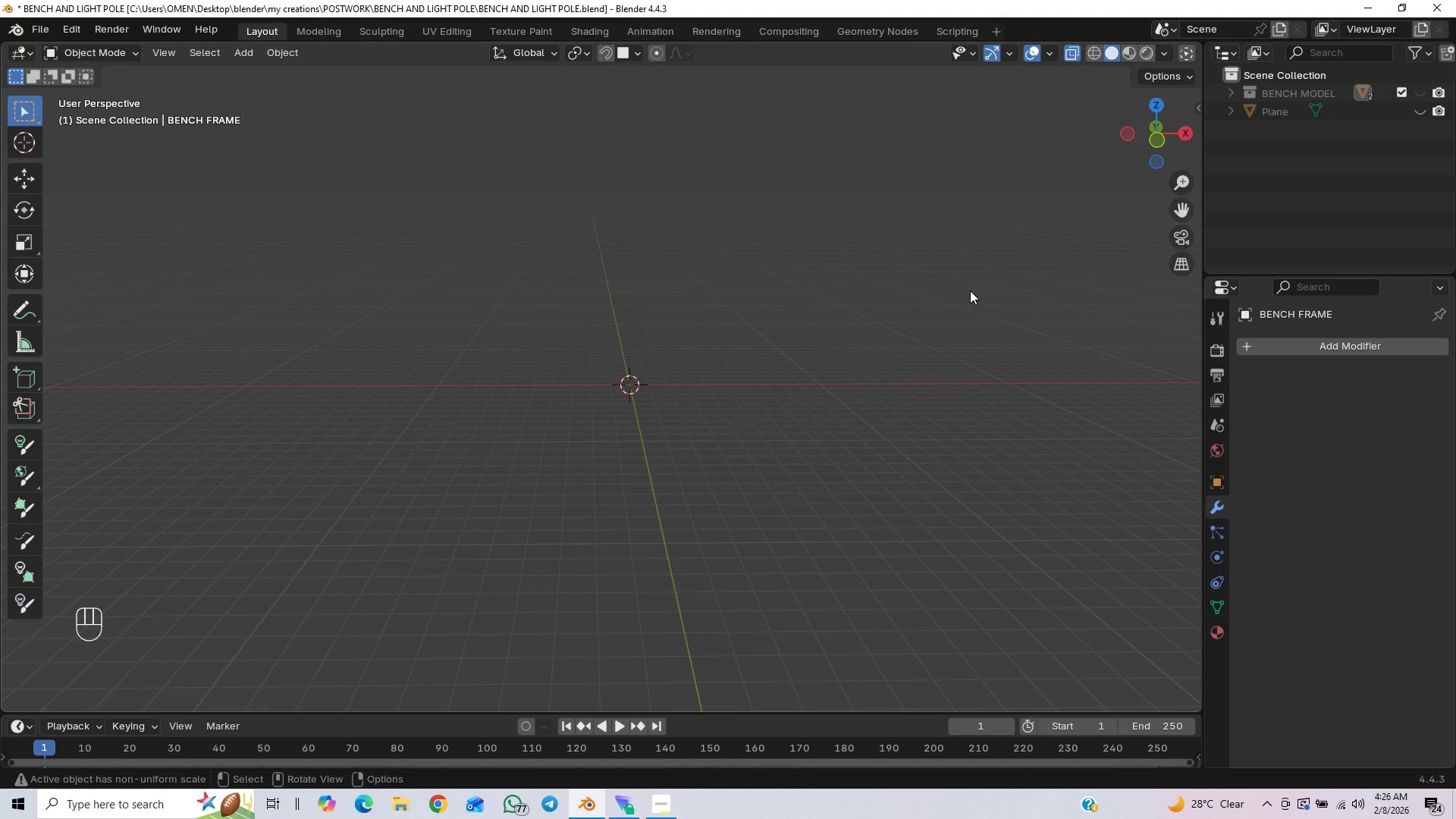 
key(Shift+A)
 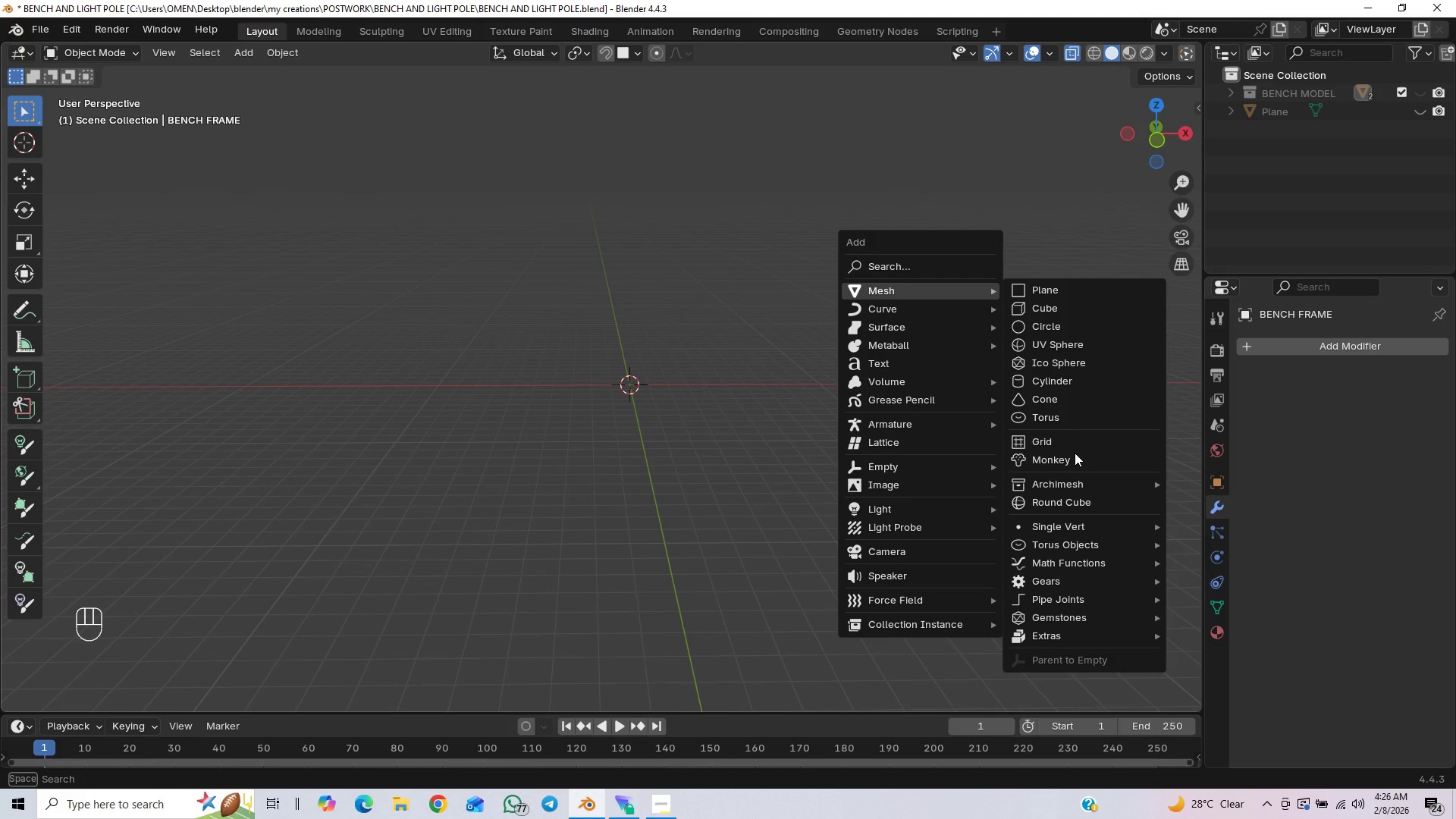 
left_click([1059, 381])
 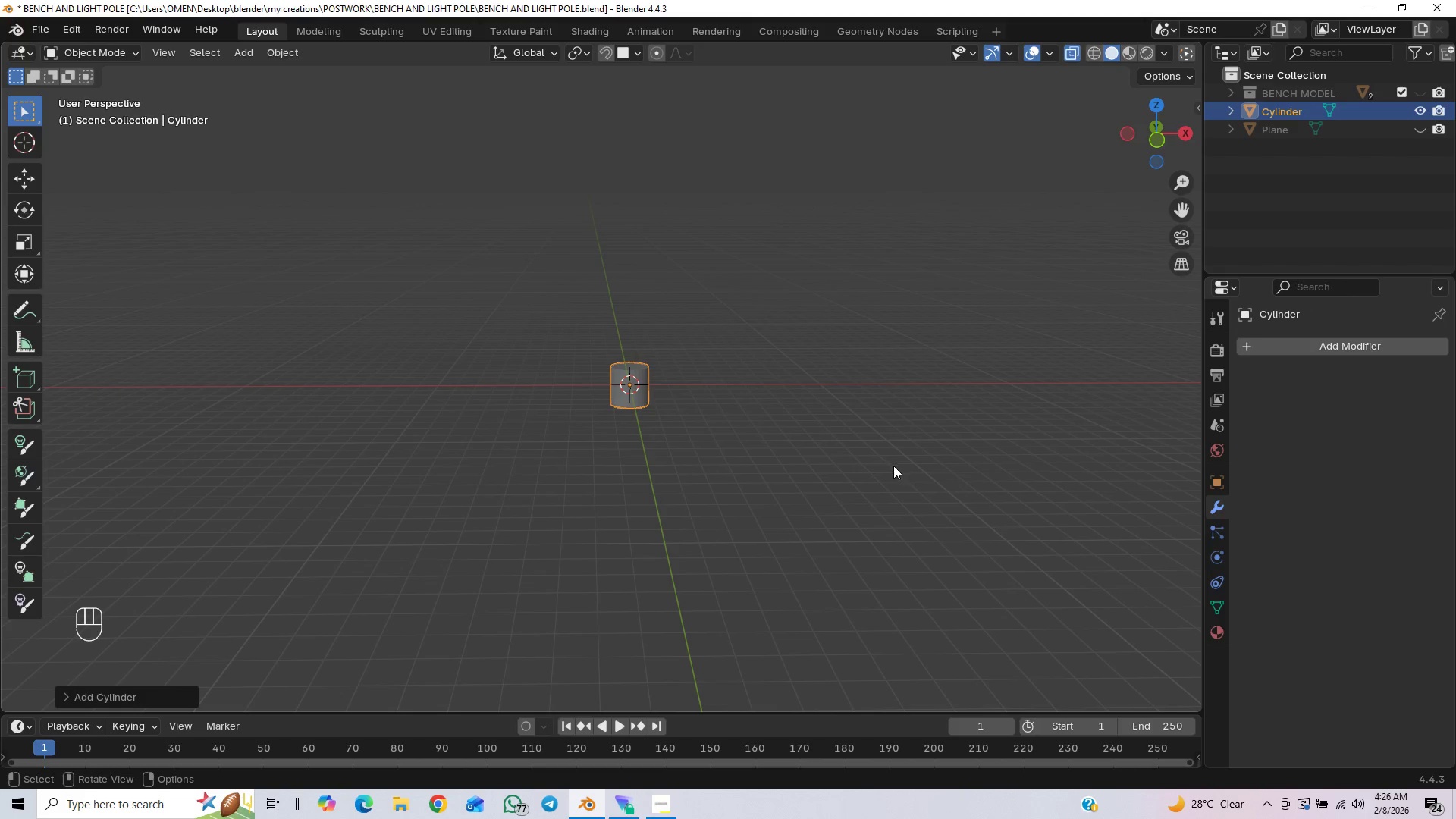 
scroll: coordinate [894, 469], scroll_direction: up, amount: 4.0
 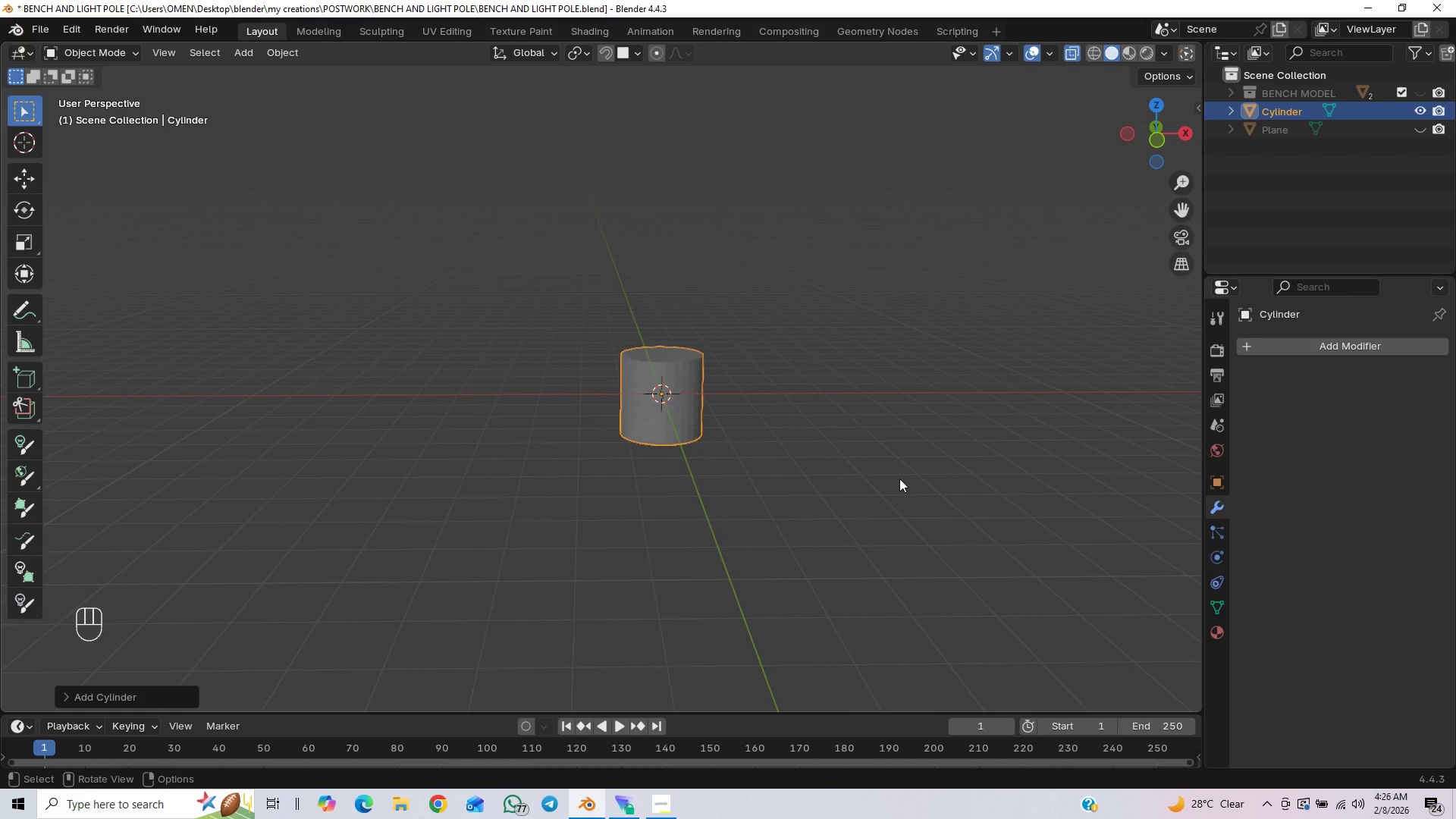 
scroll: coordinate [899, 479], scroll_direction: down, amount: 2.0
 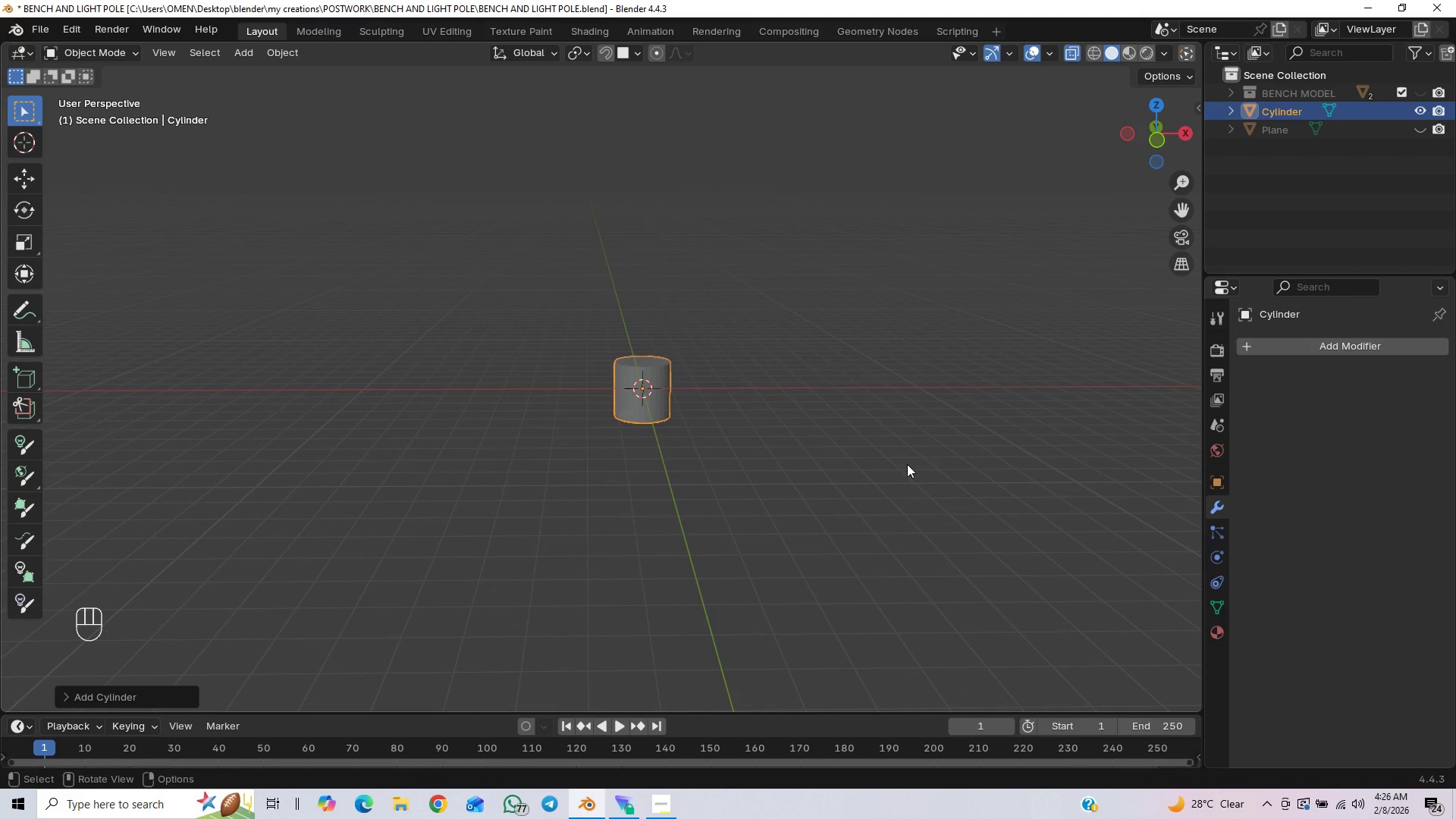 
type(gz1)
 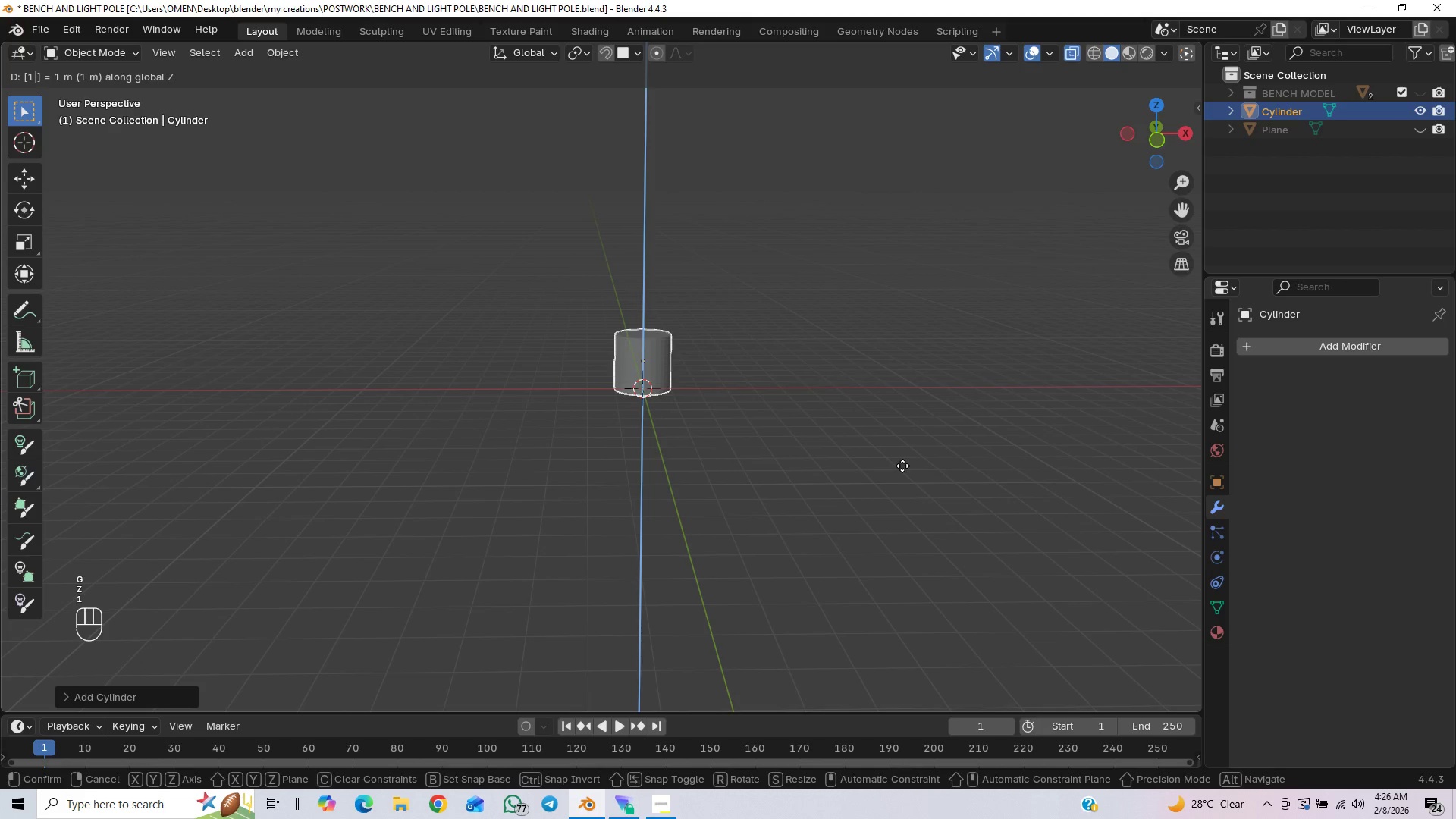 
key(Enter)
 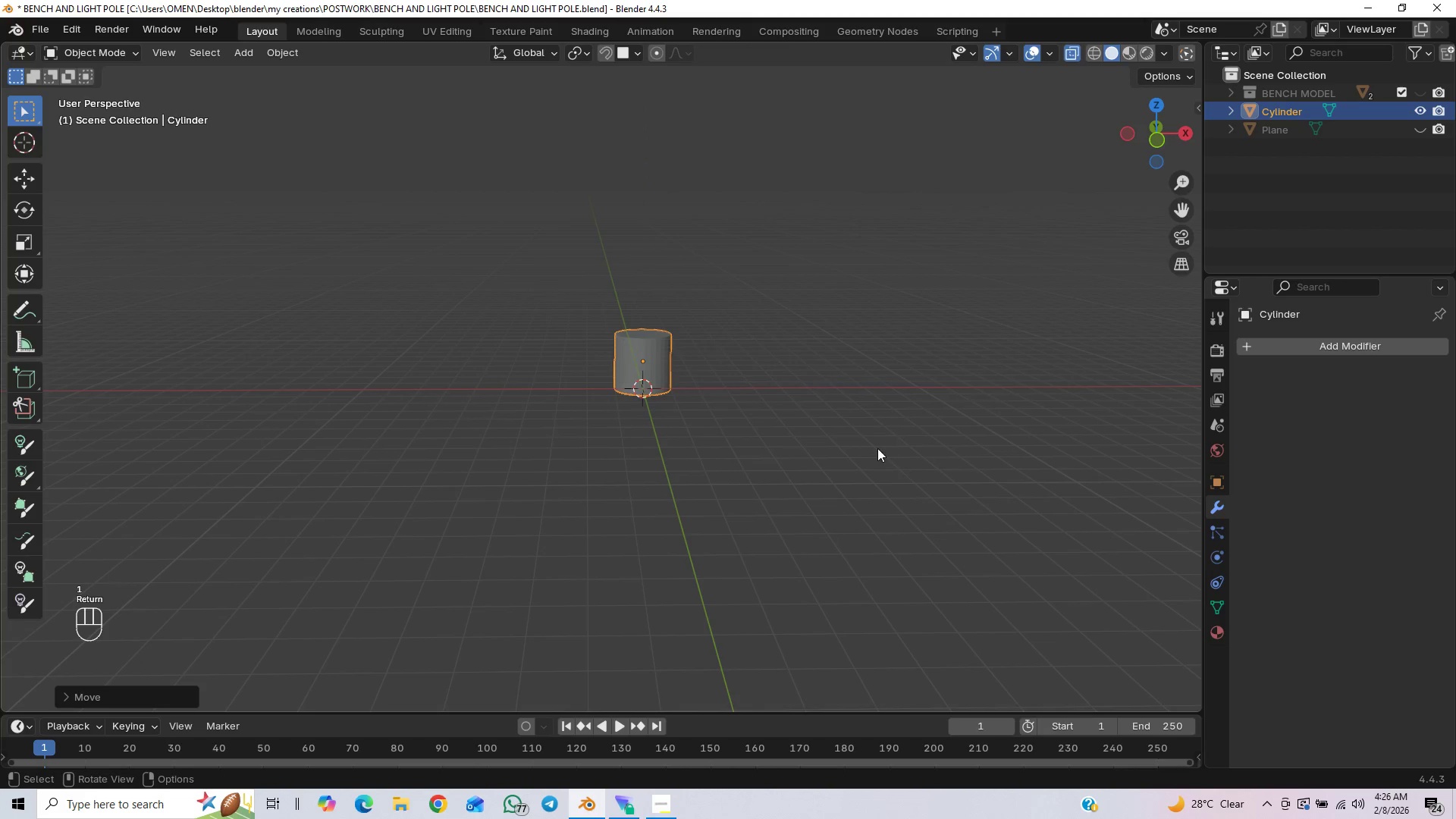 
scroll: coordinate [877, 450], scroll_direction: up, amount: 2.0
 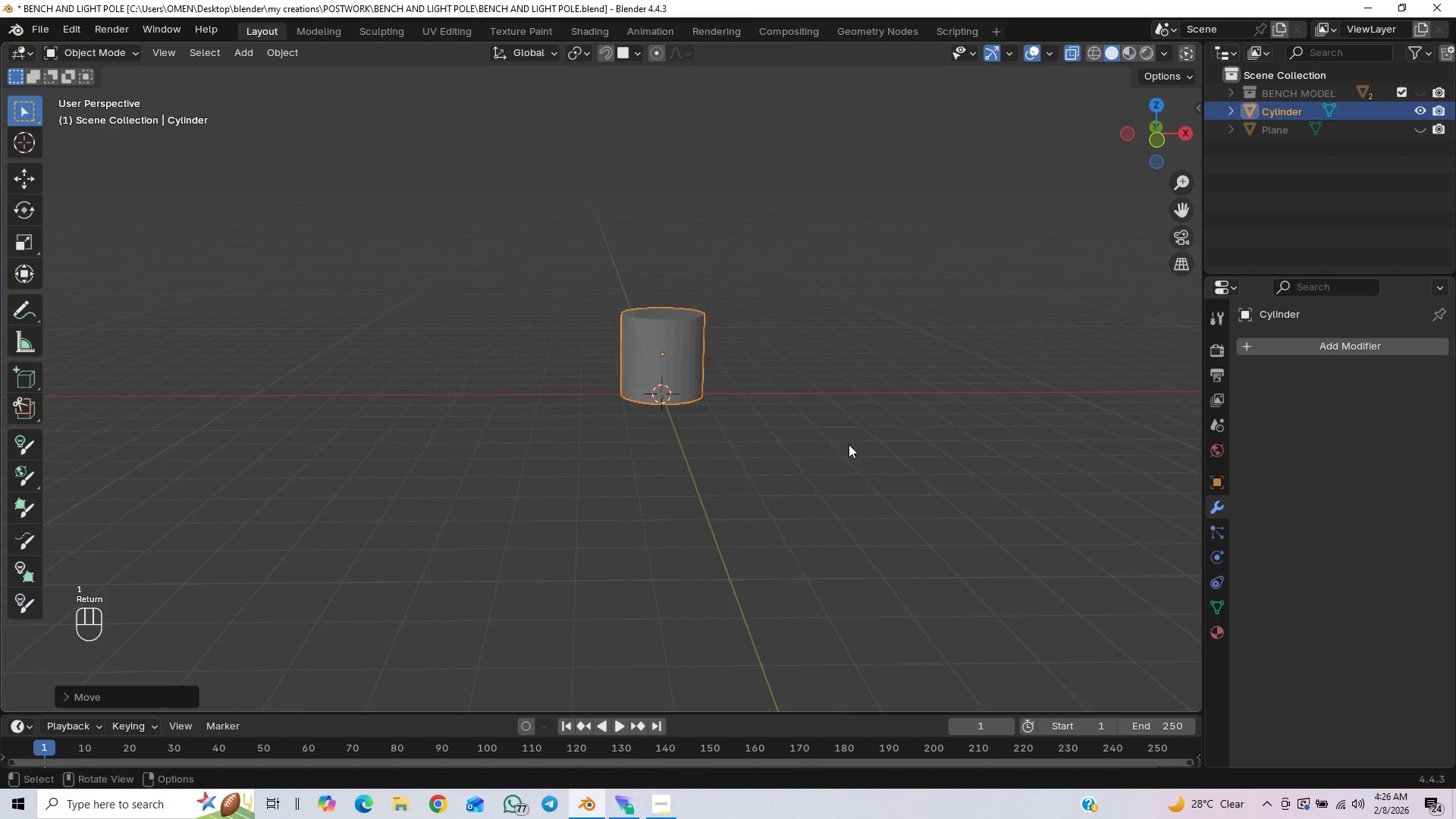 
scroll: coordinate [748, 491], scroll_direction: down, amount: 3.0
 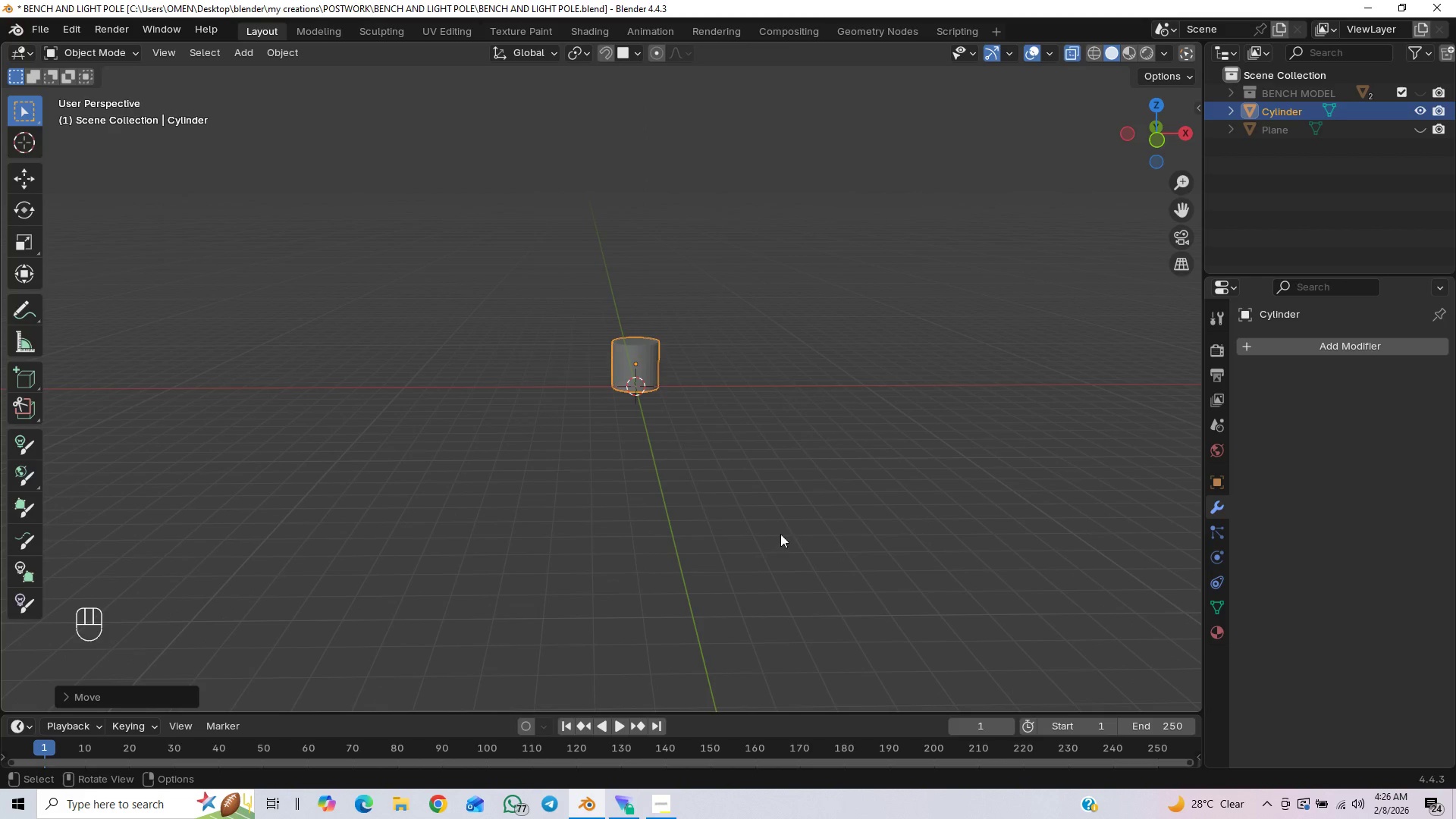 
hold_key(key=ShiftLeft, duration=0.64)
 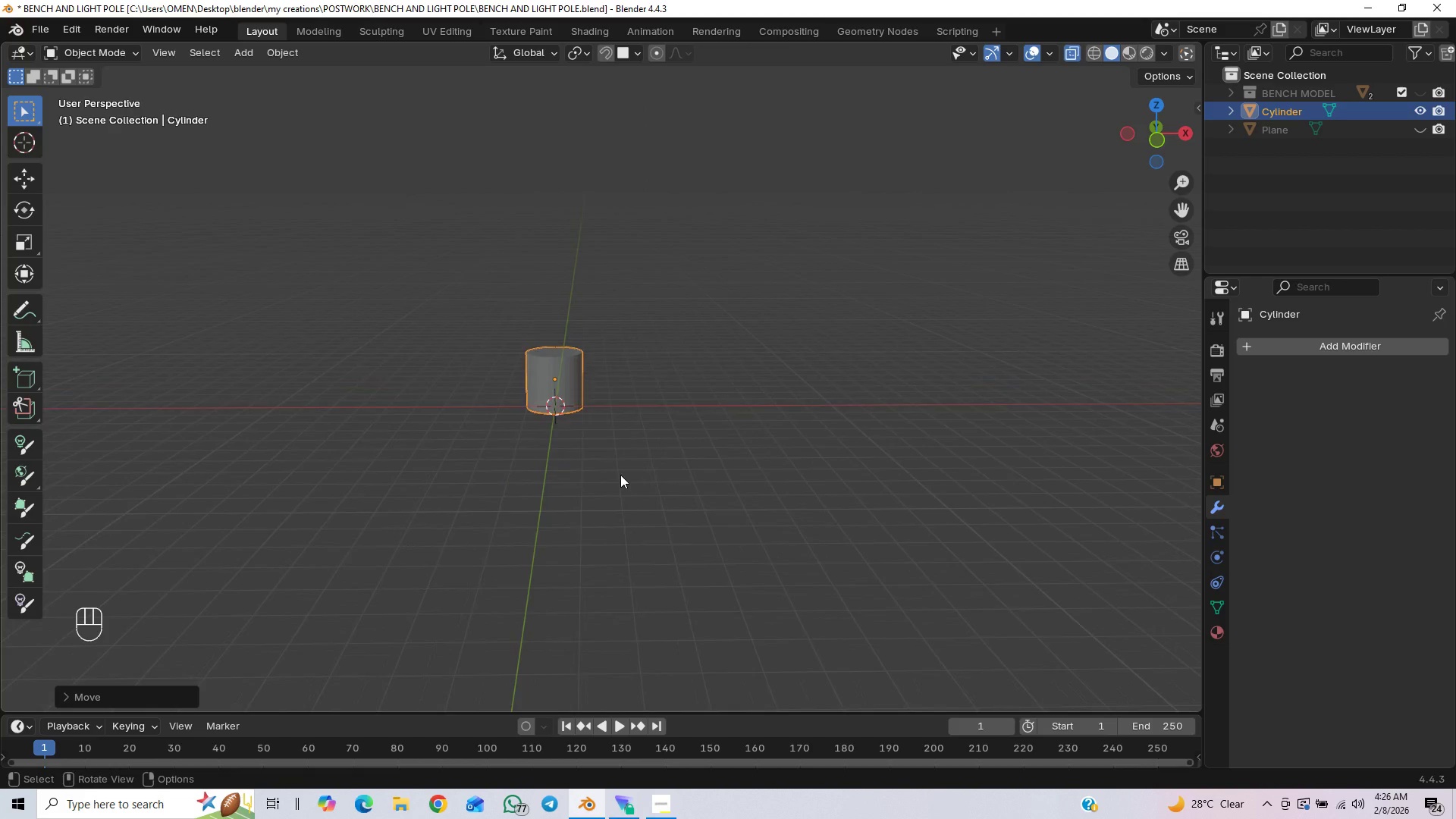 
hold_key(key=ShiftLeft, duration=0.41)
 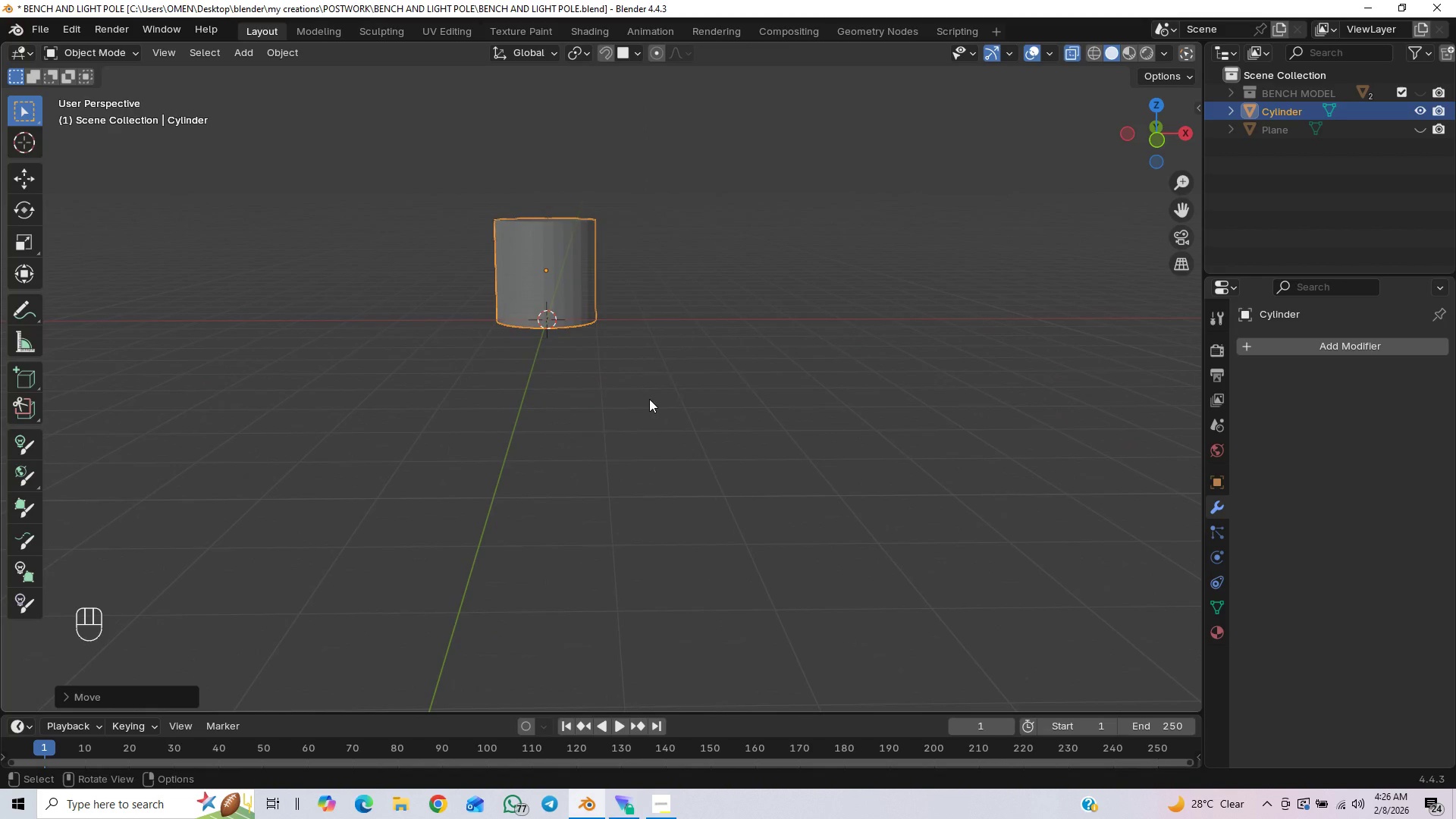 
scroll: coordinate [657, 503], scroll_direction: up, amount: 4.0
 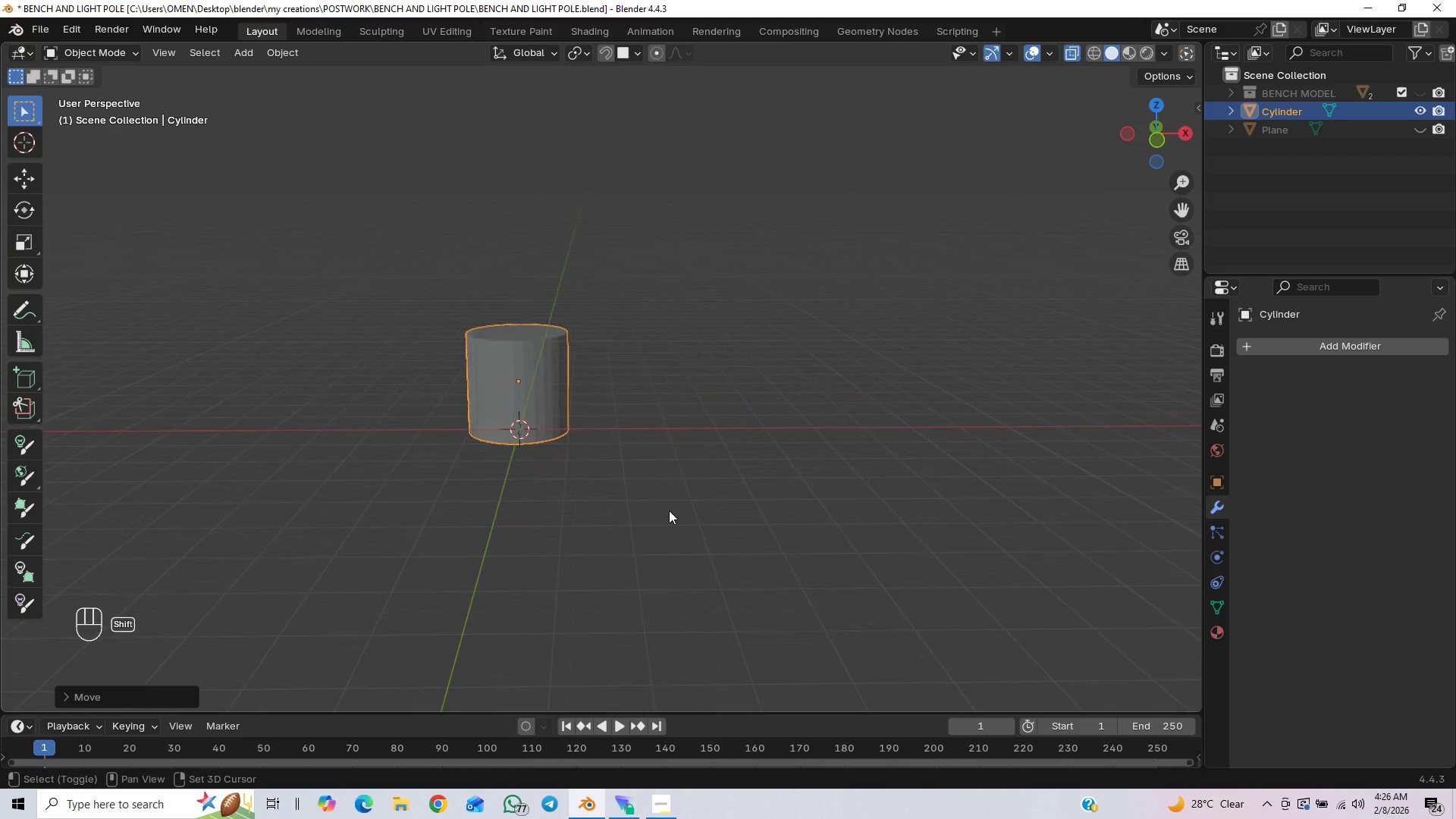 
scroll: coordinate [649, 400], scroll_direction: down, amount: 2.0
 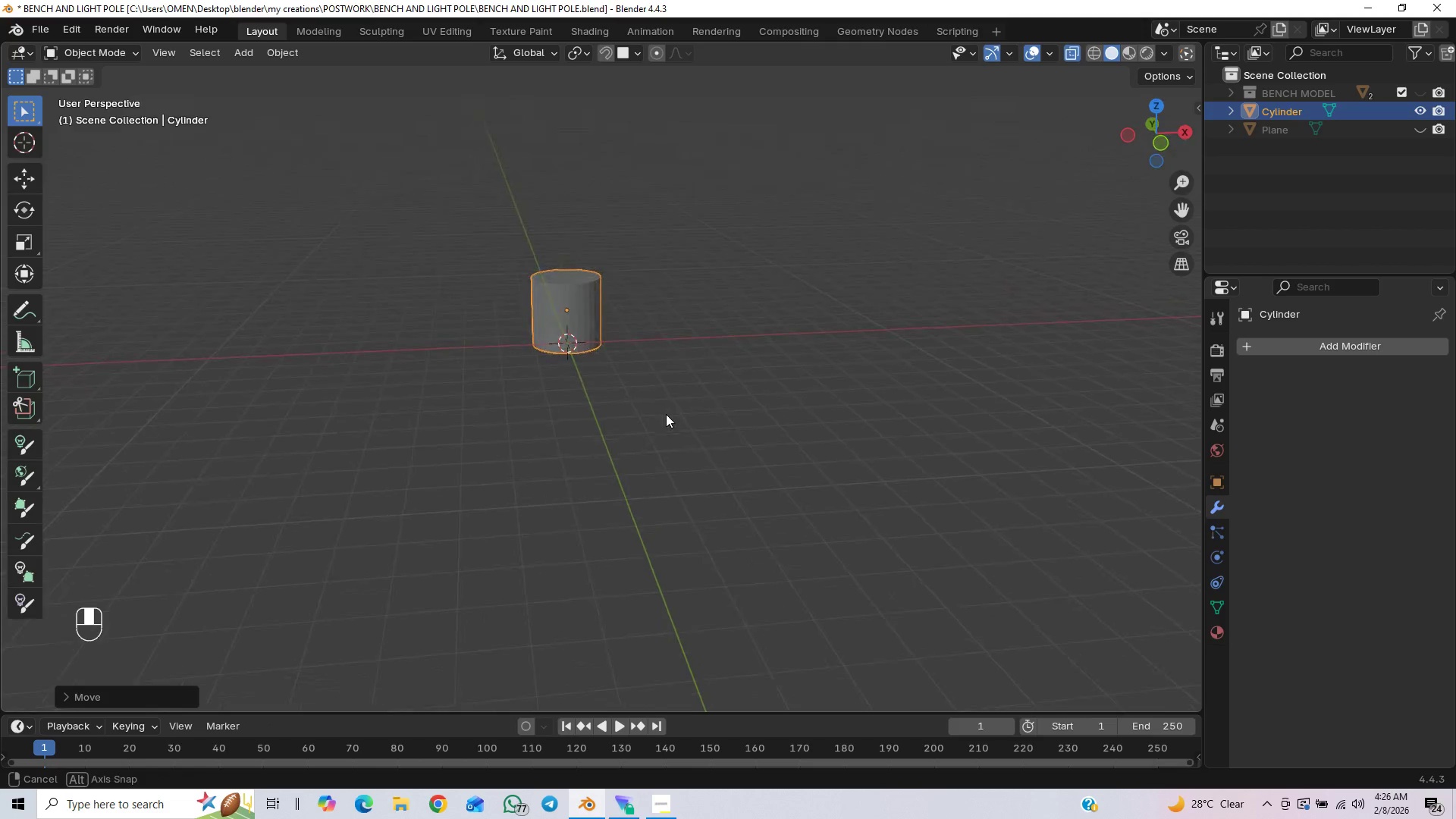 
scroll: coordinate [661, 408], scroll_direction: up, amount: 2.0
 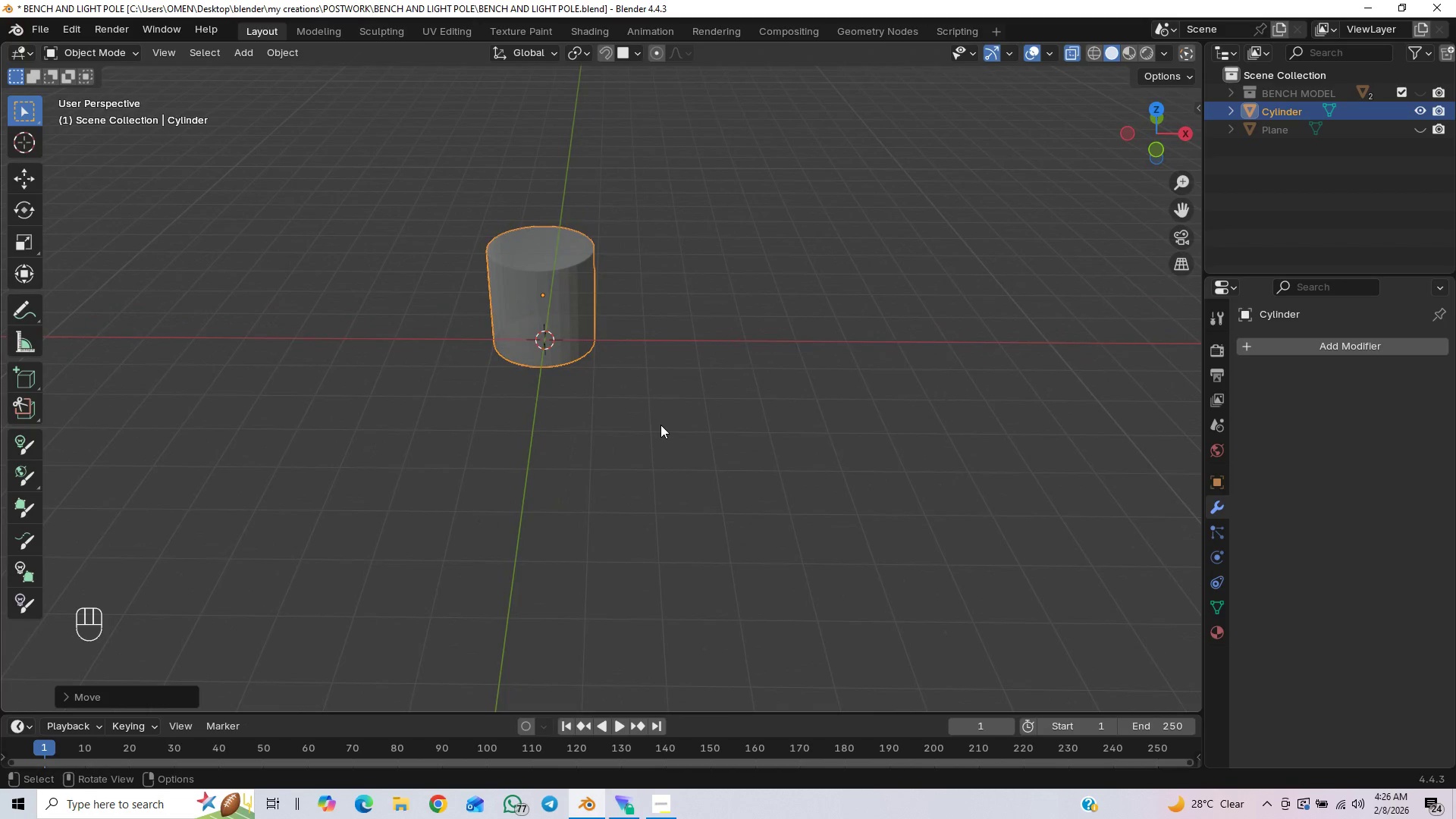 
key(End)
 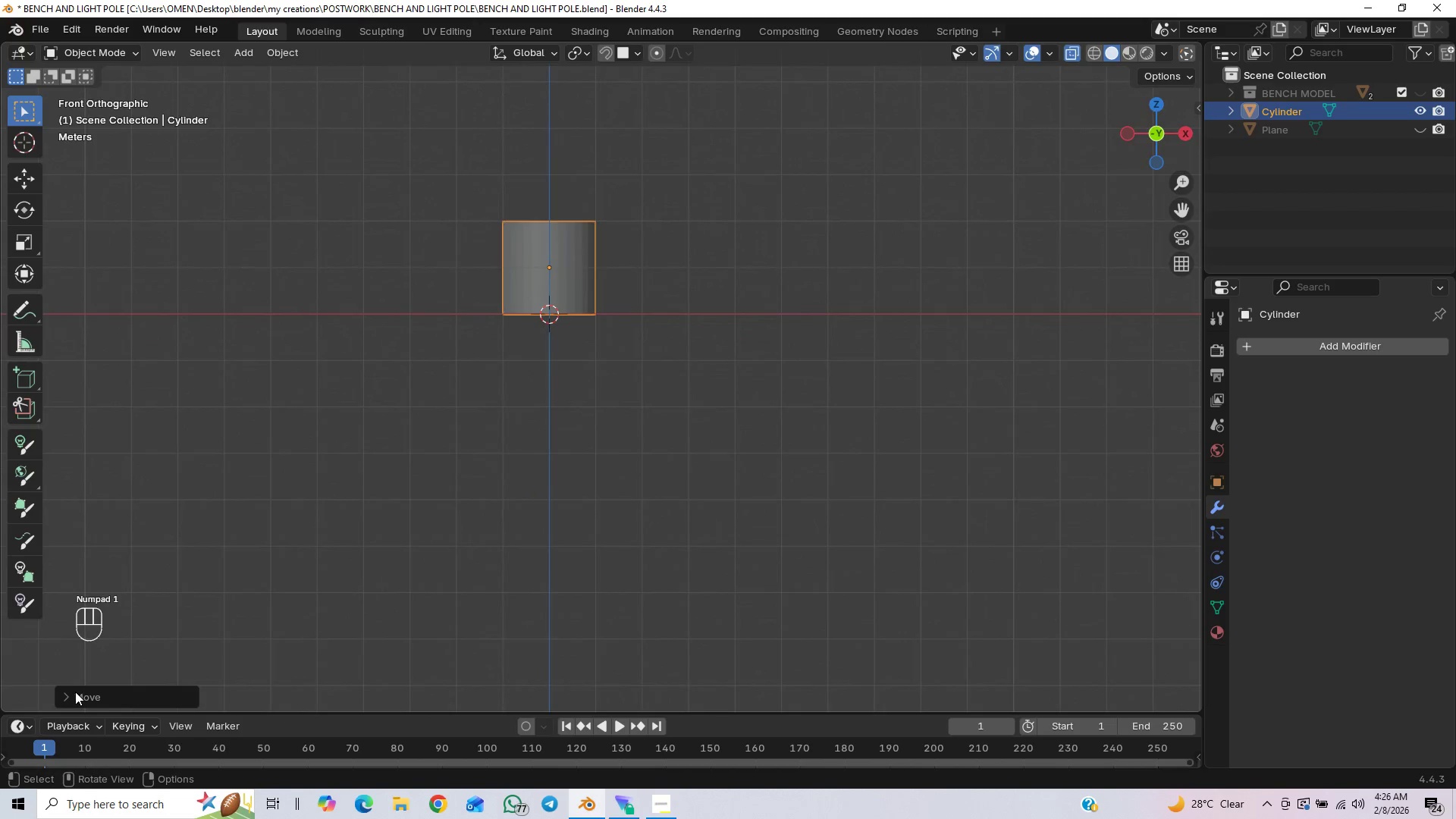 
left_click([75, 692])
 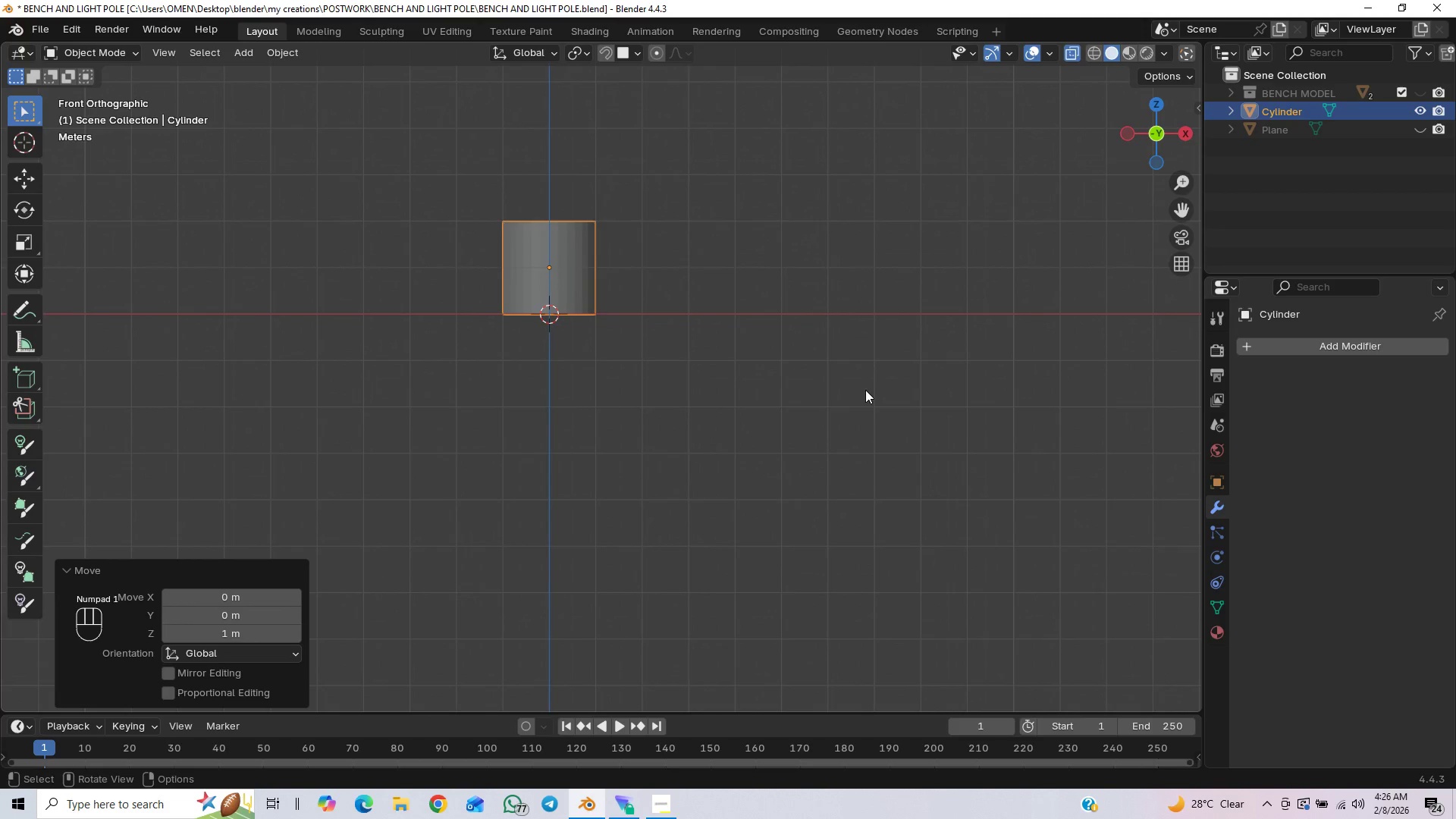 
key(Control+Z)
 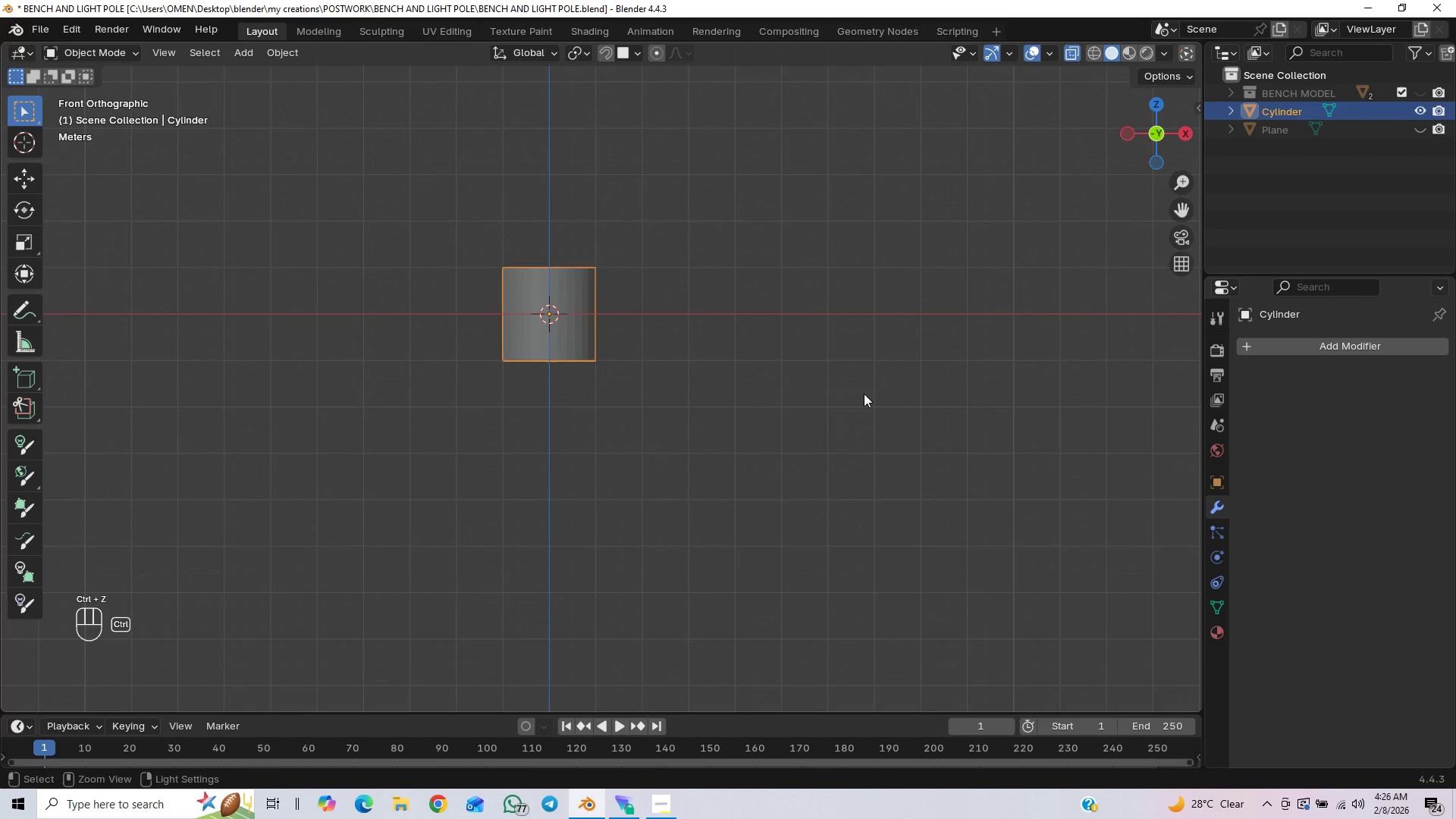 
key(Control+Z)
 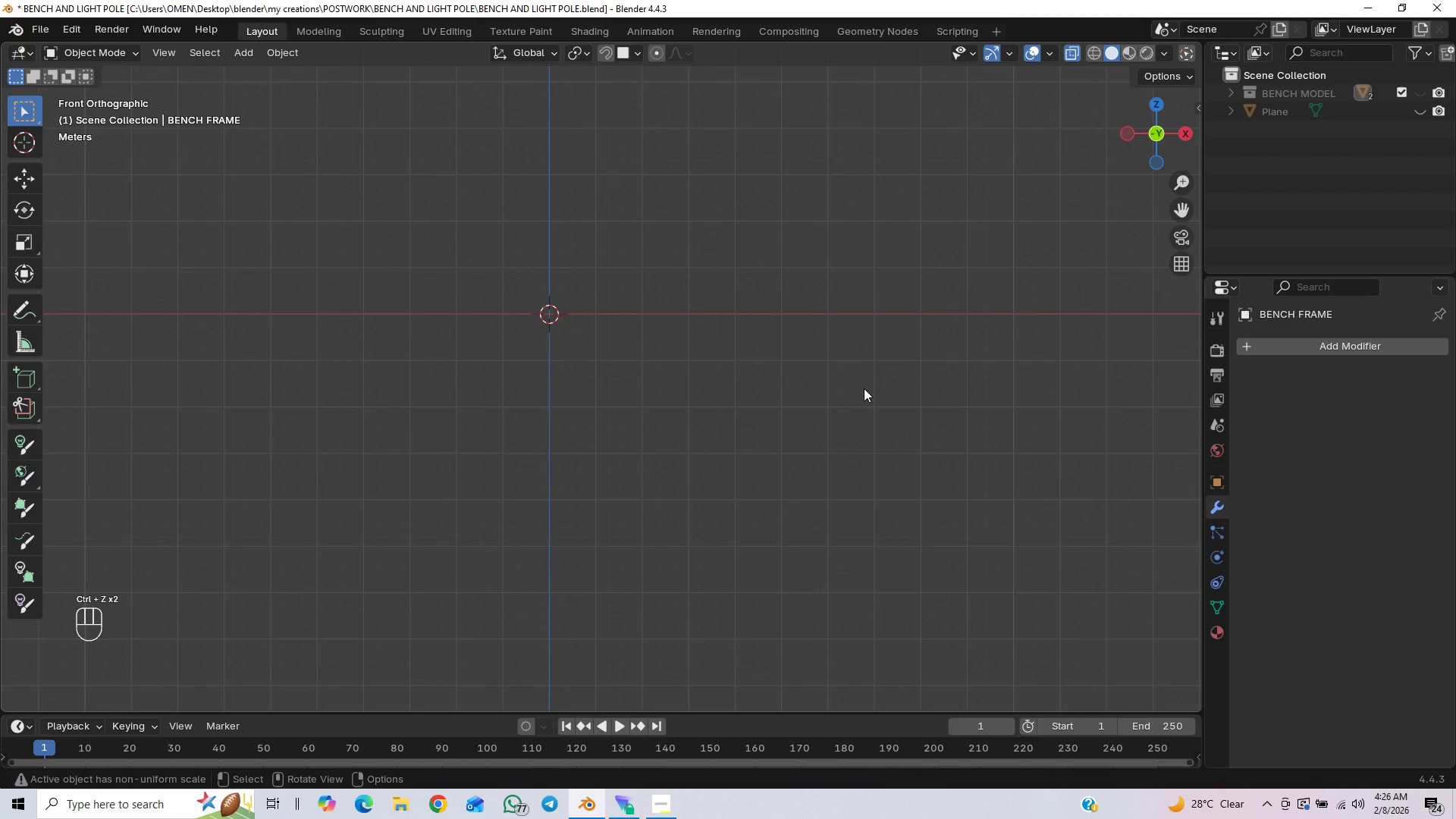 
key(Shift+A)
 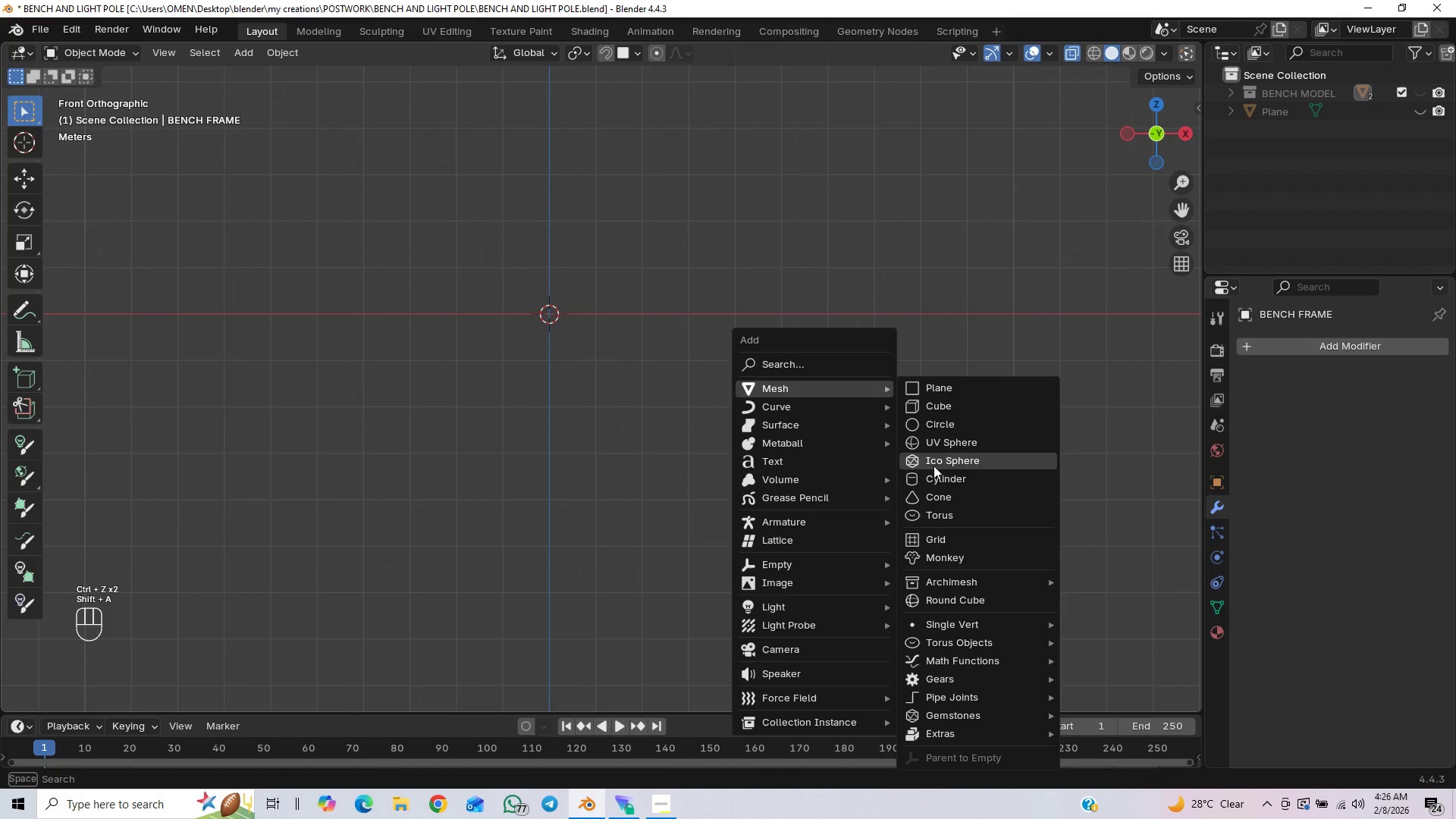 
left_click([930, 486])
 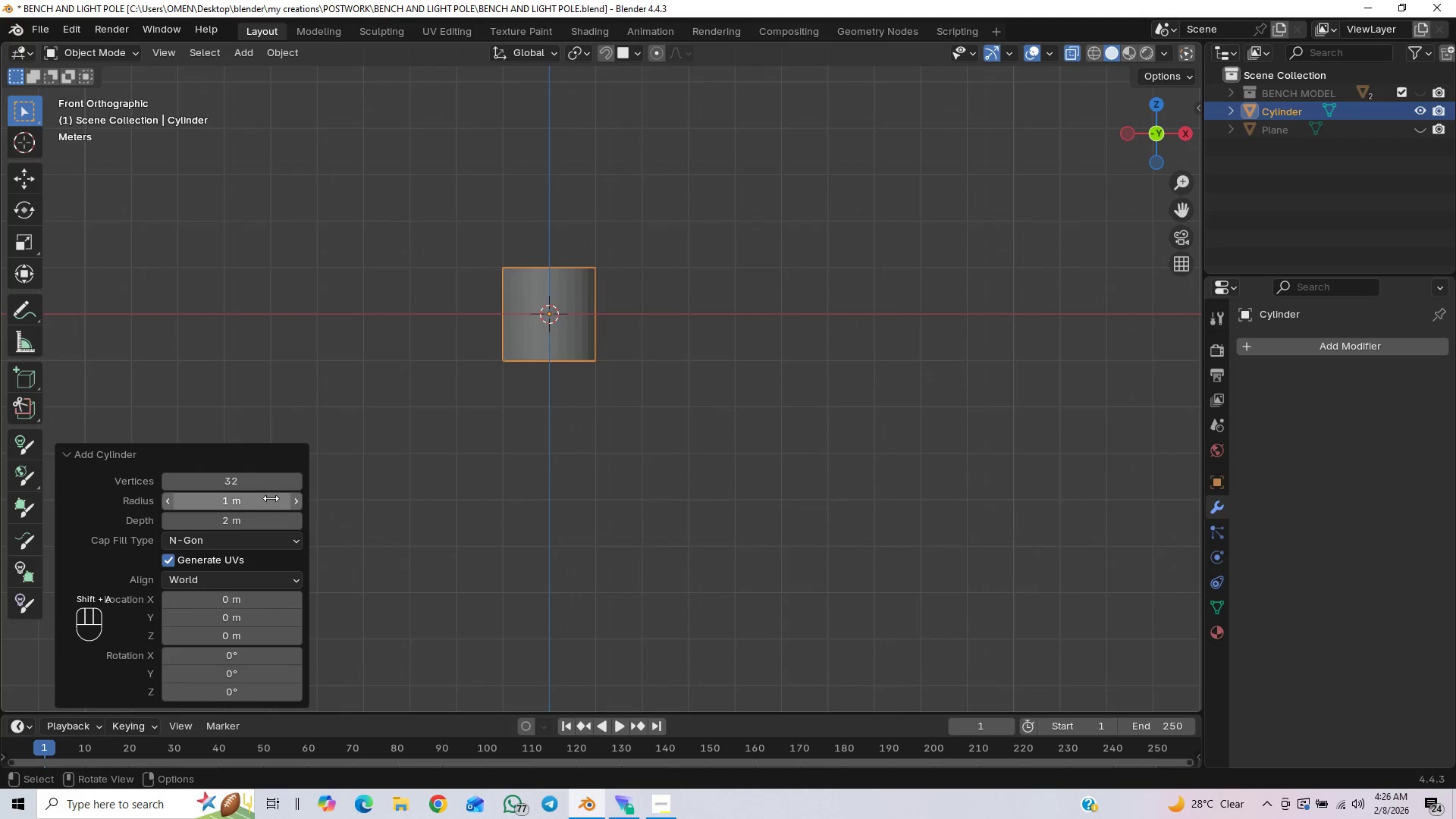 
left_click([267, 489])
 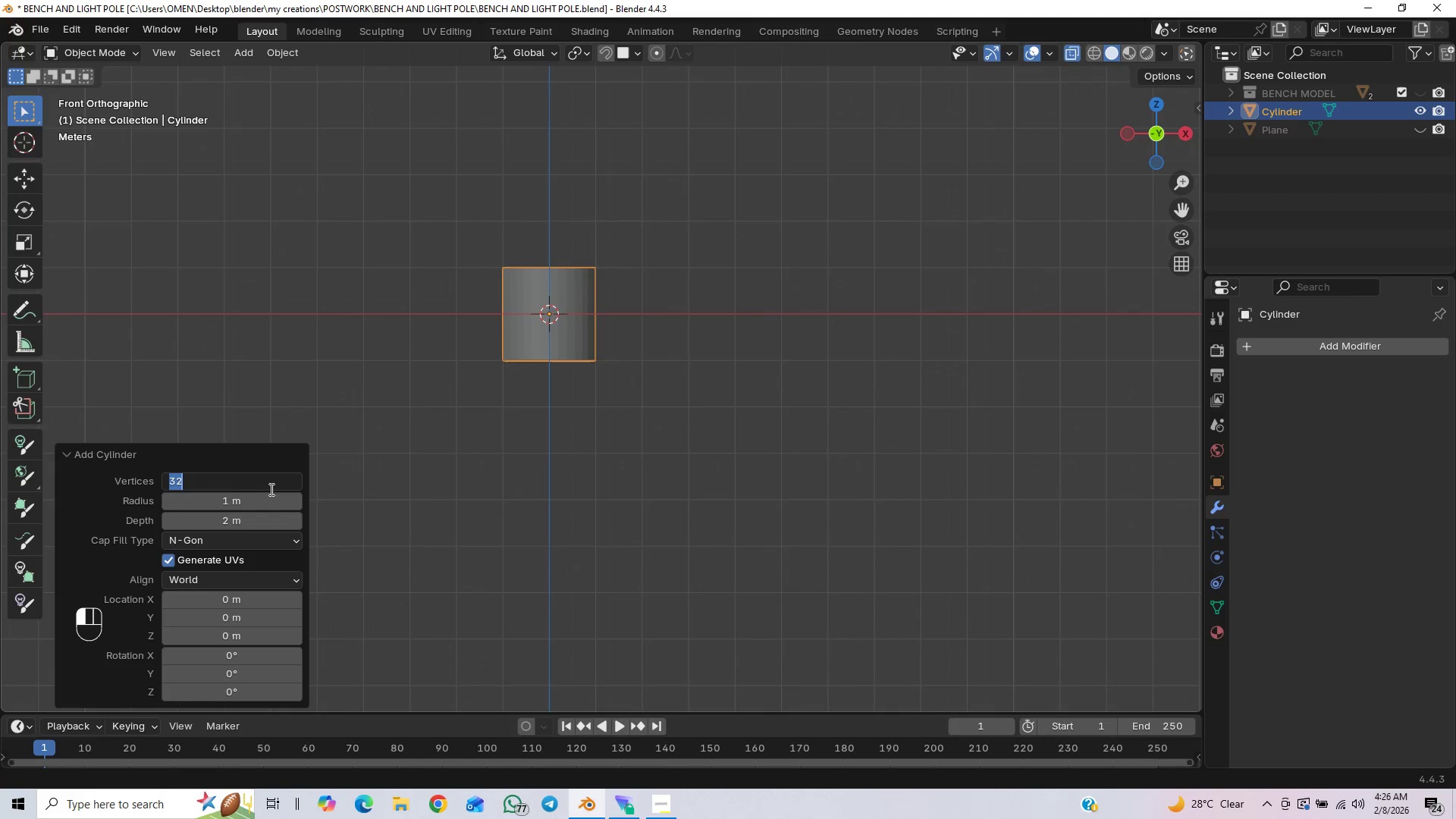 
type(16)
 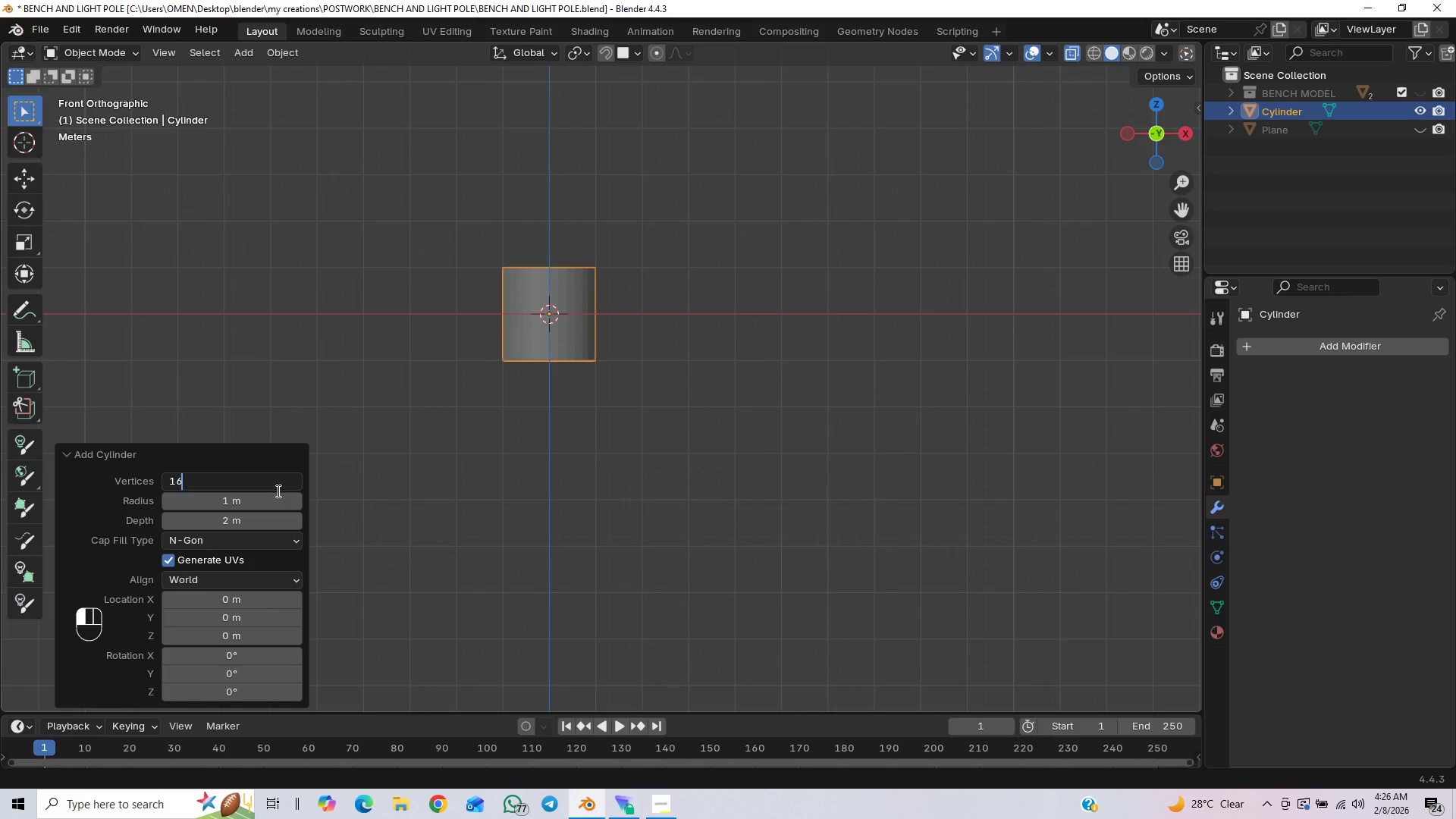 
key(Enter)
 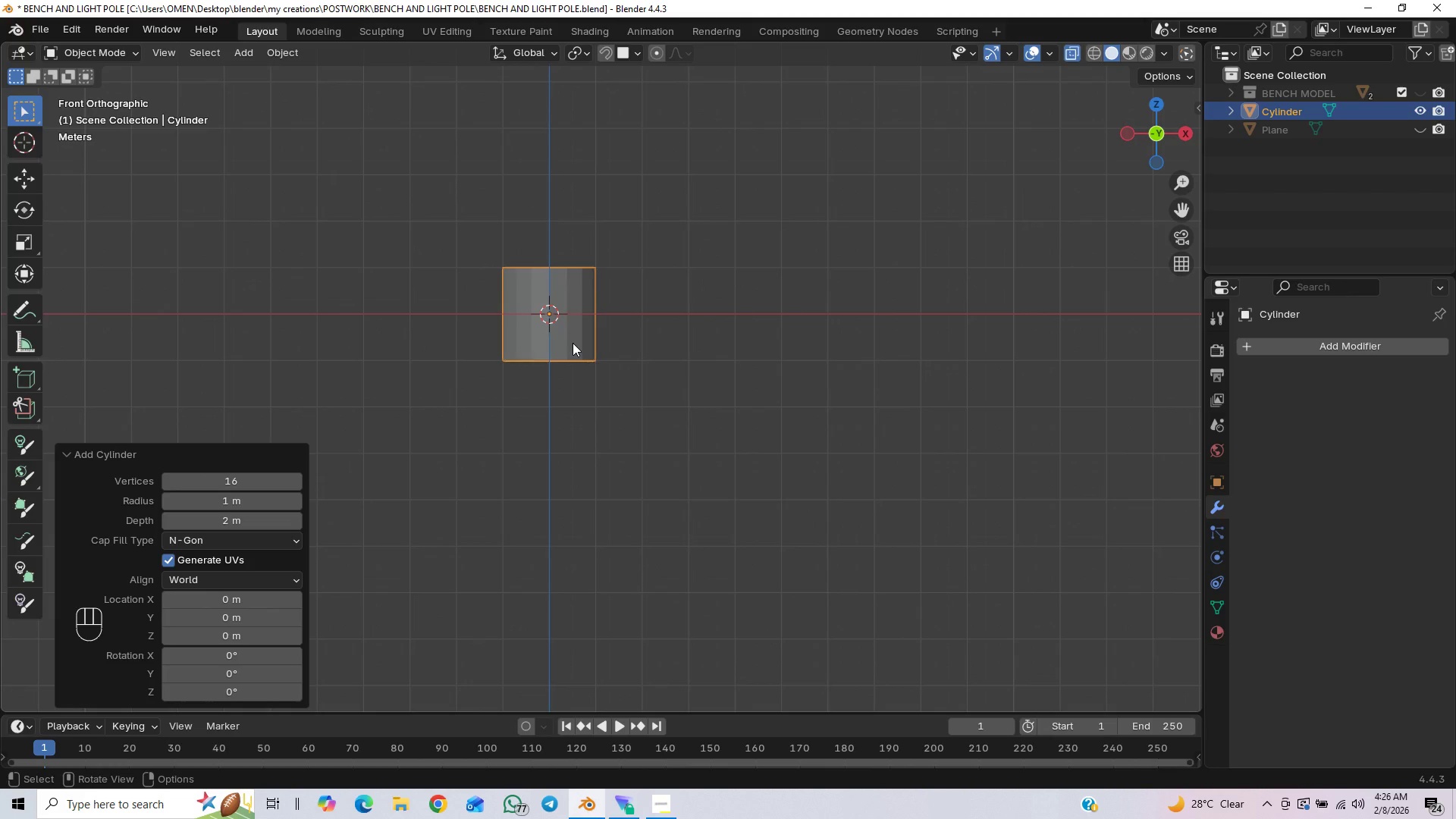 
key(Z)
 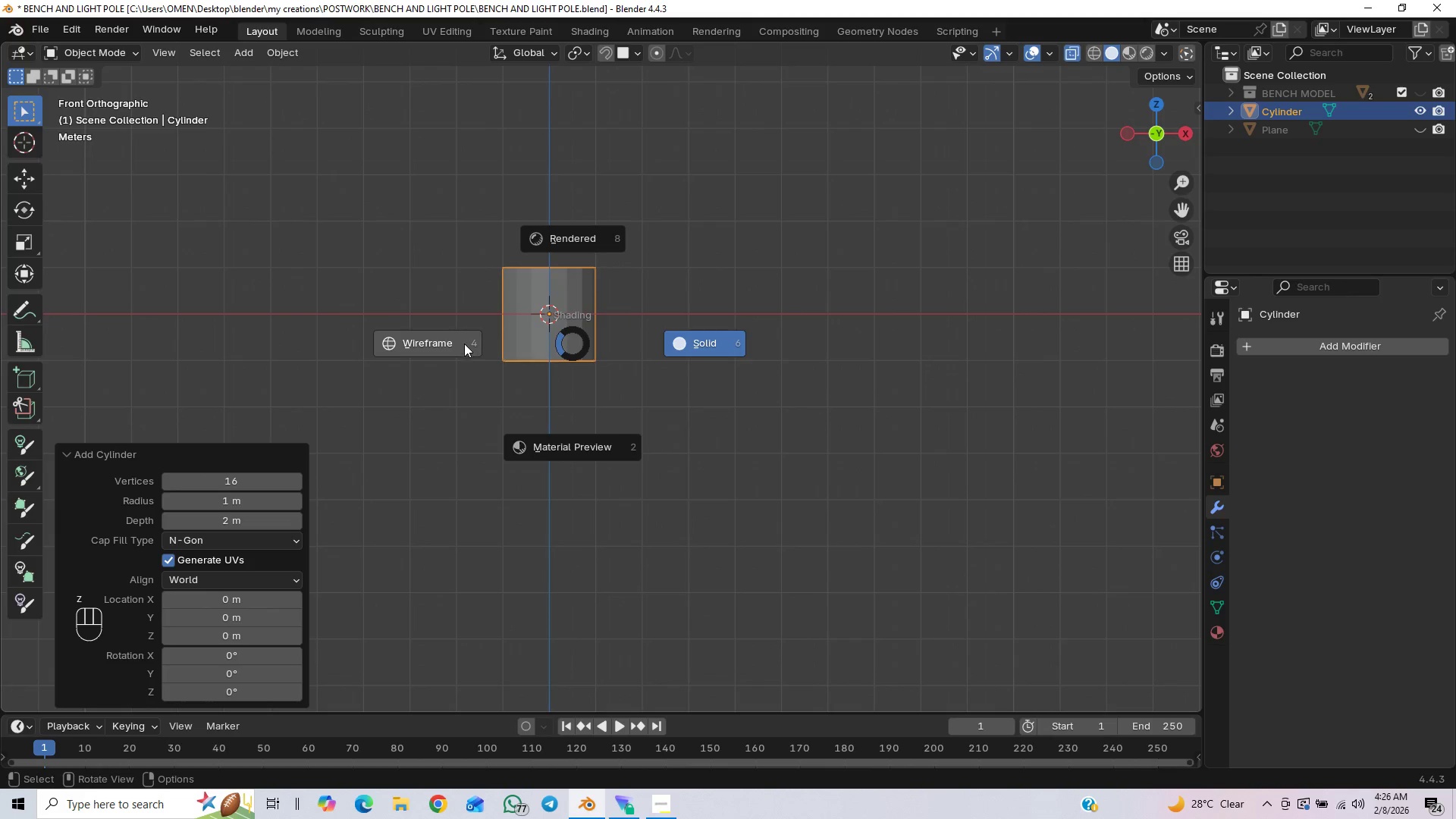 
left_click([462, 340])
 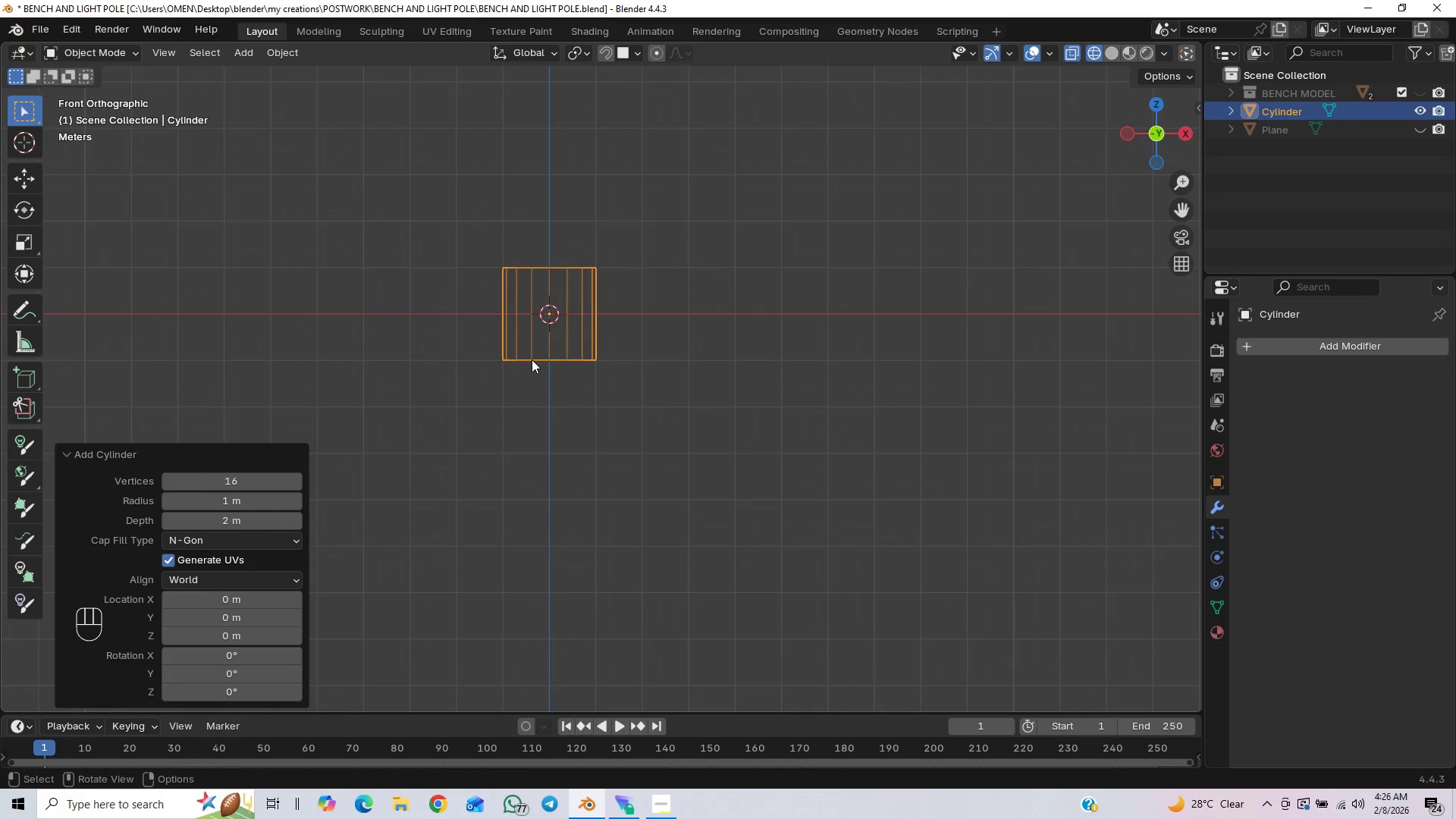 
scroll: coordinate [536, 362], scroll_direction: up, amount: 2.0
 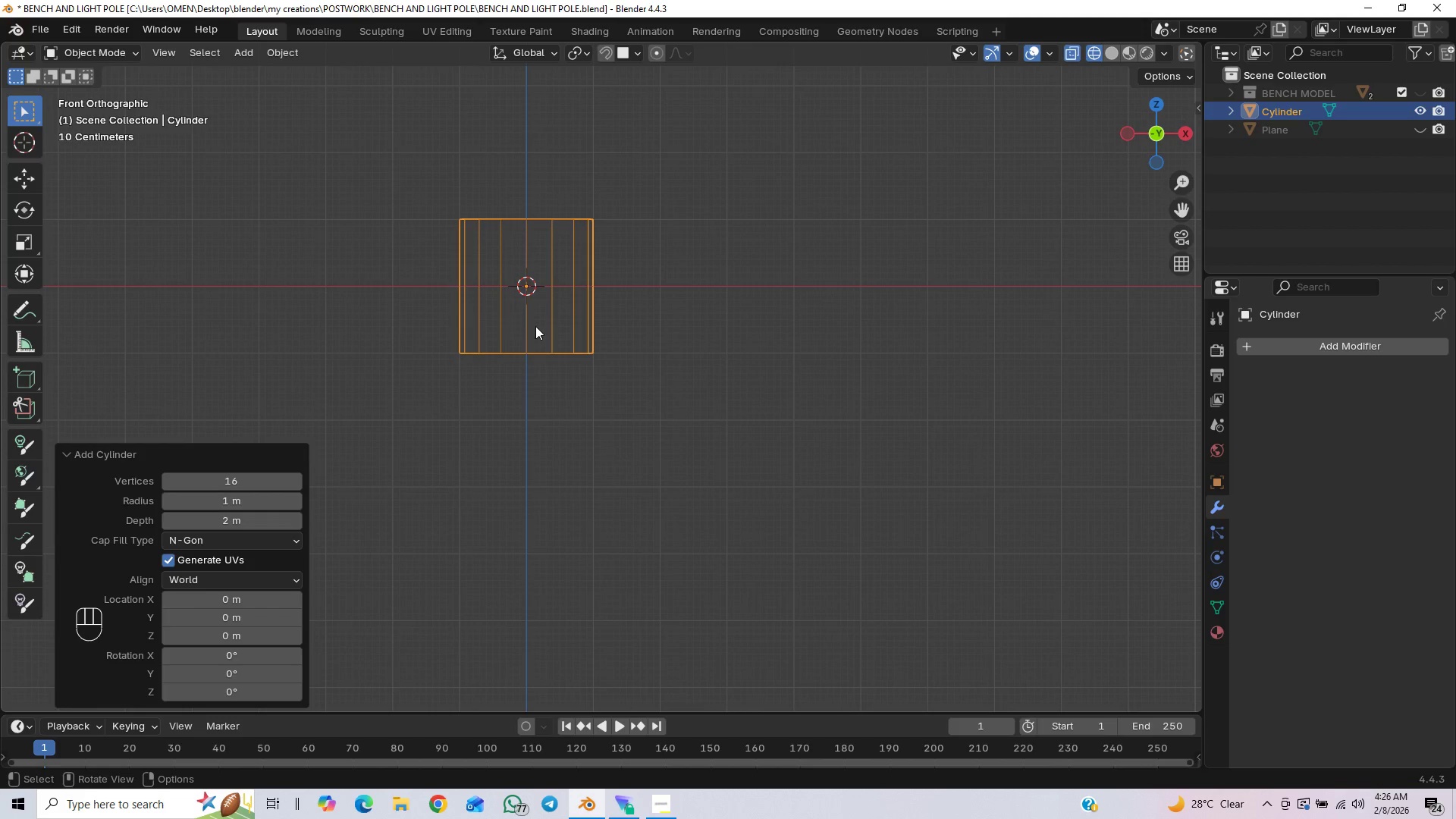 
hold_key(key=ShiftLeft, duration=0.77)
 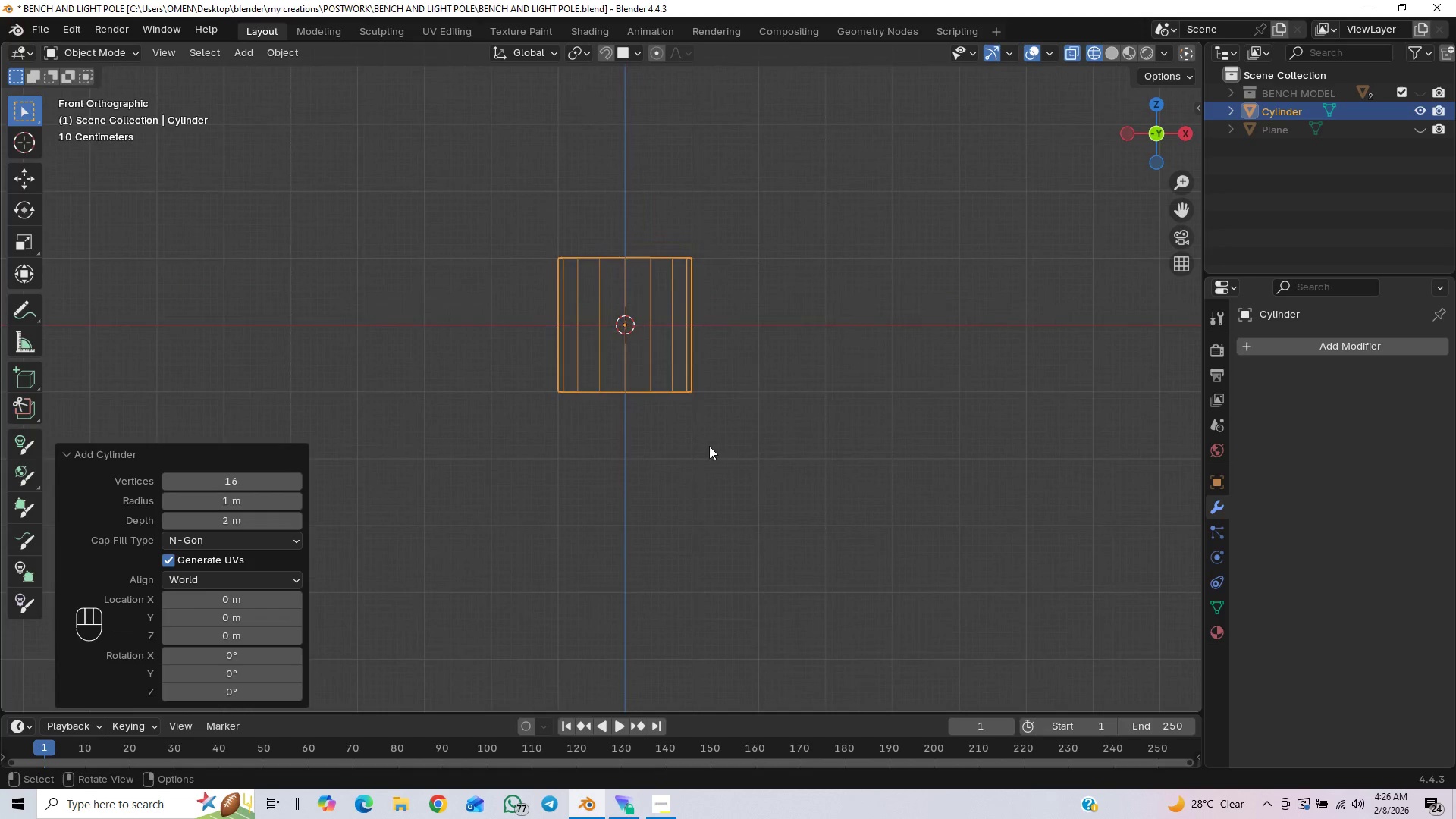 
scroll: coordinate [726, 450], scroll_direction: up, amount: 1.0
 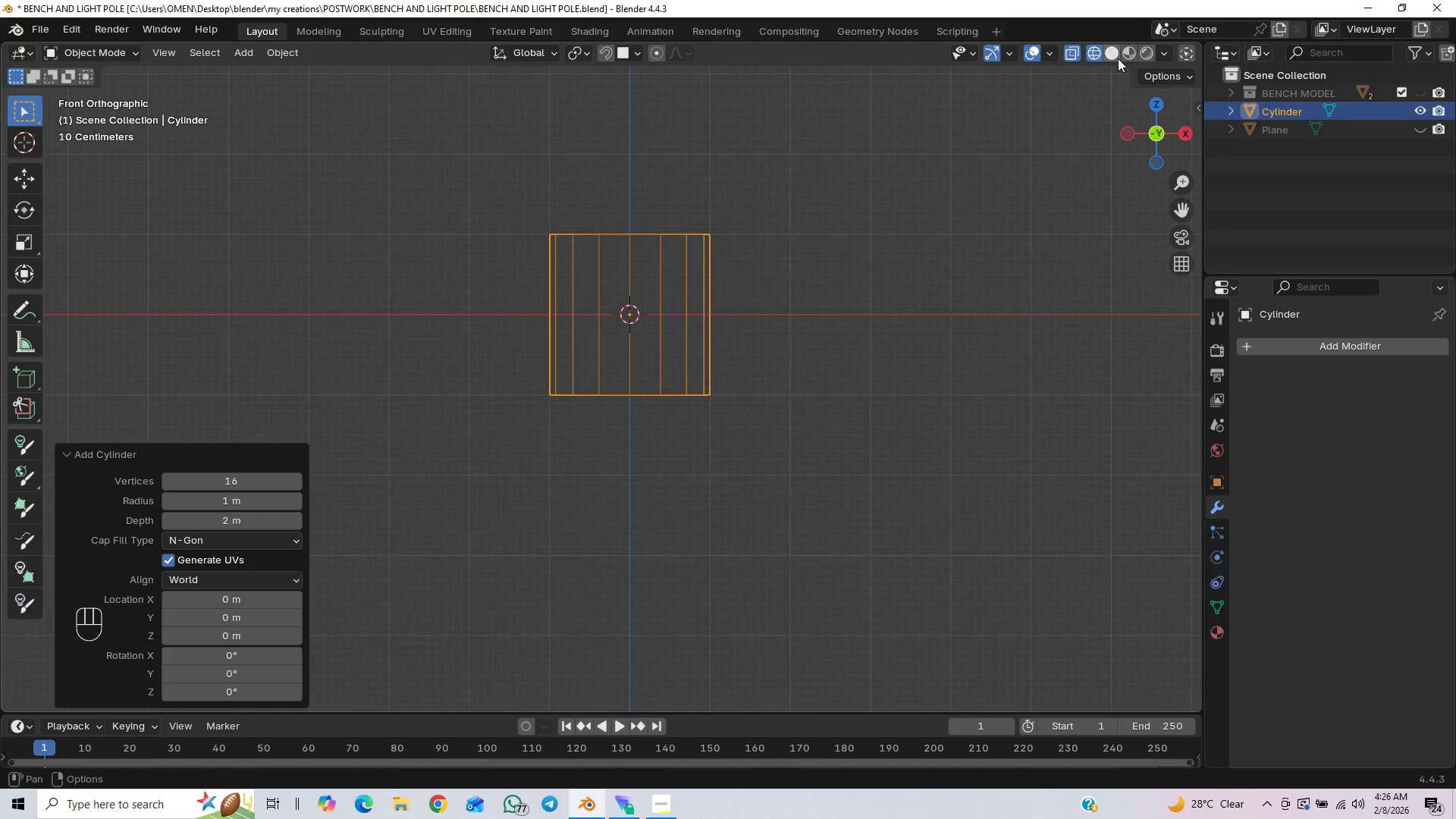 
left_click([1114, 53])
 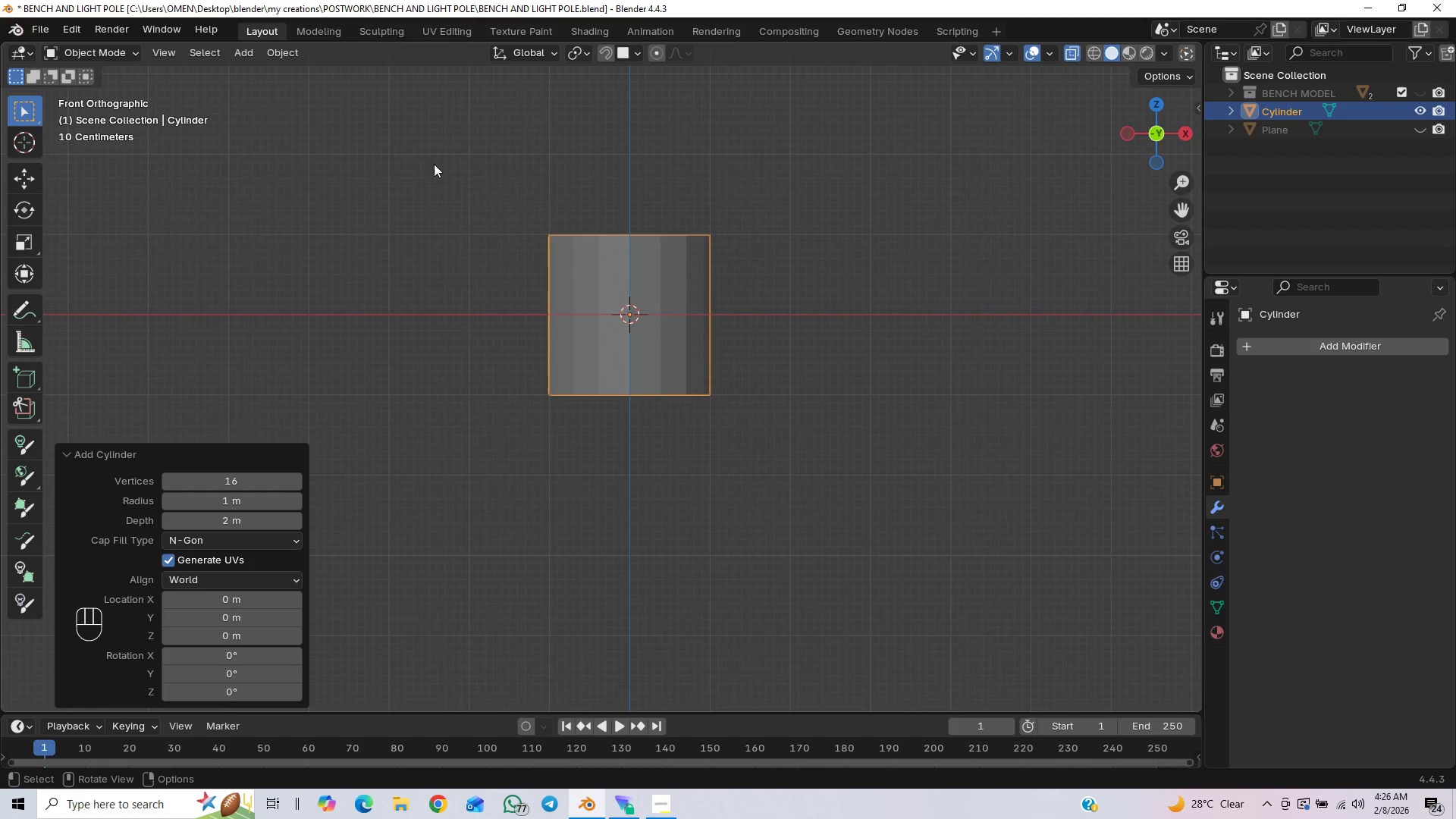 
key(Tab)
 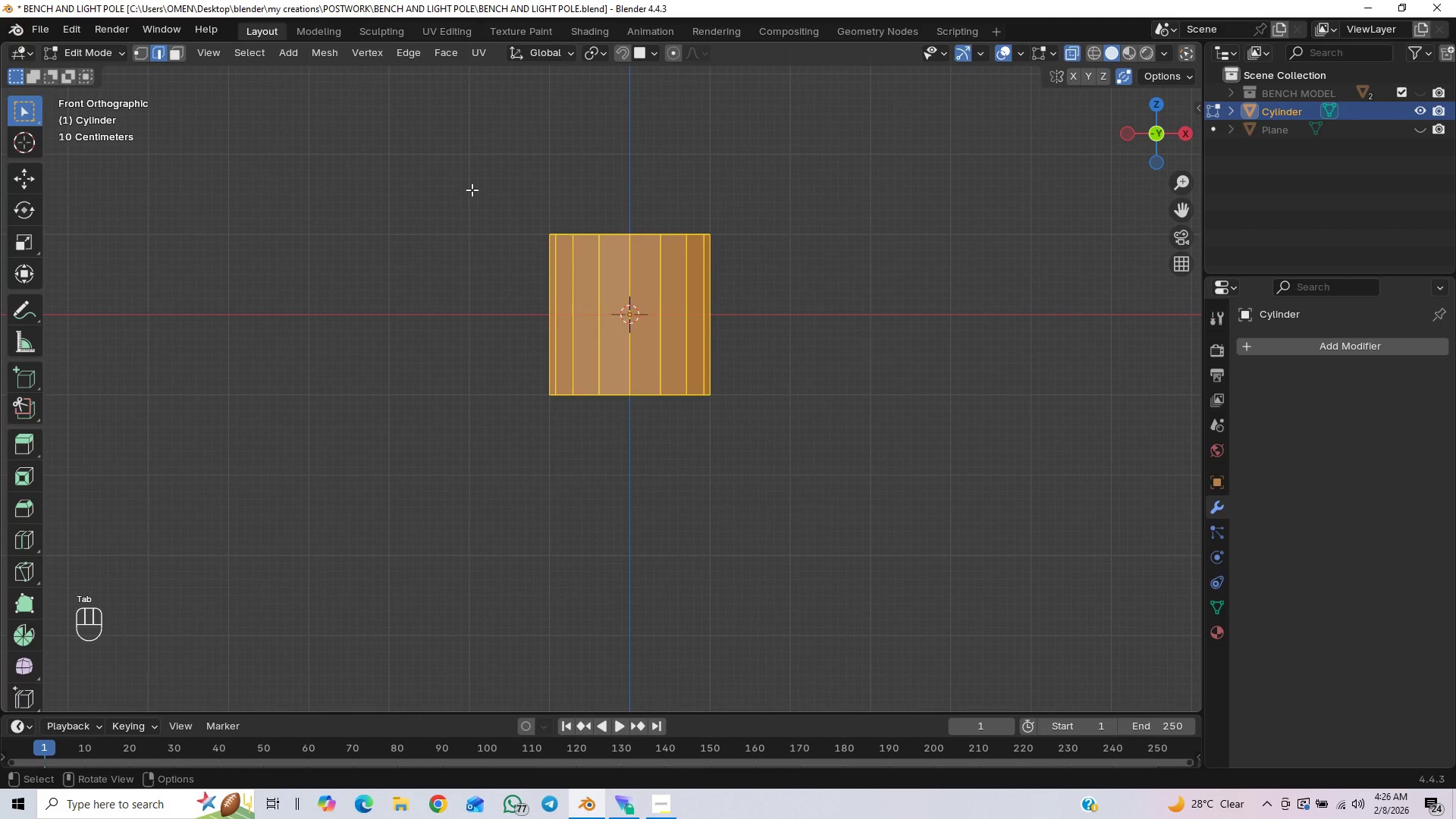 
left_click_drag(start_coordinate=[472, 190], to_coordinate=[753, 271])
 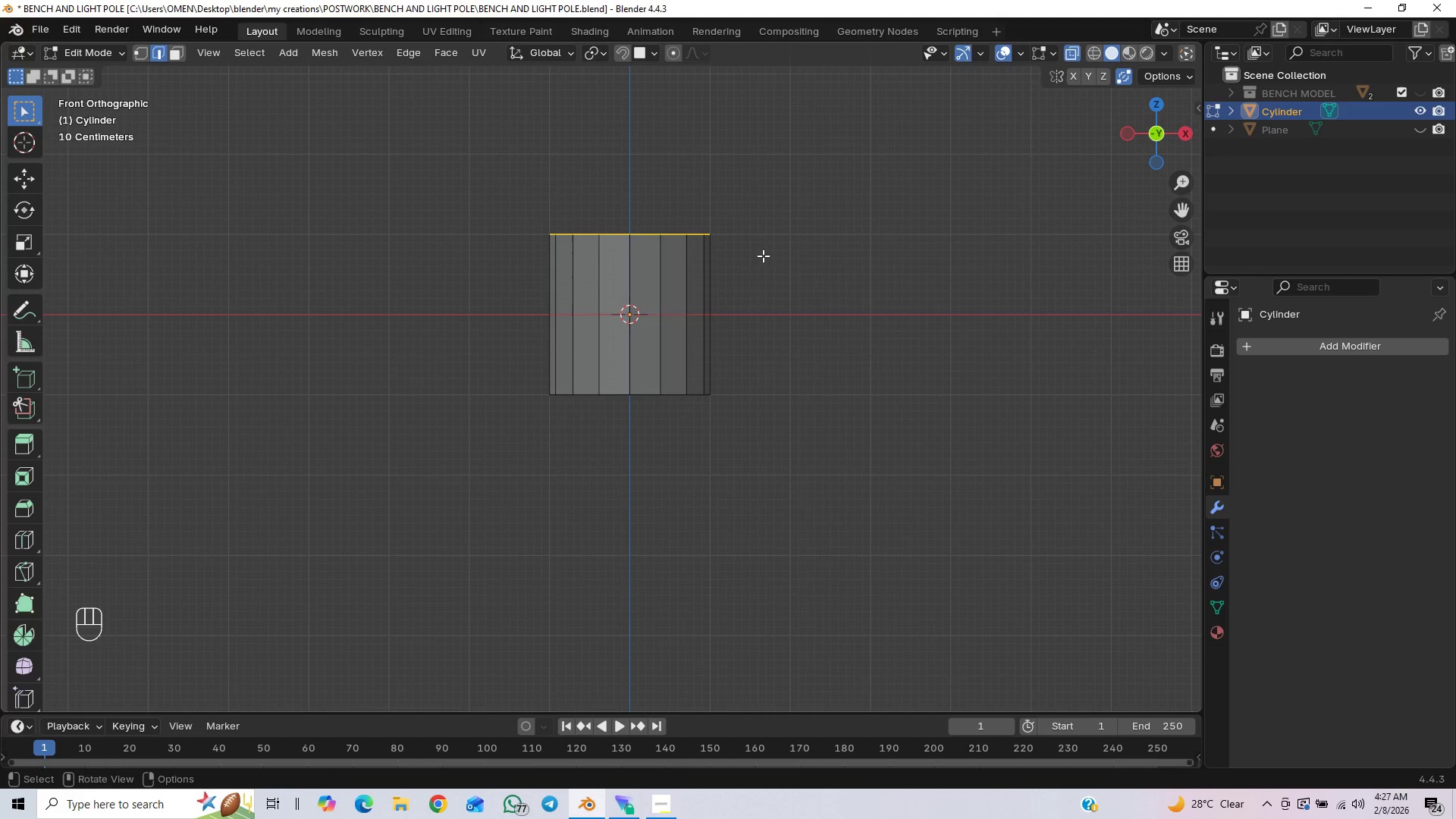 
type(gz)
 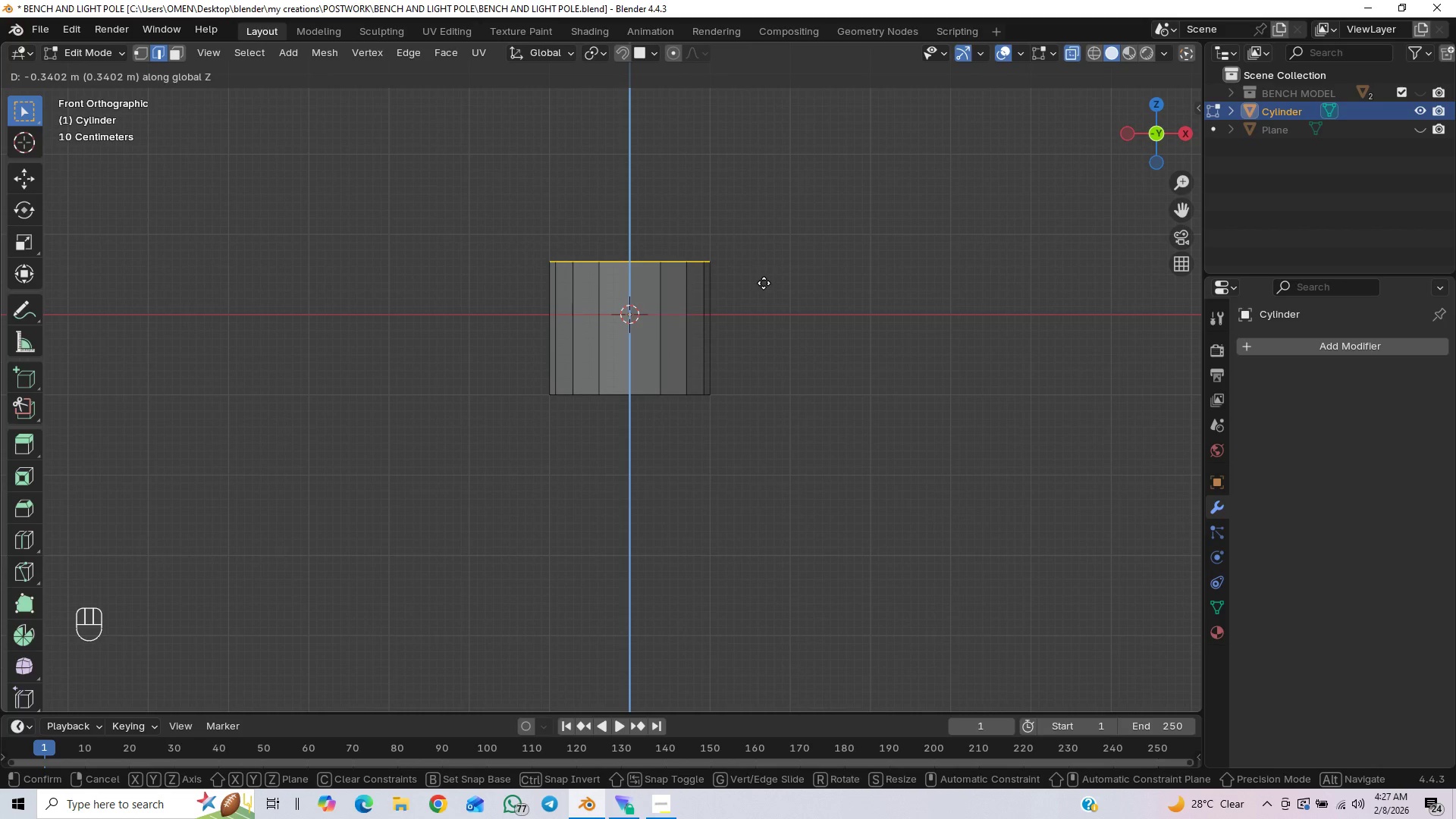 
wait(5.81)
 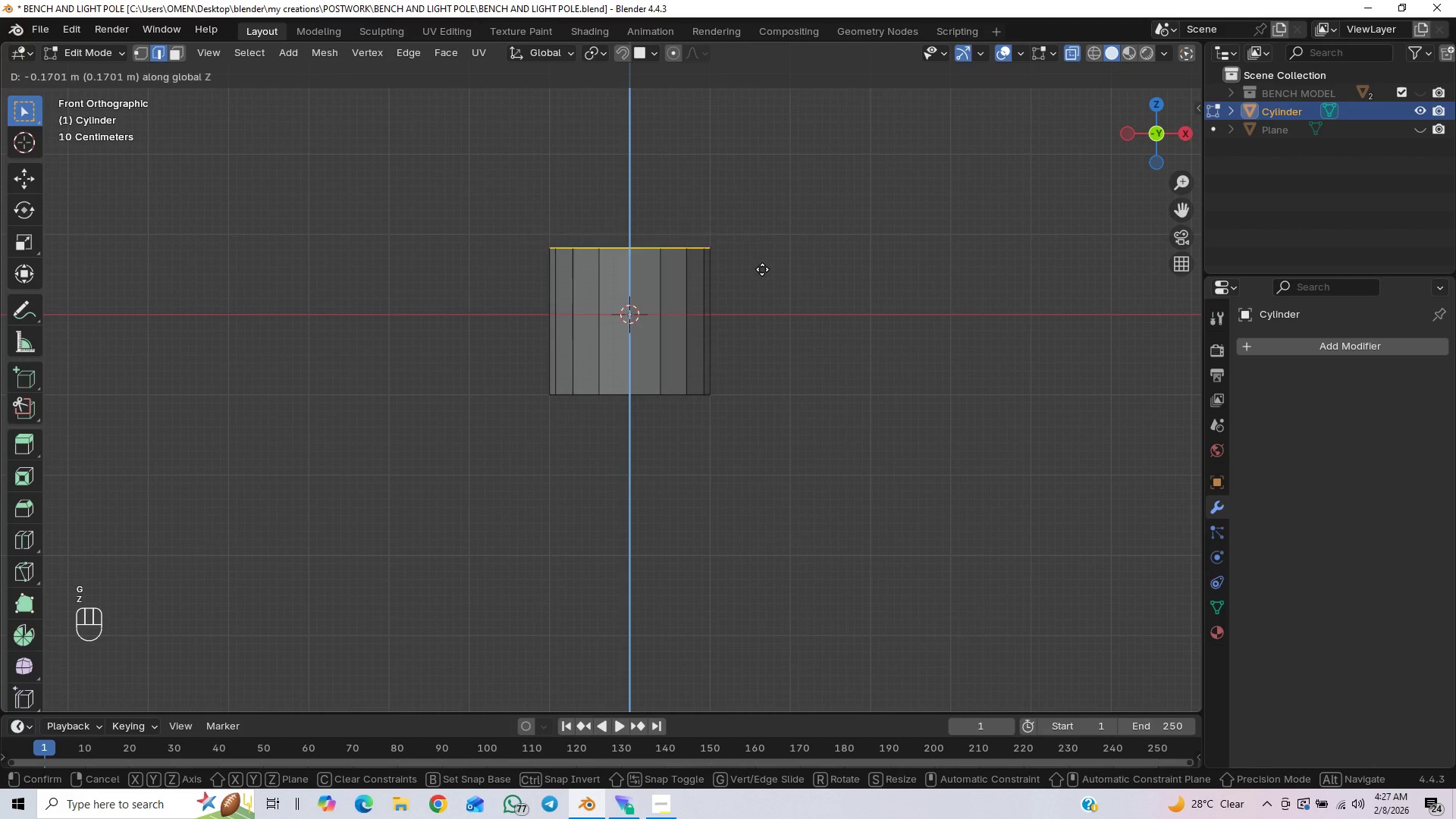 
left_click_drag(start_coordinate=[508, 372], to_coordinate=[746, 443])
 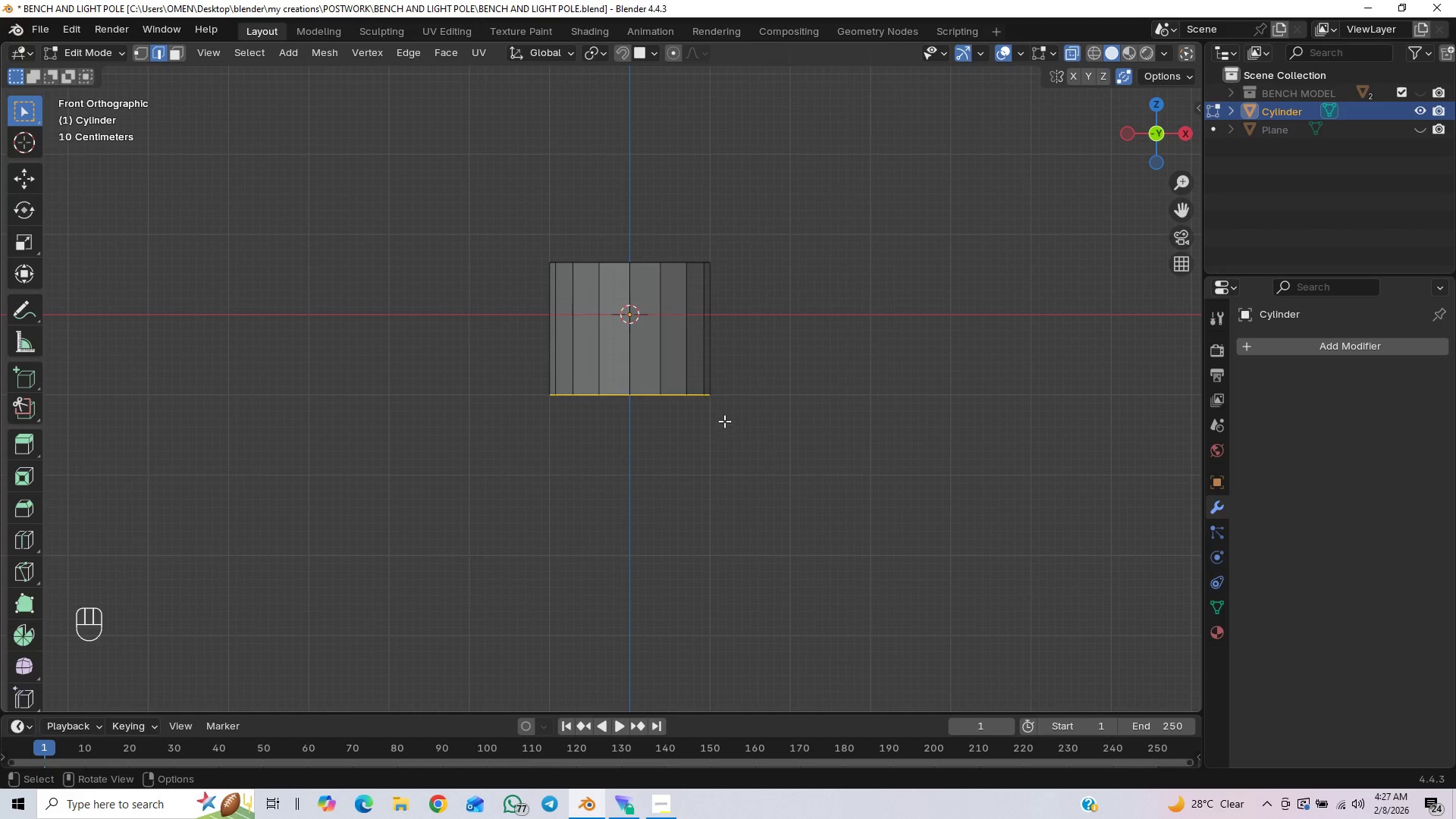 
type(sx)
 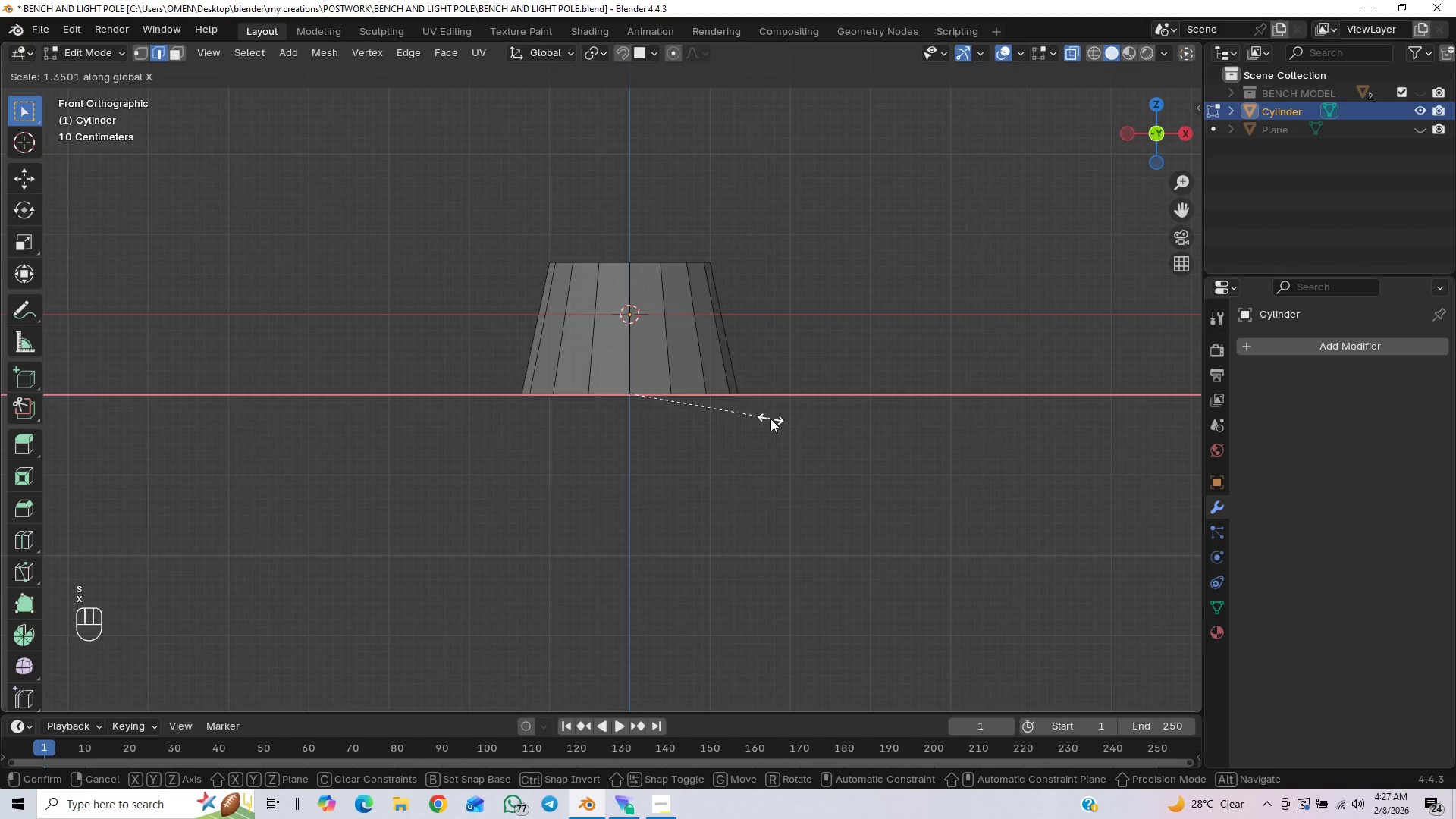 
left_click([770, 418])
 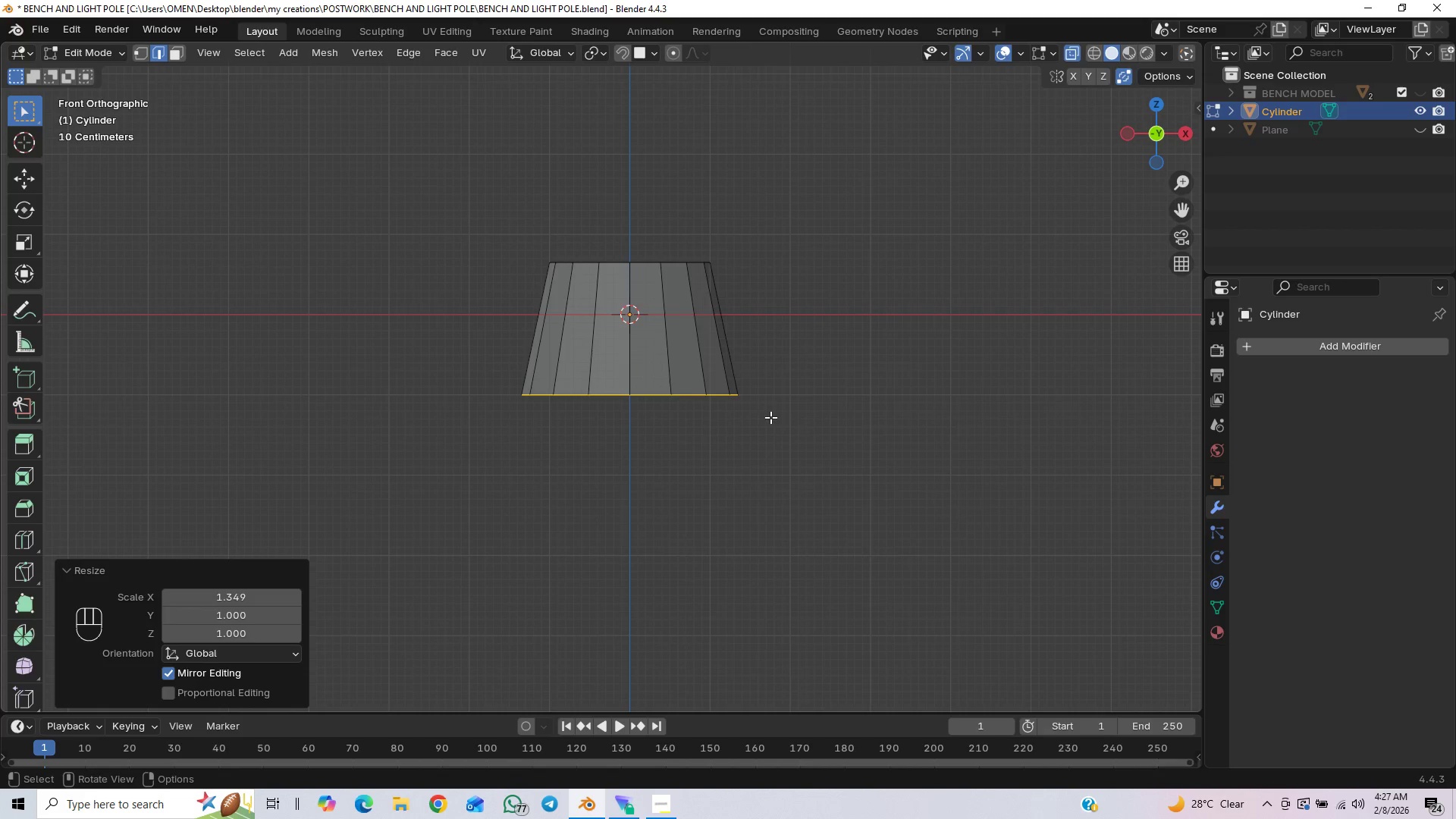 
type(gz)
 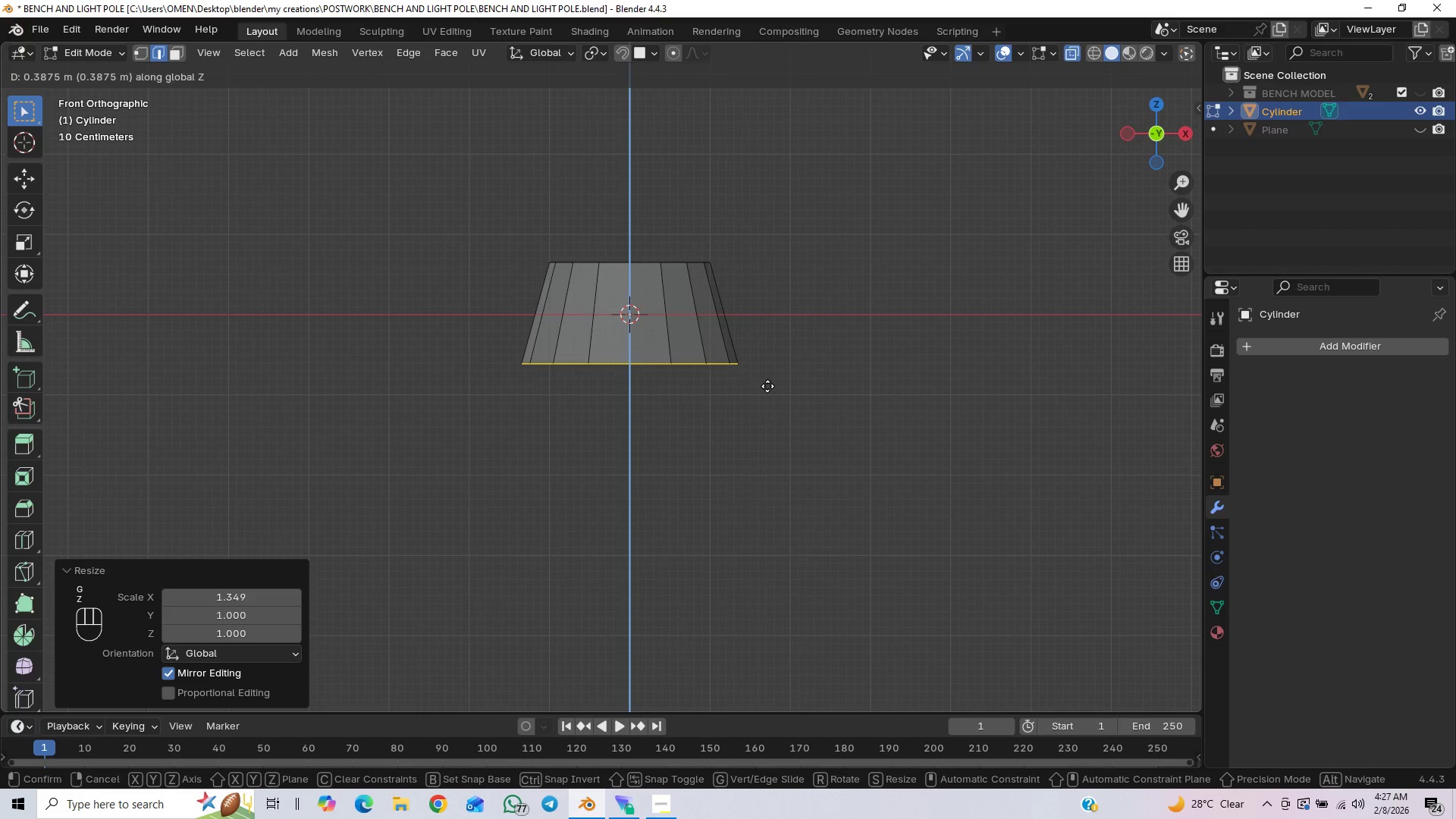 
left_click([767, 386])
 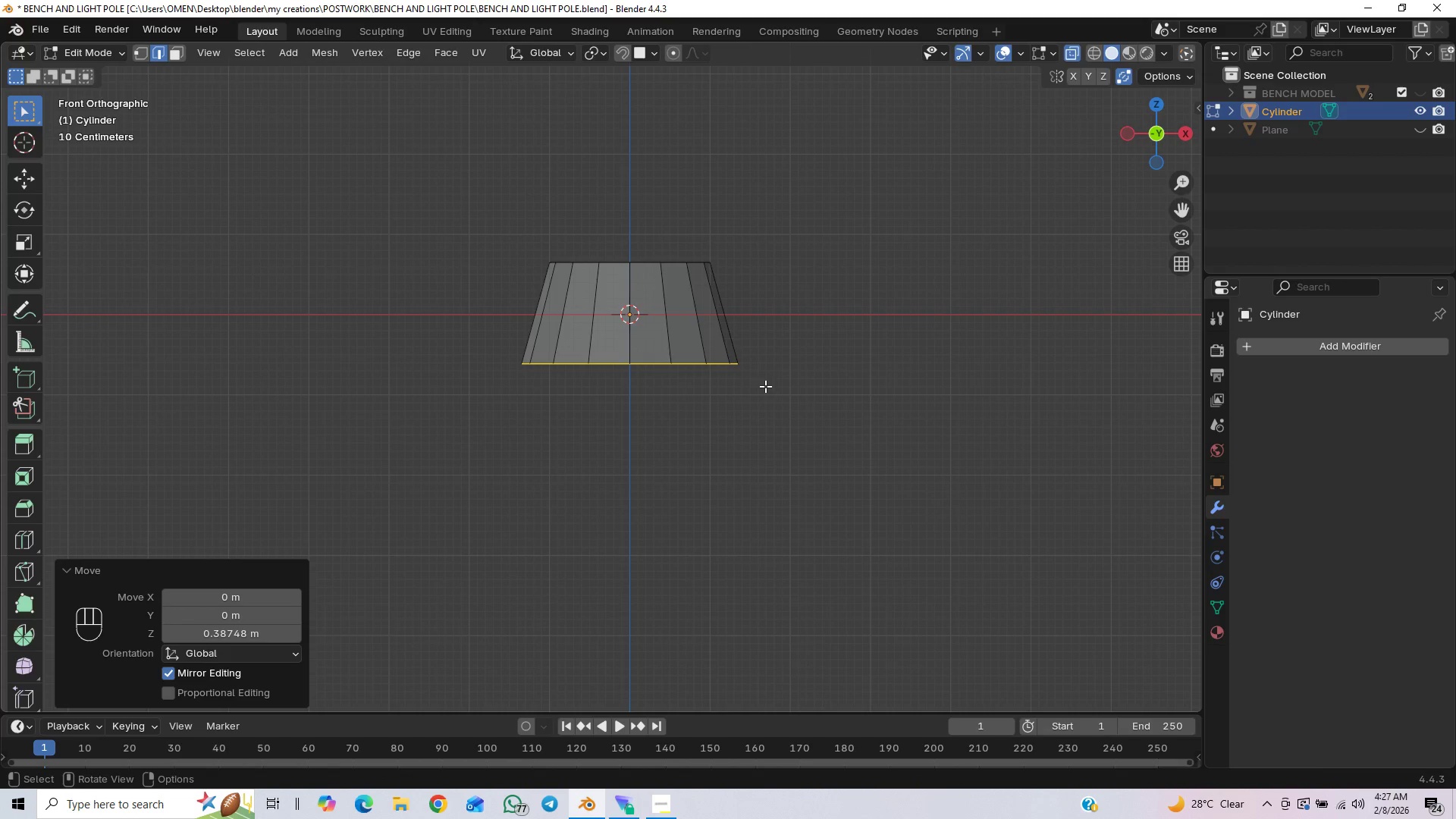 
key(Control+Z)
 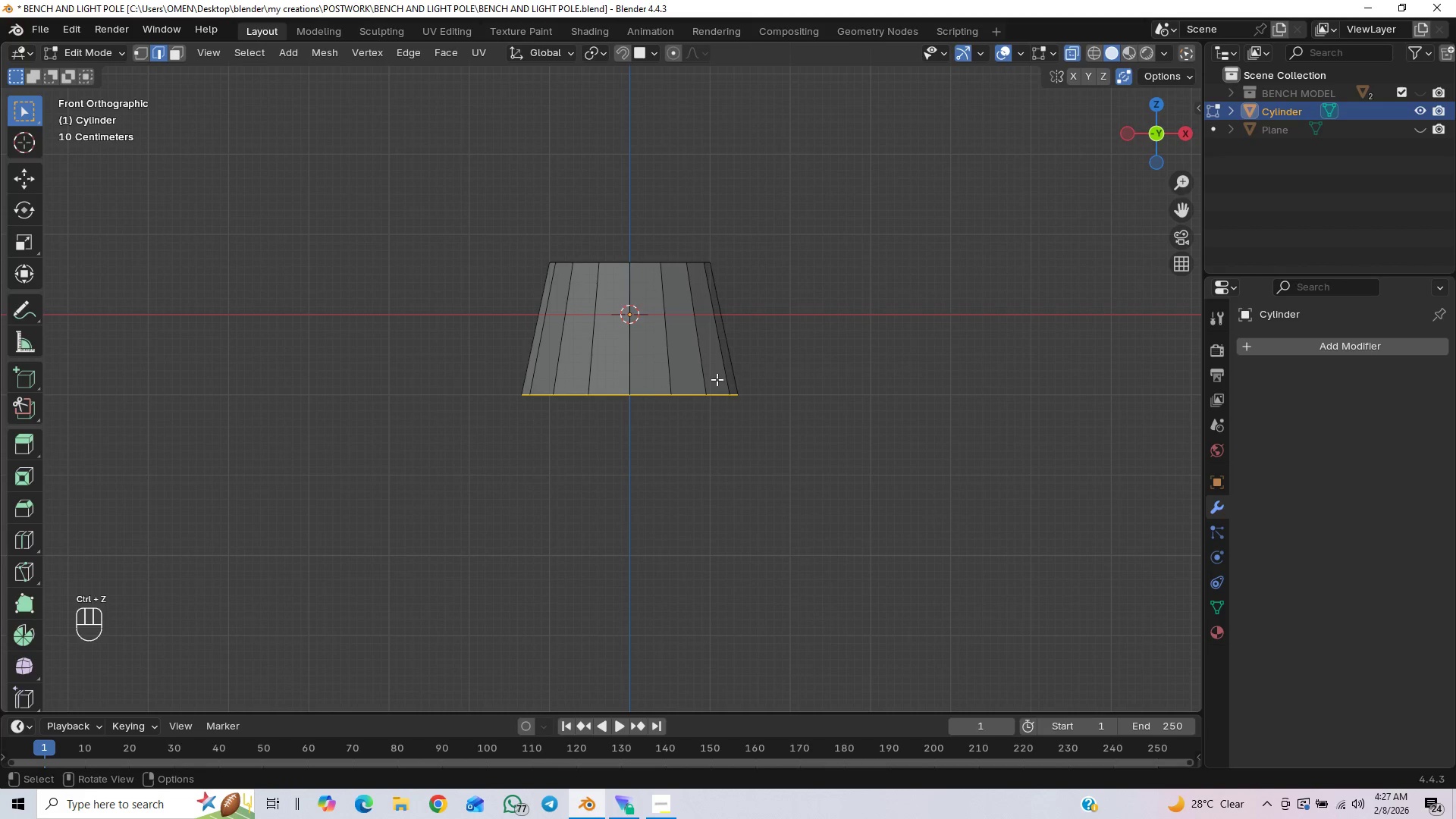 
hold_key(key=ControlLeft, duration=1.5)
 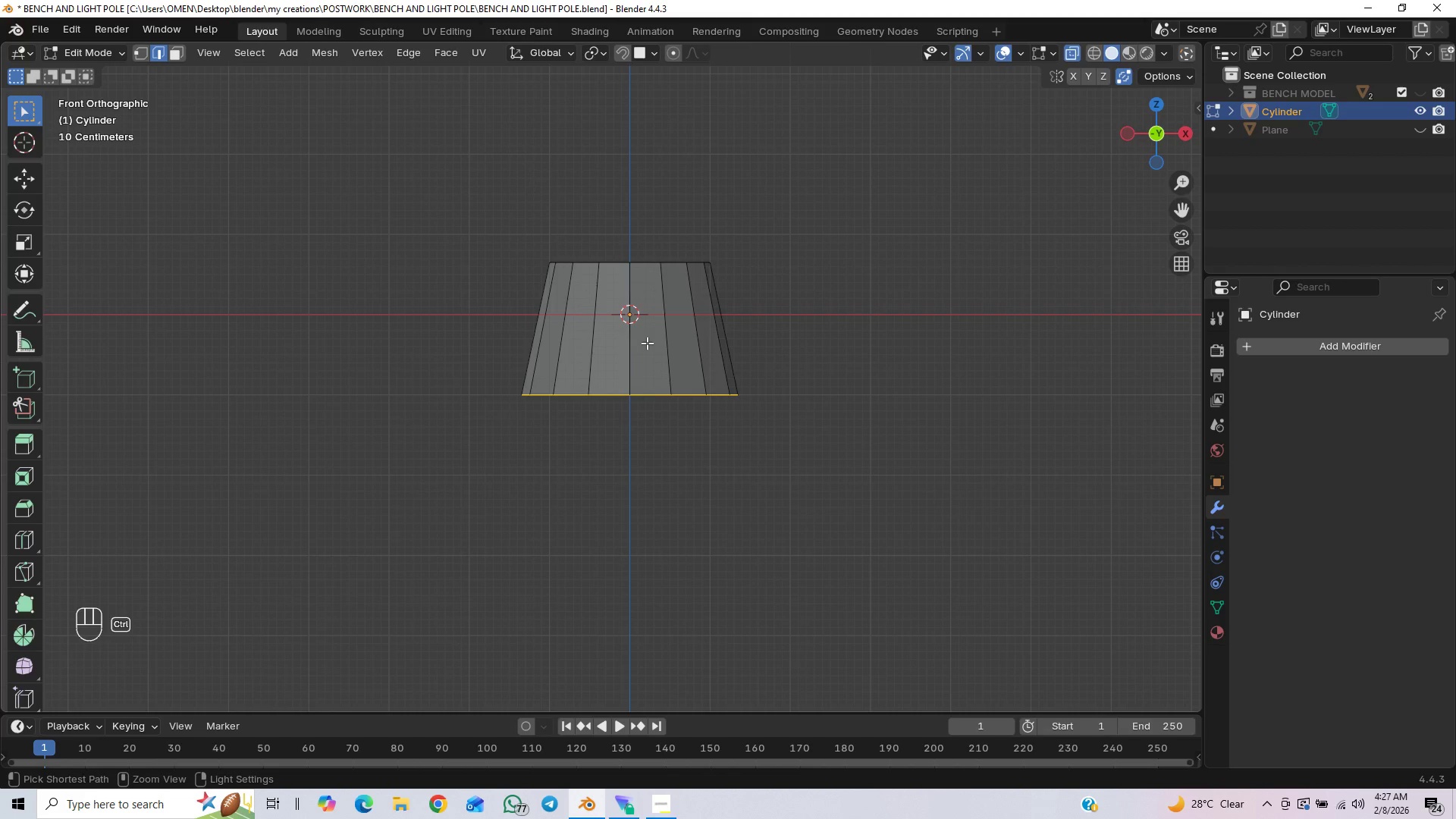 
hold_key(key=ControlLeft, duration=1.5)
 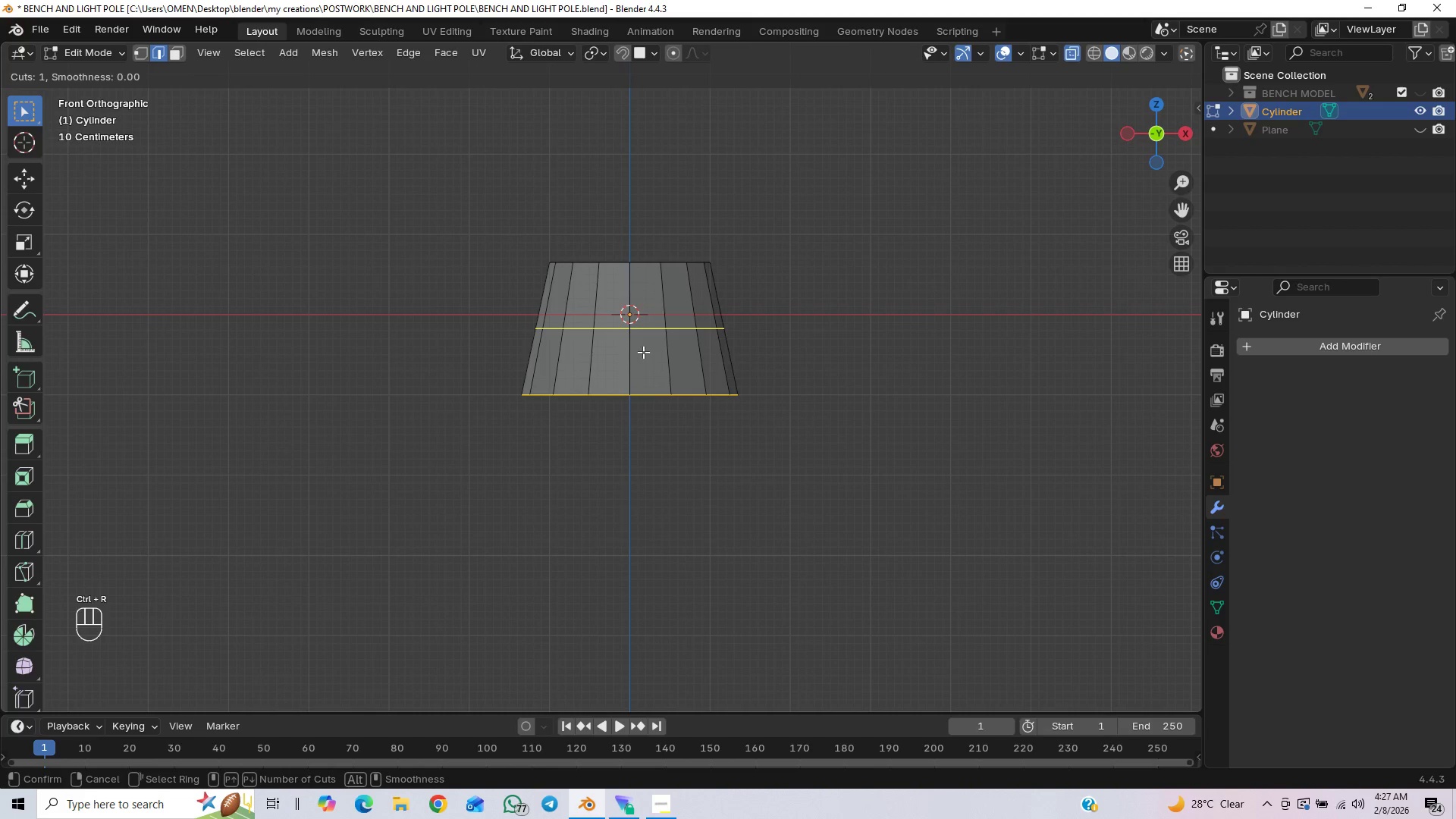 
key(Control+R)
 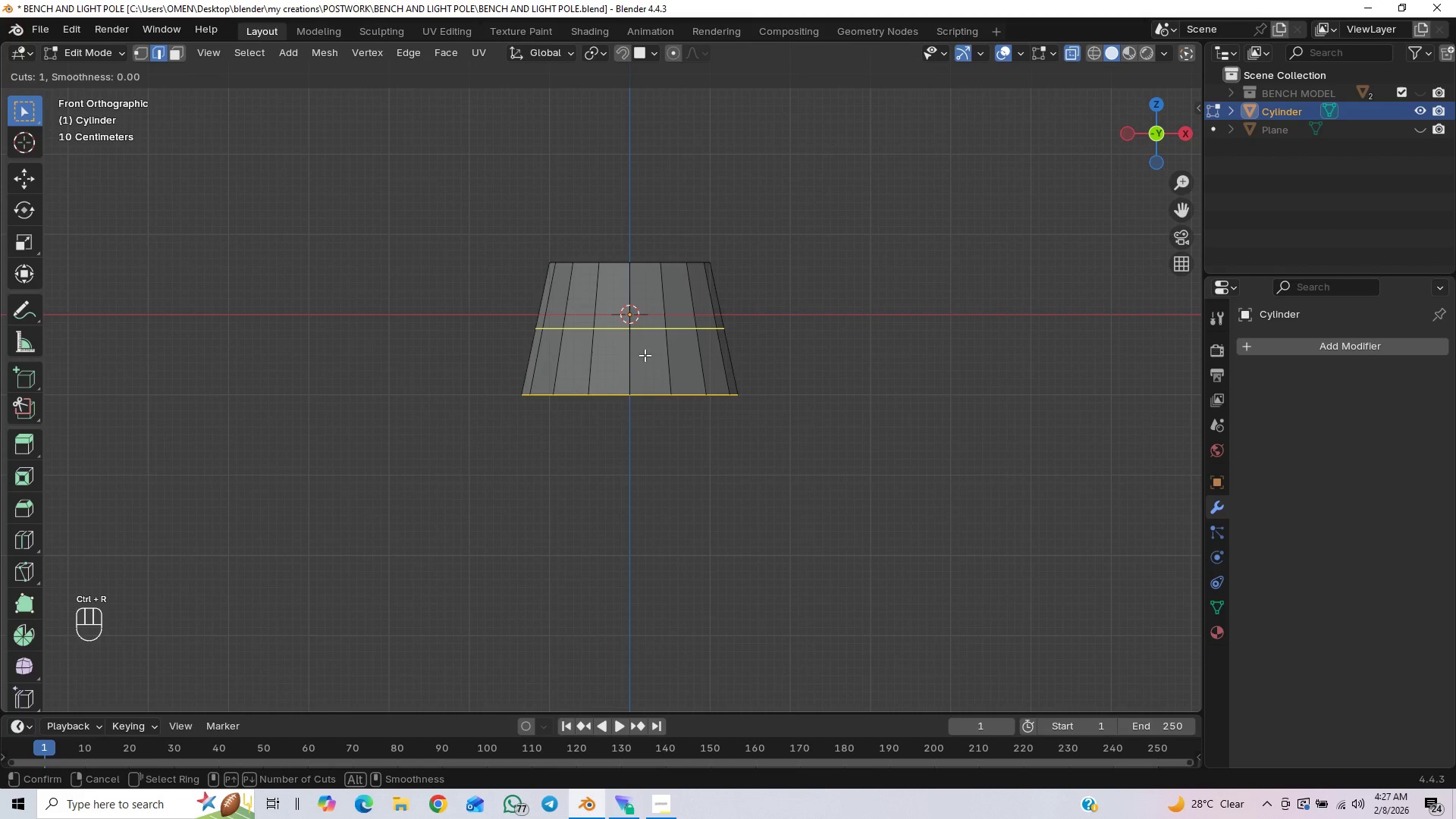 
left_click_drag(start_coordinate=[645, 355], to_coordinate=[651, 379])
 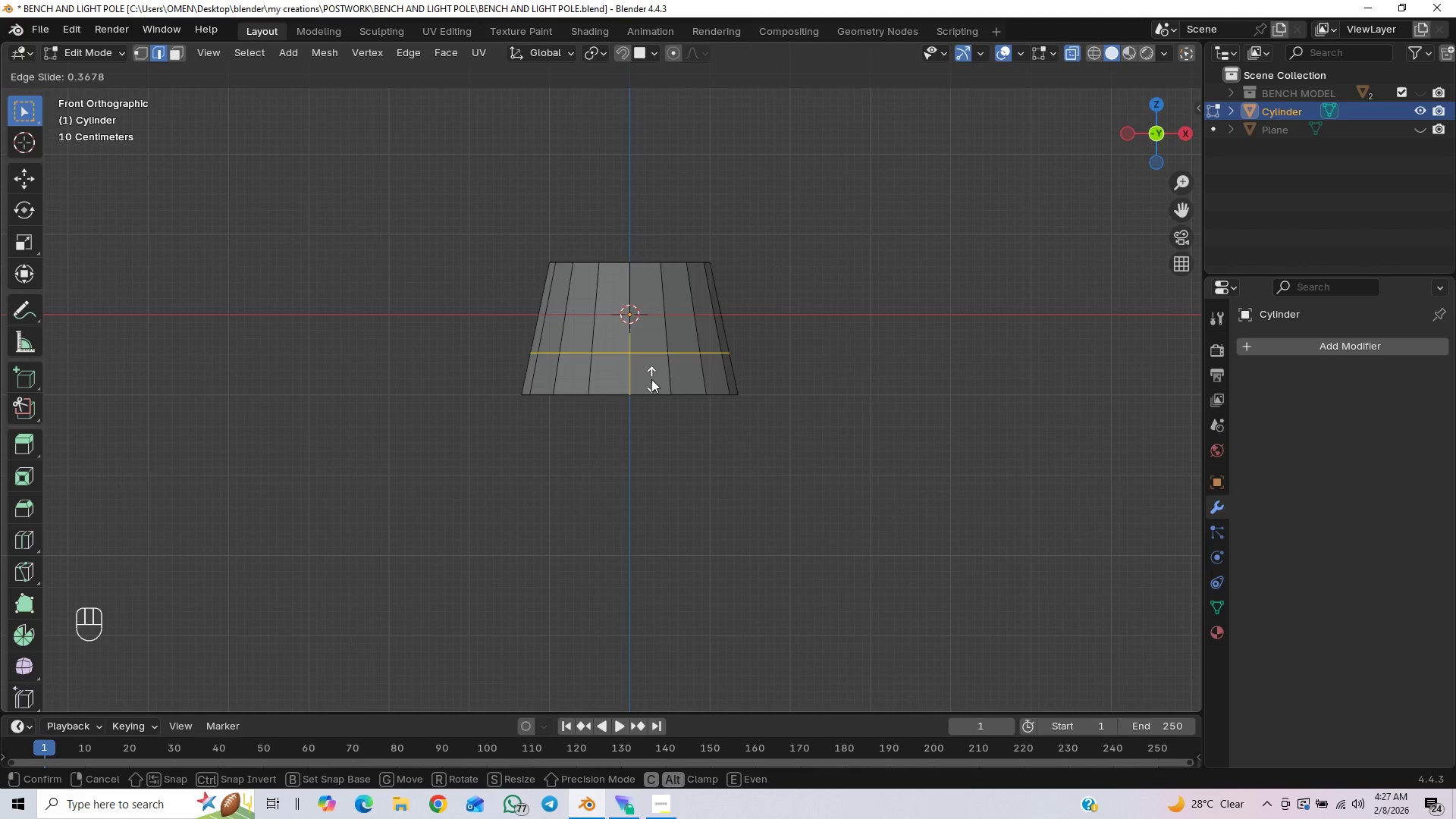 
key(S)
 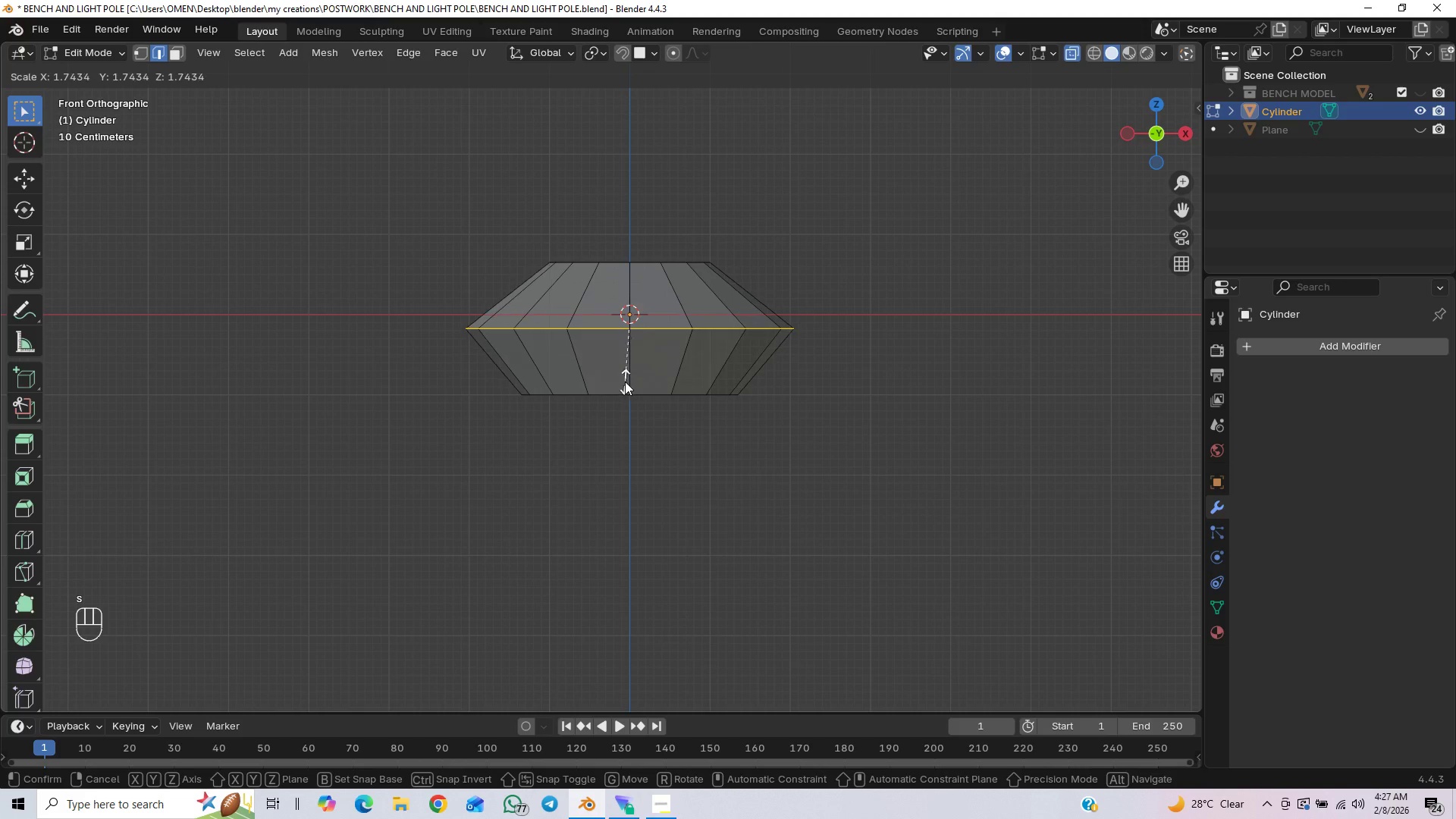 
key(X)
 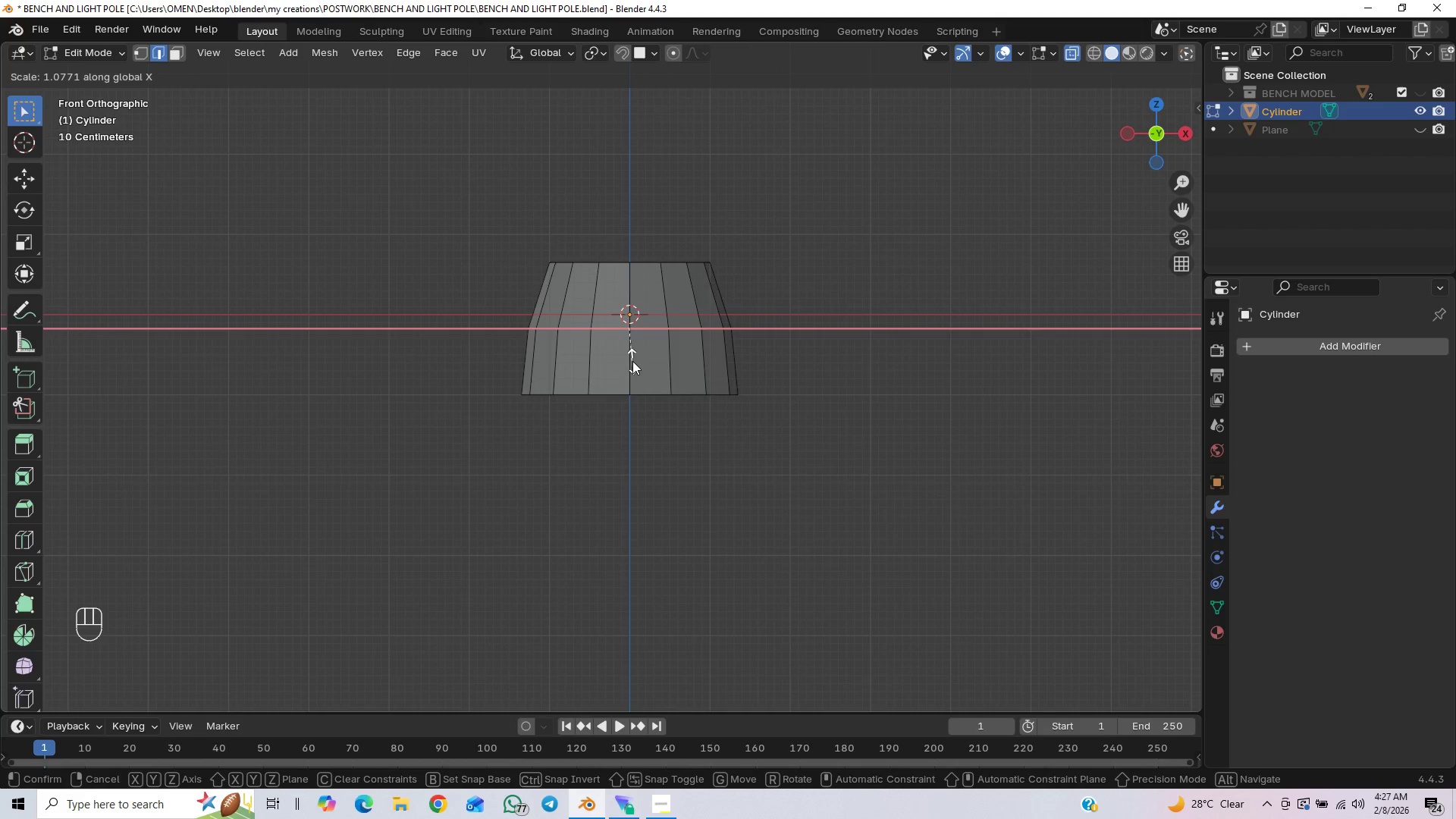 
wait(6.52)
 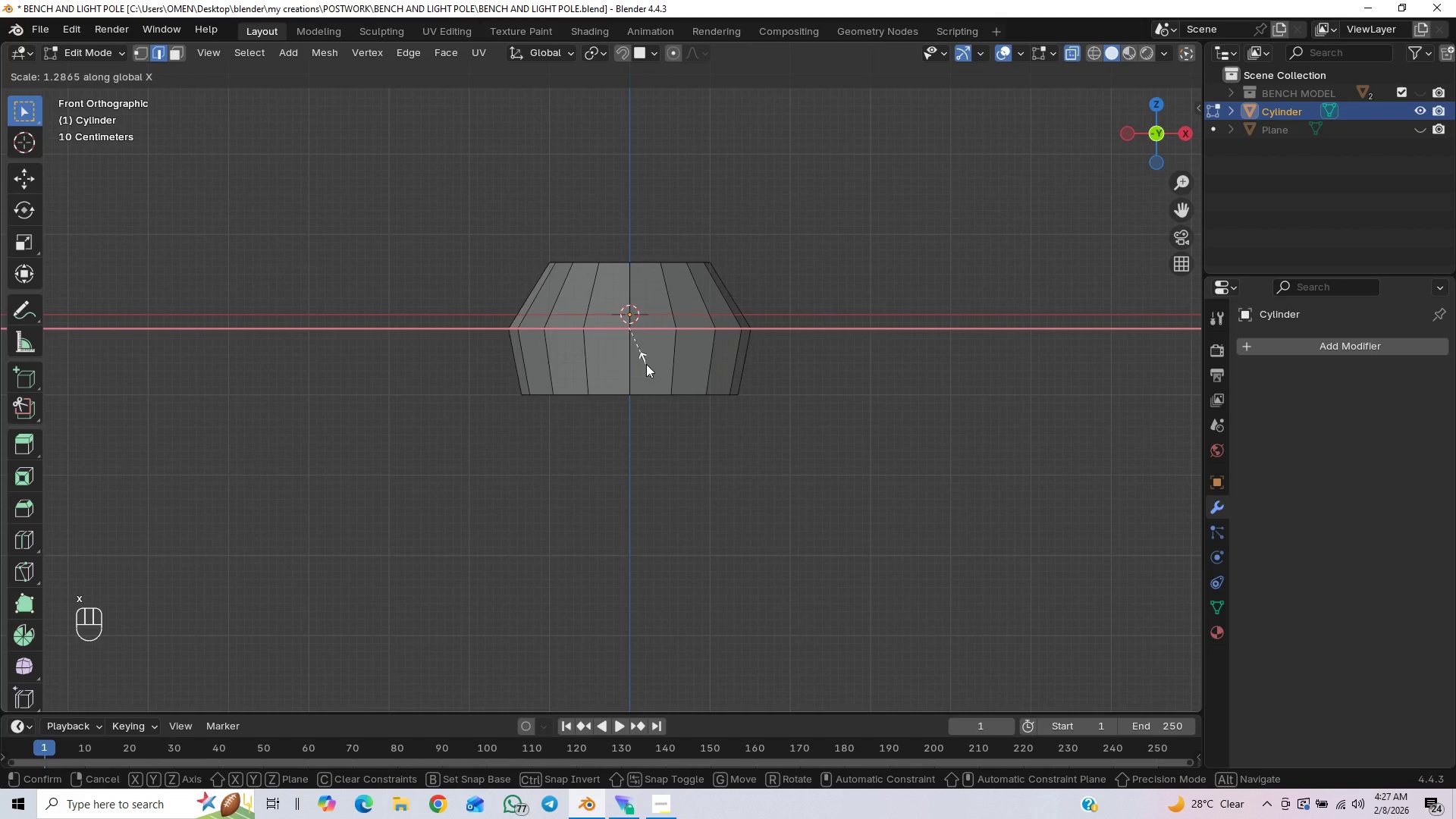 
hold_key(key=ControlLeft, duration=0.64)
 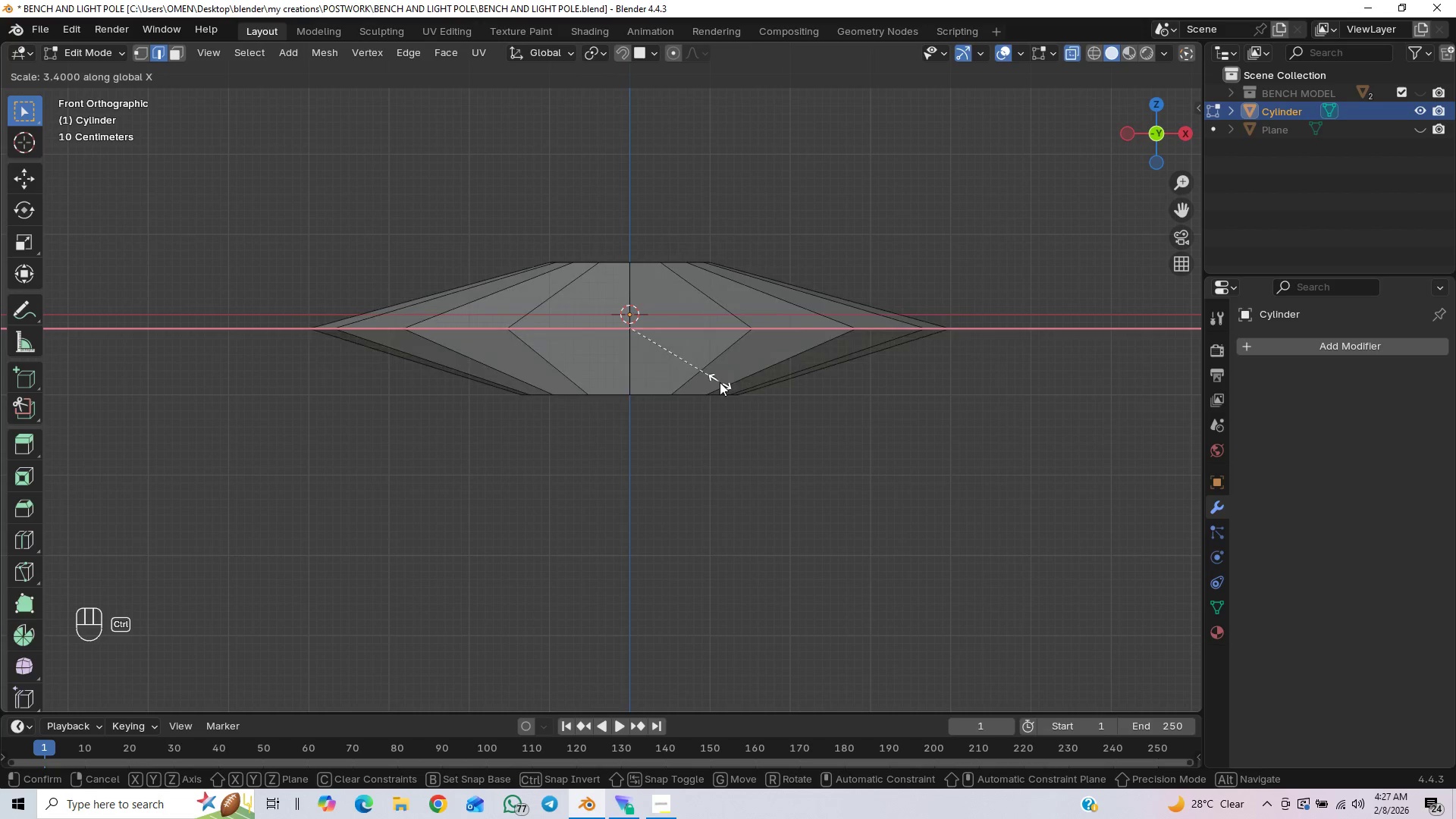 
hold_key(key=ControlLeft, duration=0.48)
 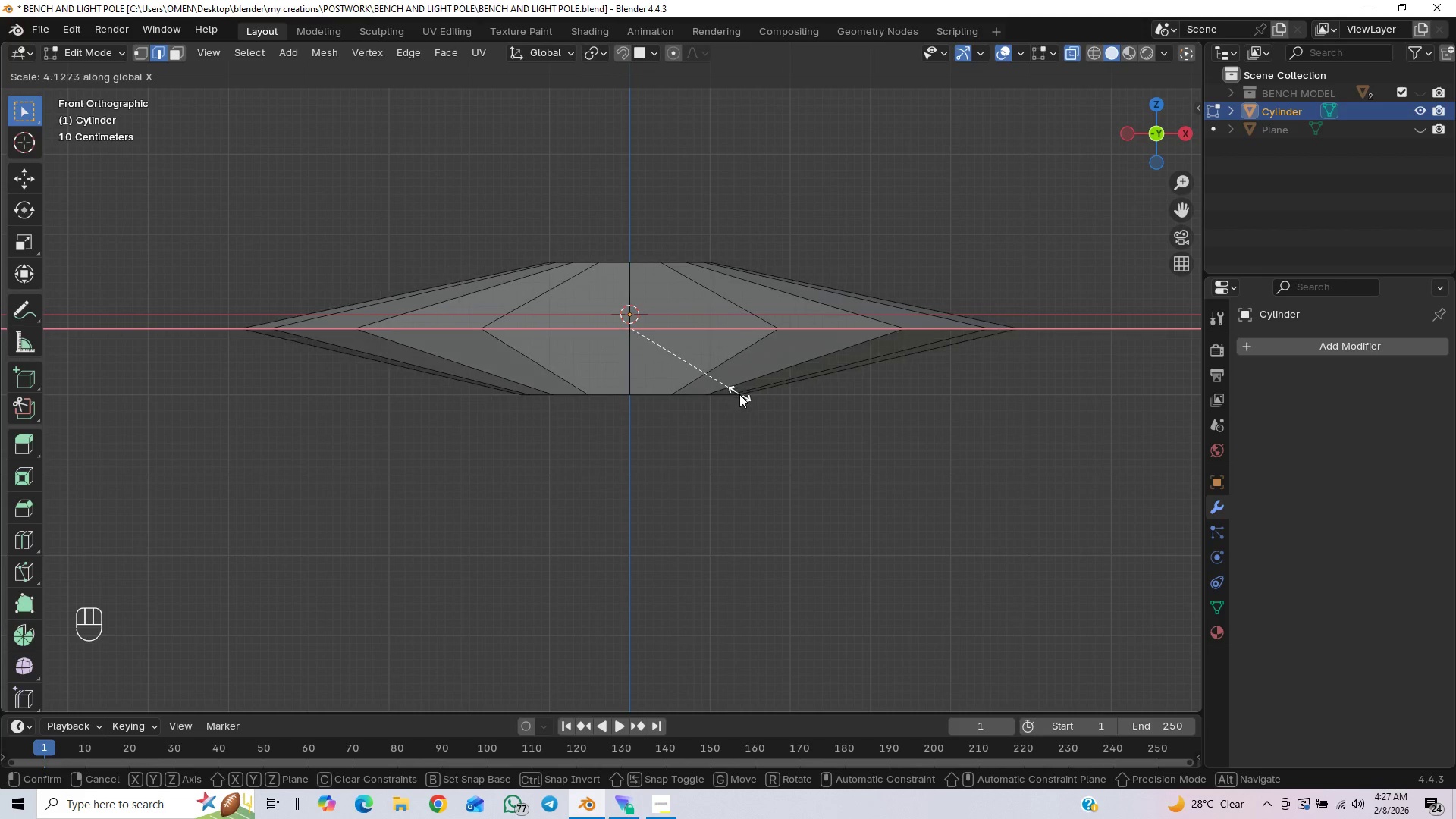 
key(Control+ControlLeft)
 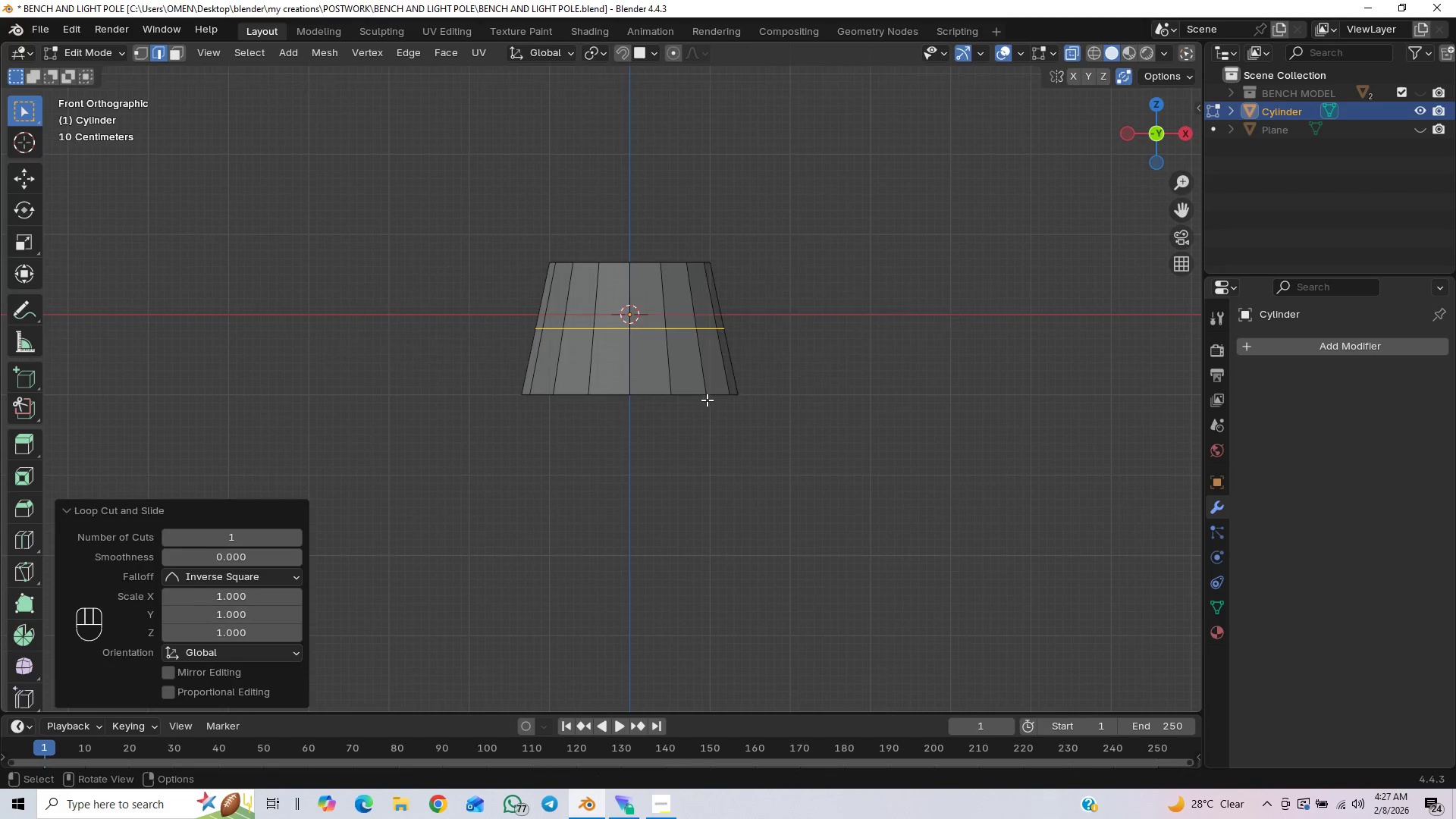 
type(gz)
 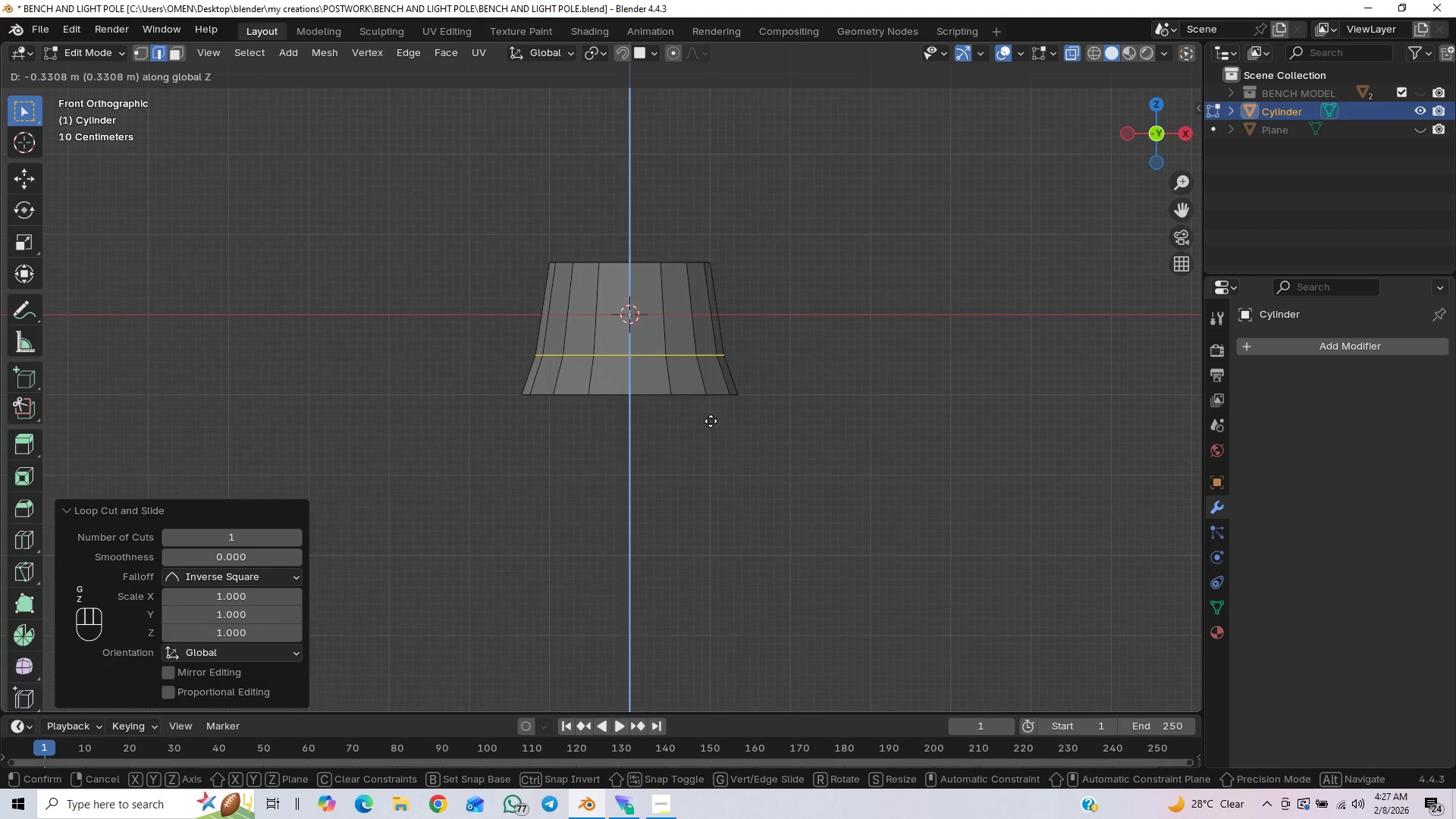 
left_click([711, 421])
 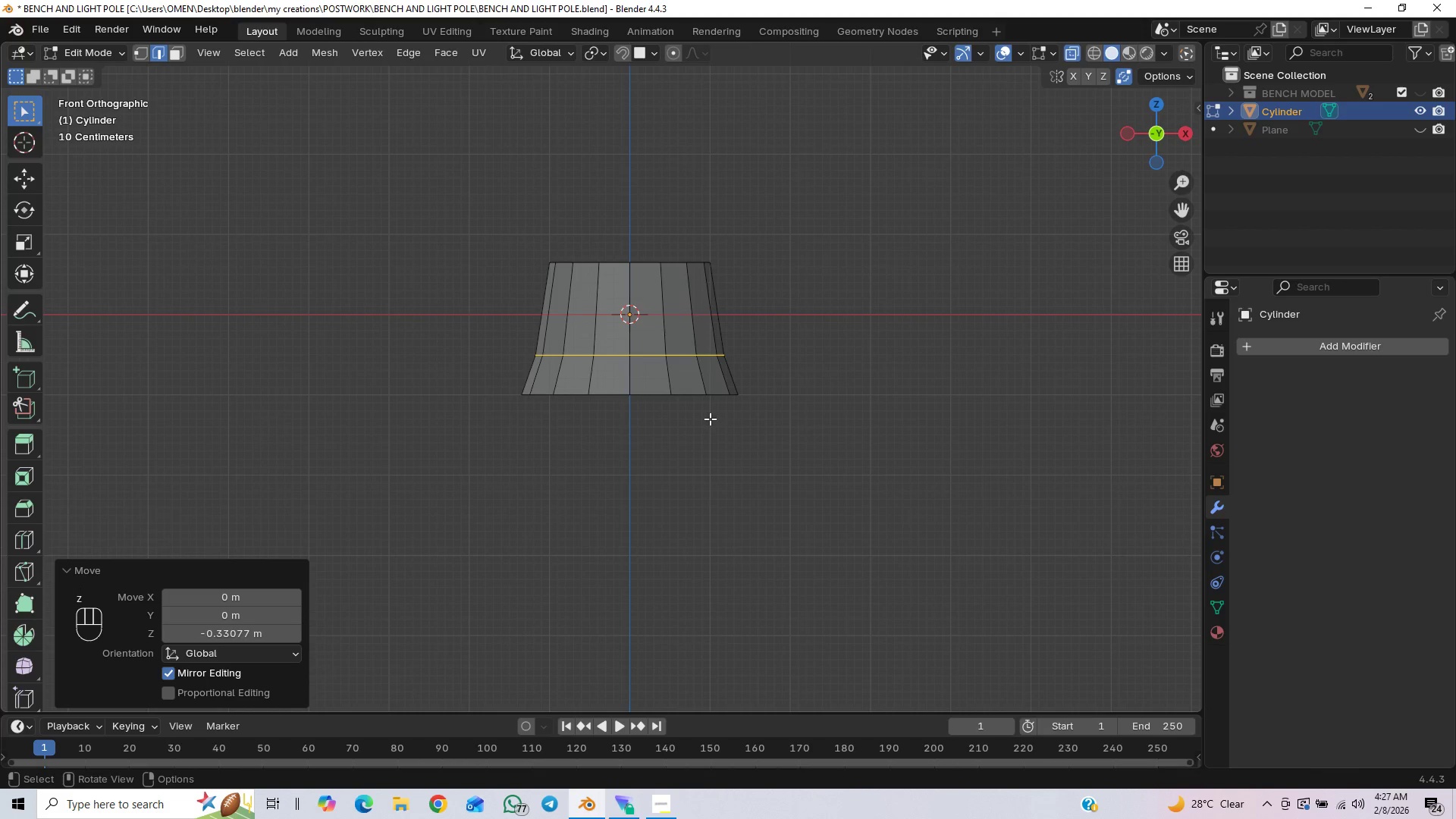 
type(gsx)
 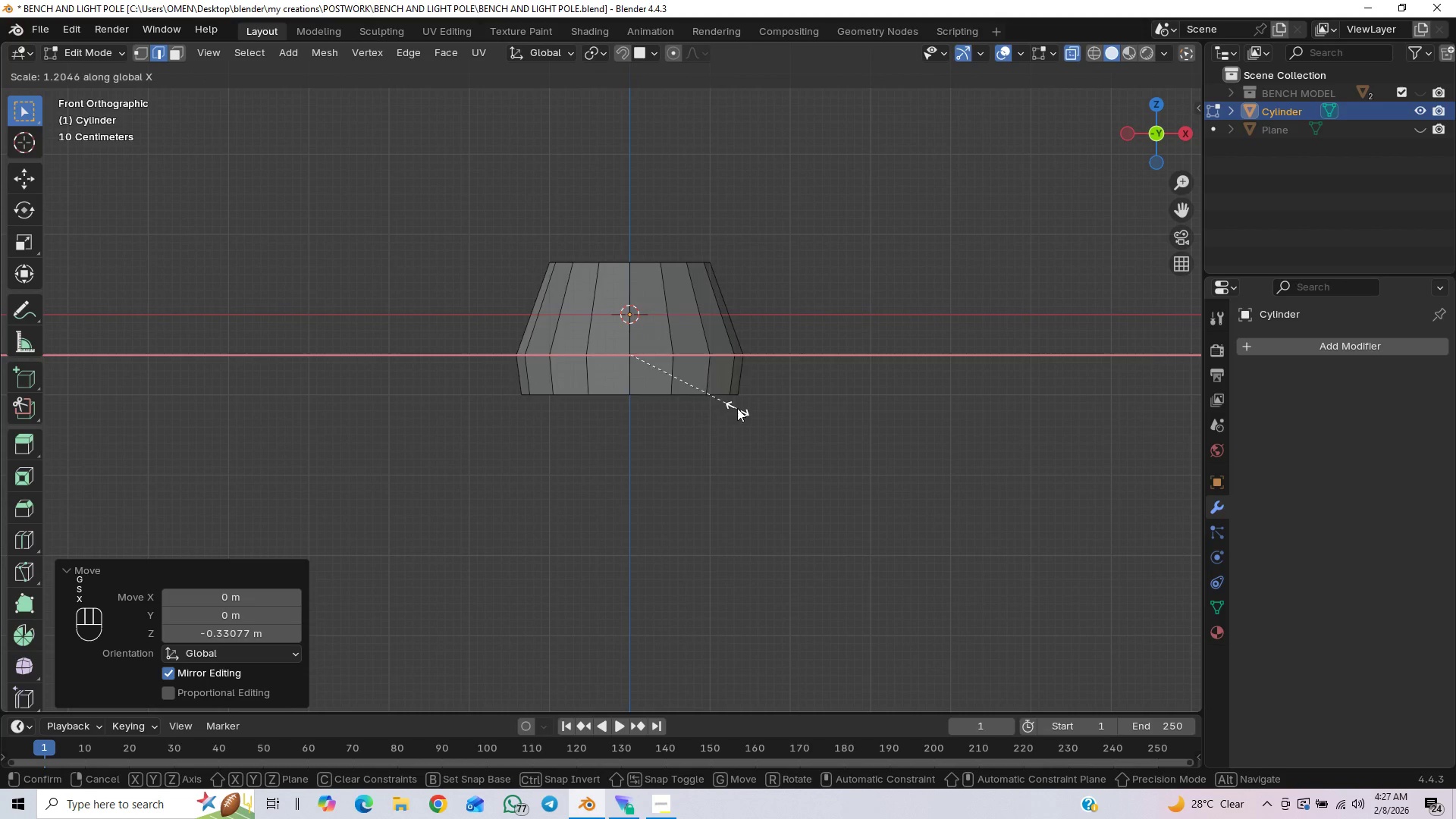 
hold_key(key=ControlLeft, duration=1.5)
 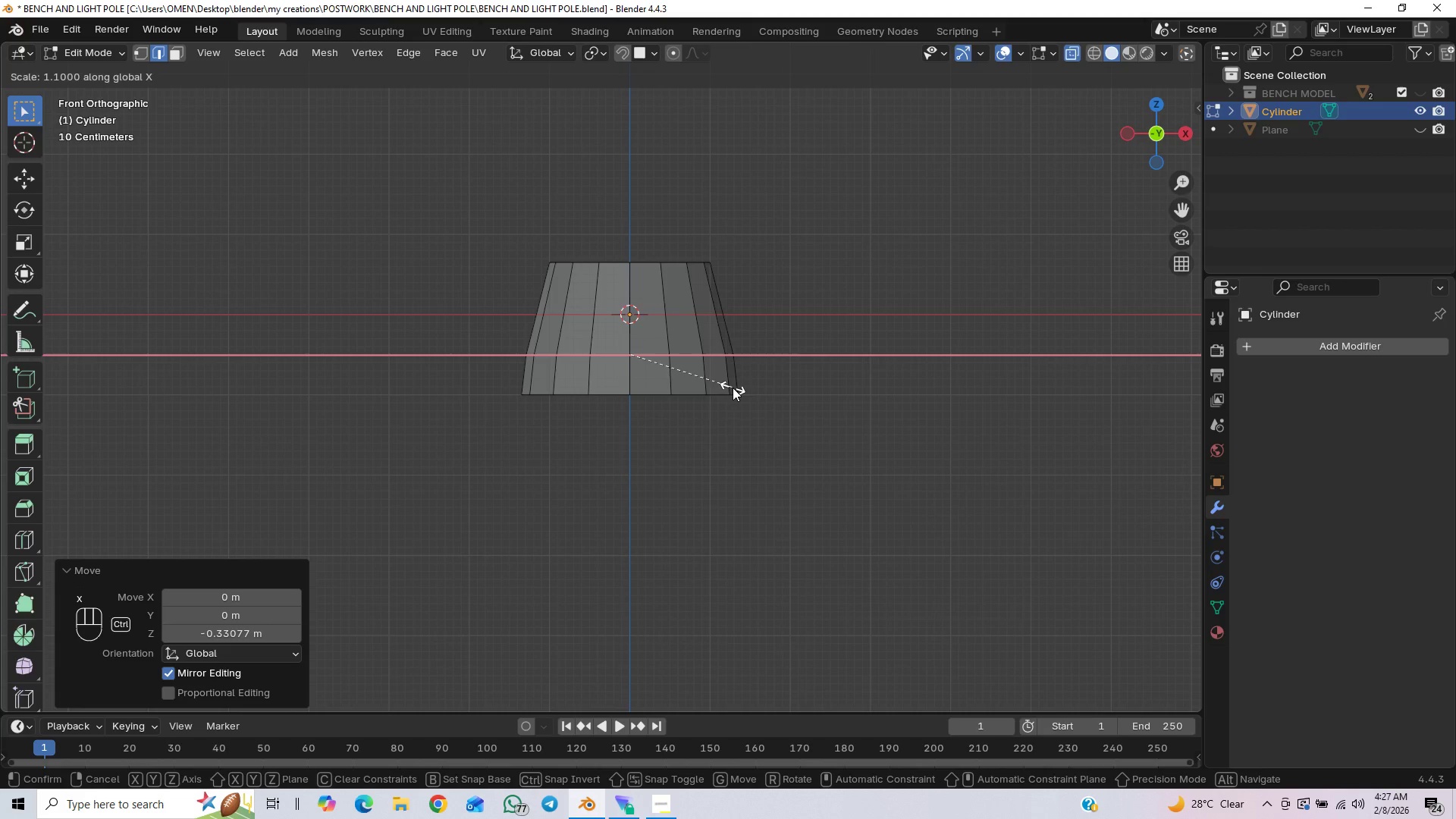 
hold_key(key=ControlLeft, duration=1.5)
 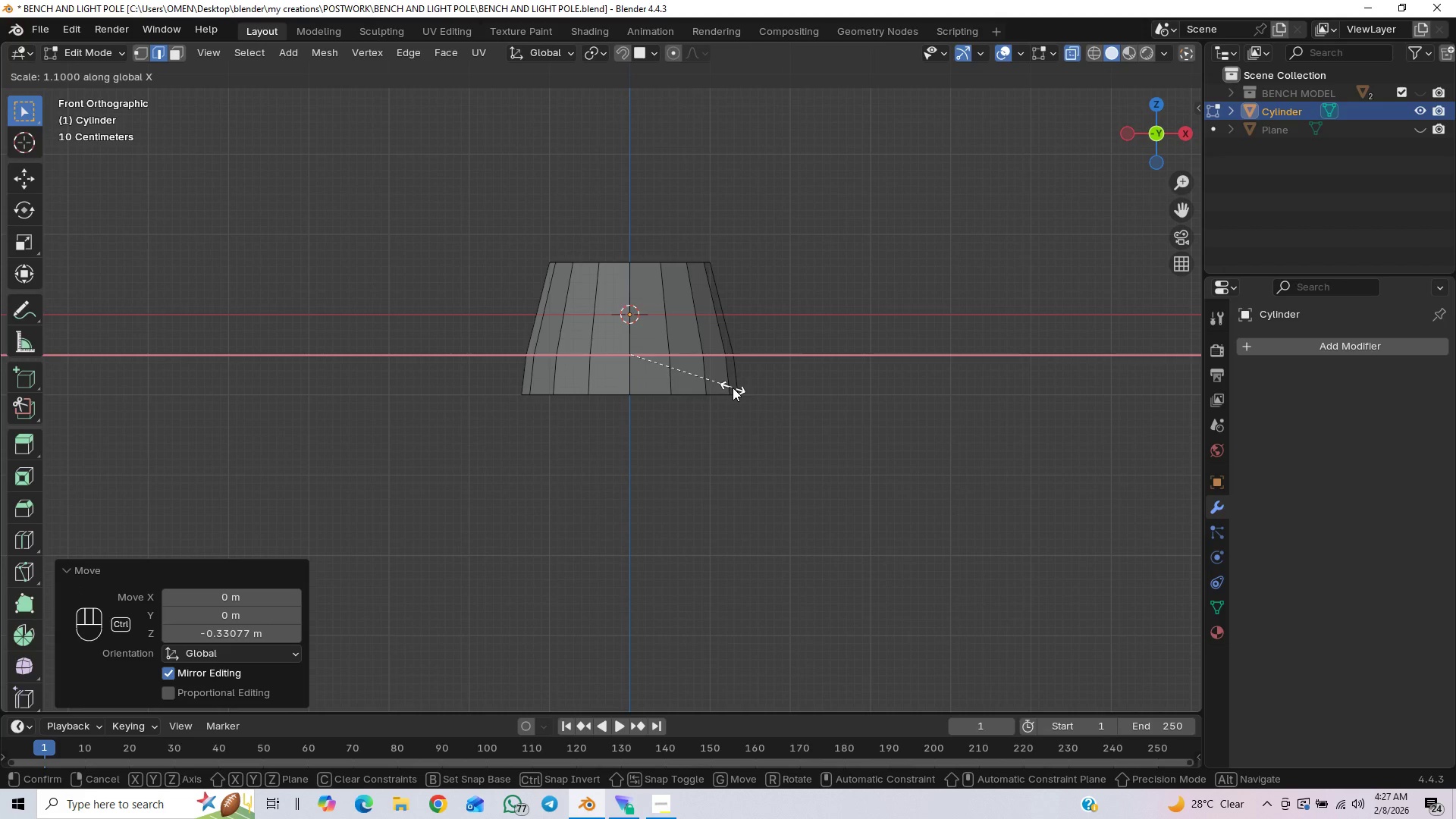 
hold_key(key=ControlLeft, duration=1.12)
left_click([733, 388])
 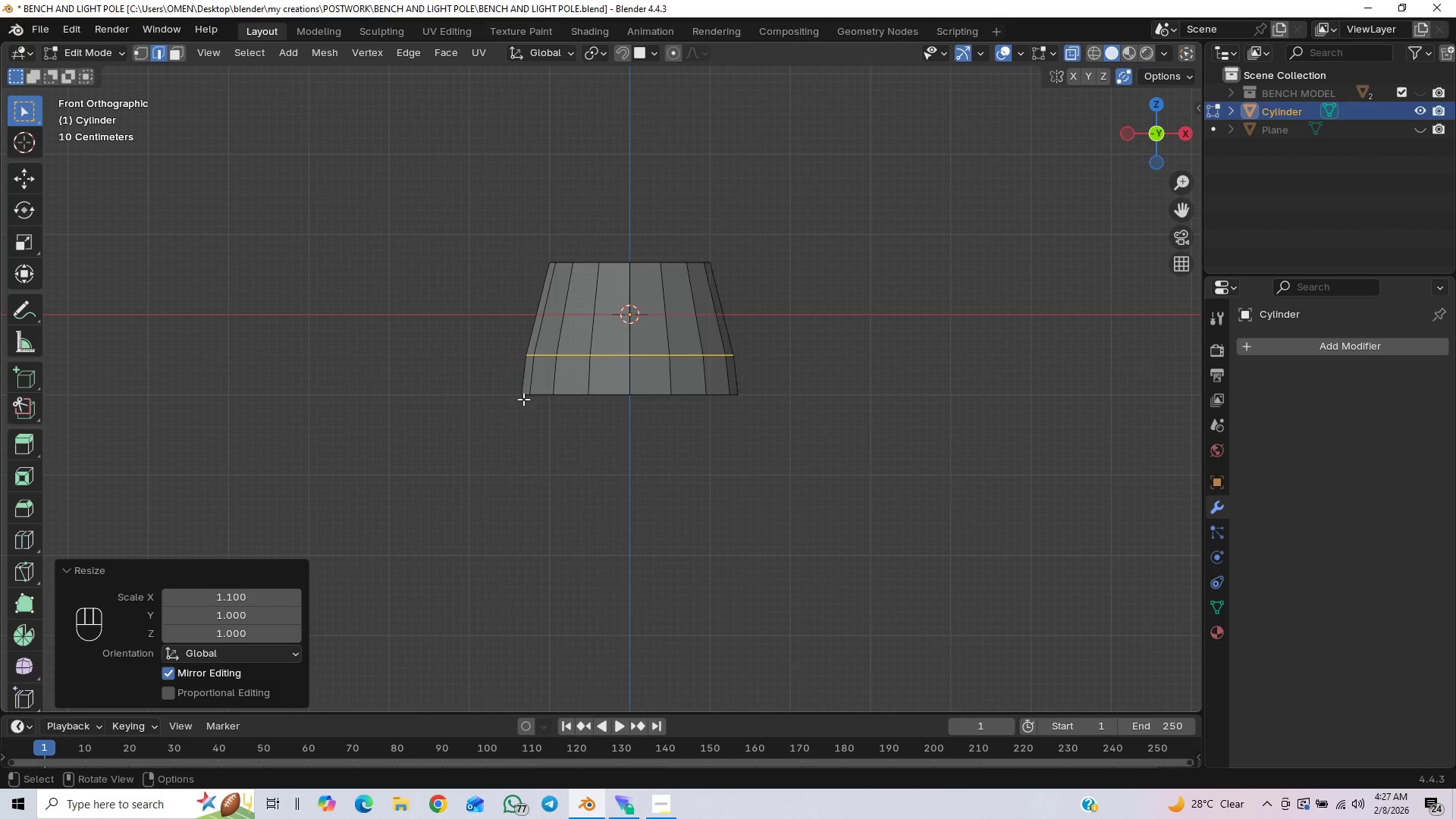 
left_click_drag(start_coordinate=[482, 376], to_coordinate=[876, 403])
 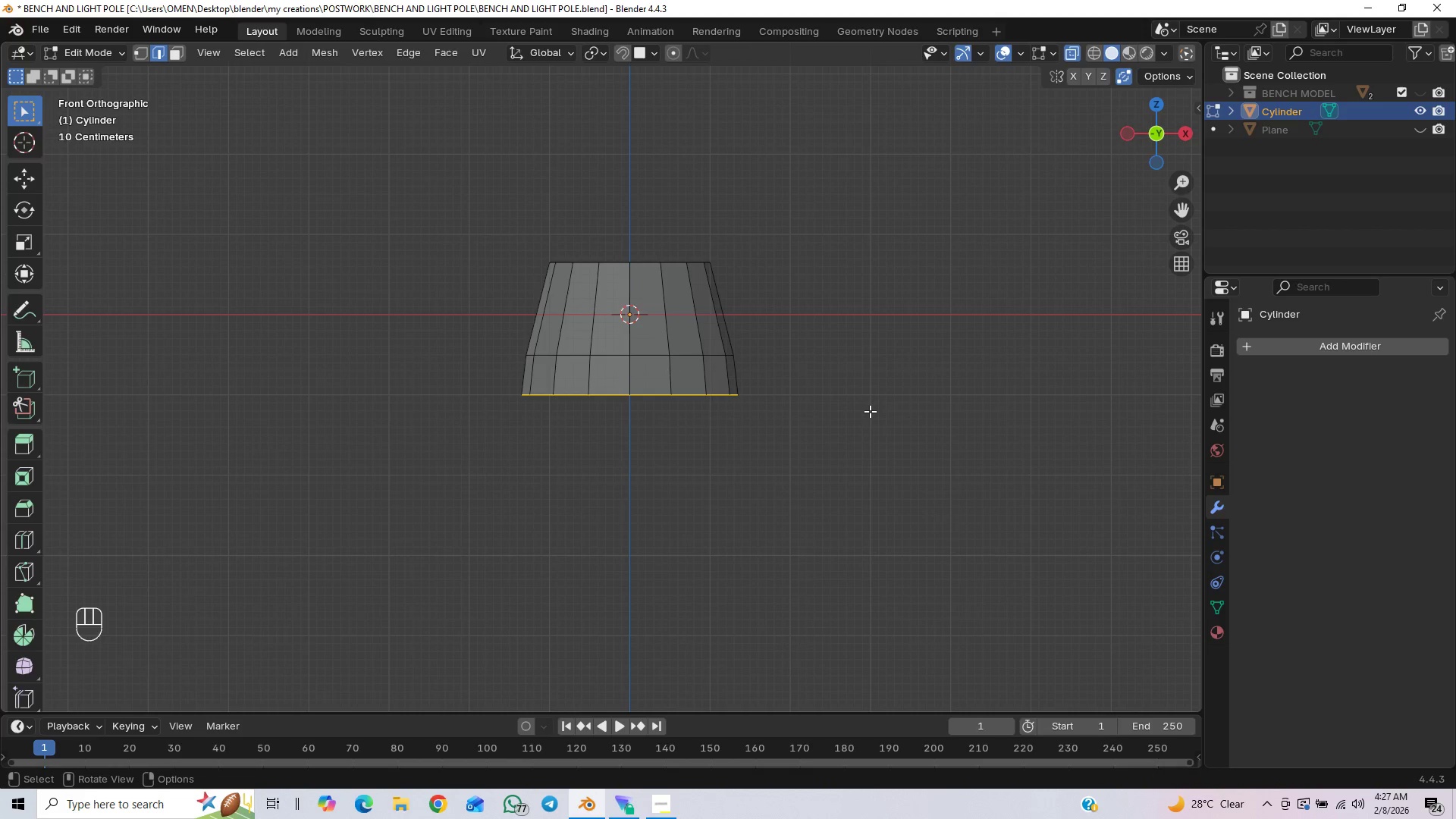 
type(sx)
 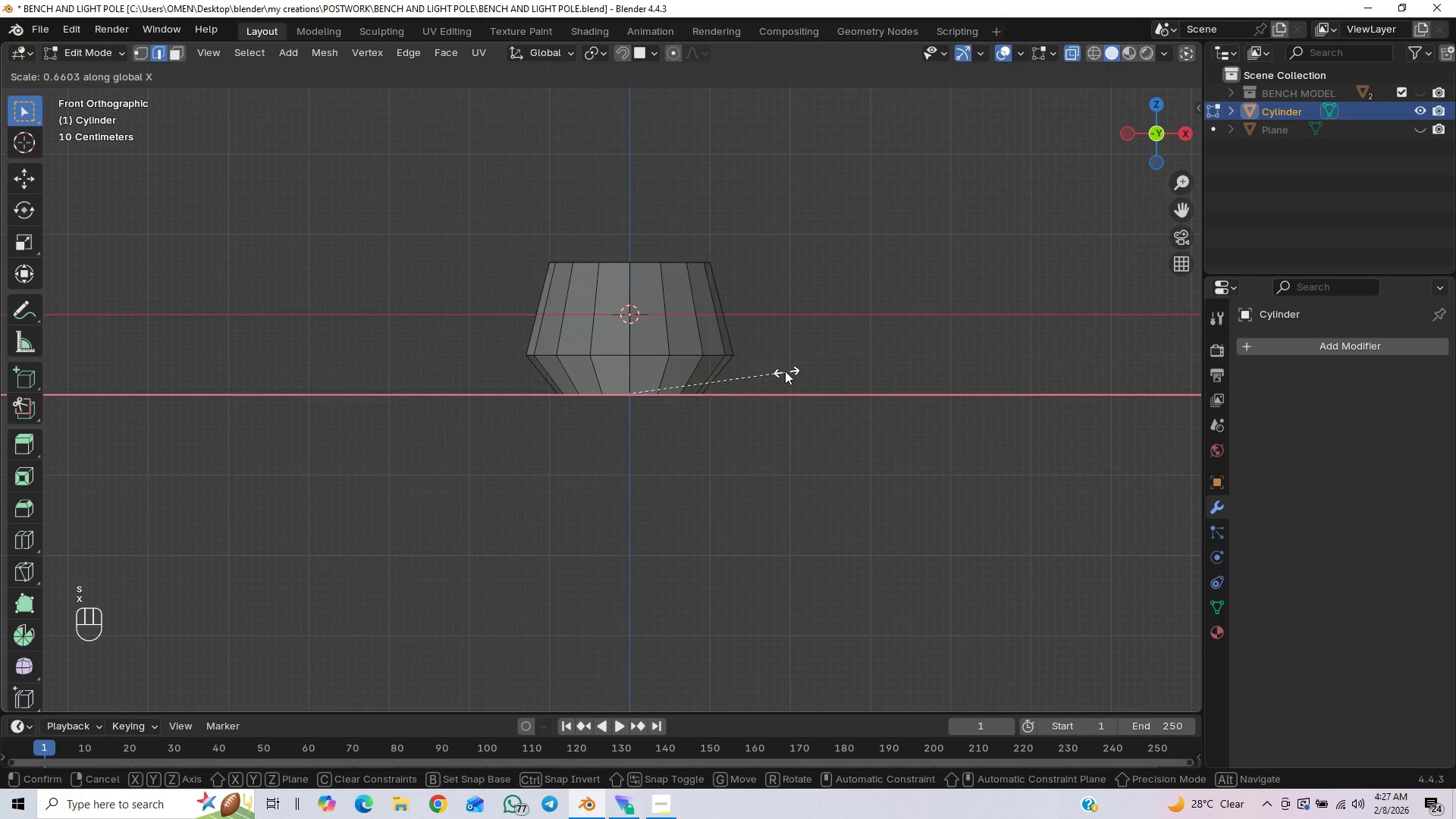 
hold_key(key=ControlLeft, duration=0.81)
 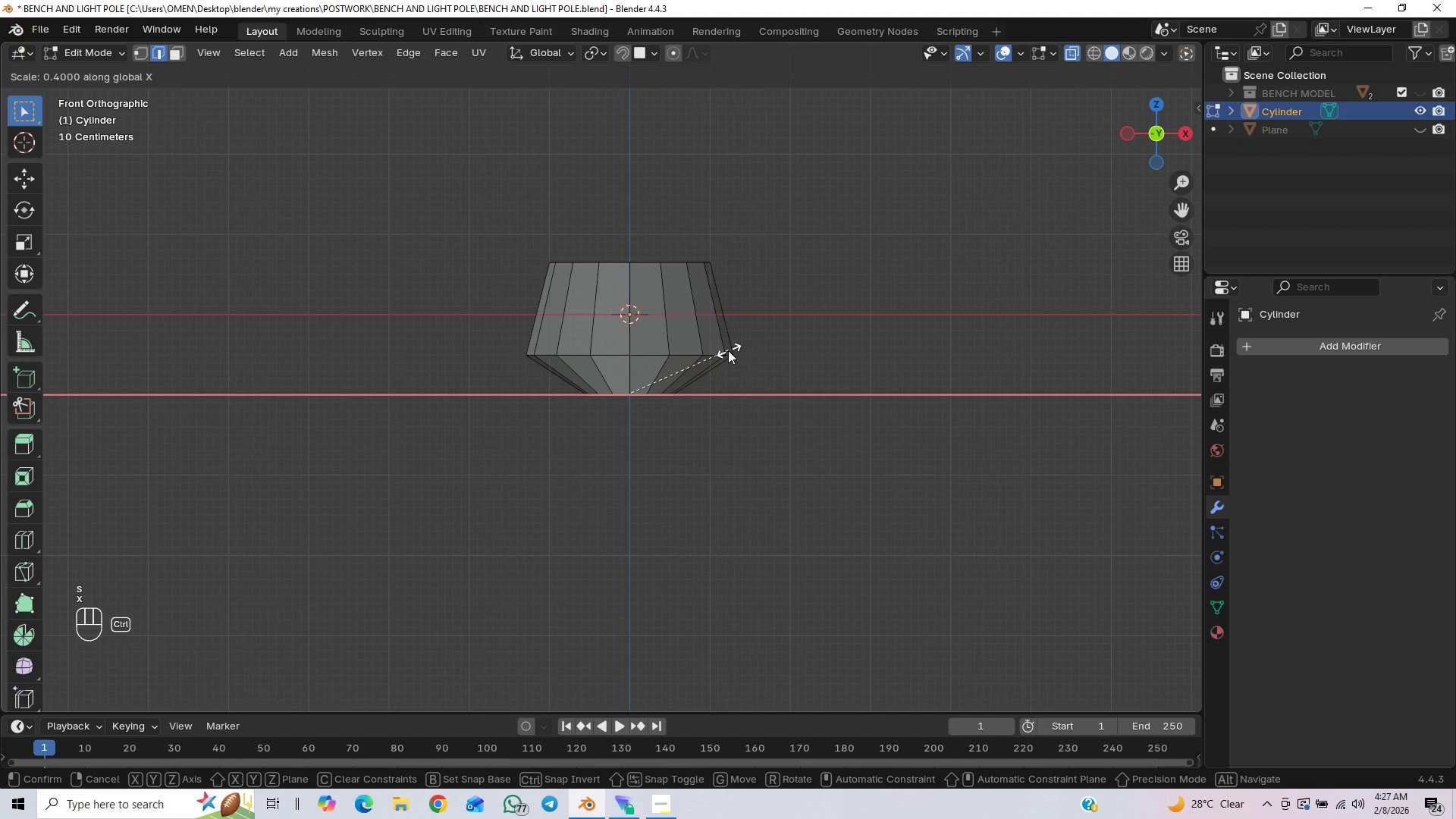 
hold_key(key=ControlLeft, duration=0.34)
 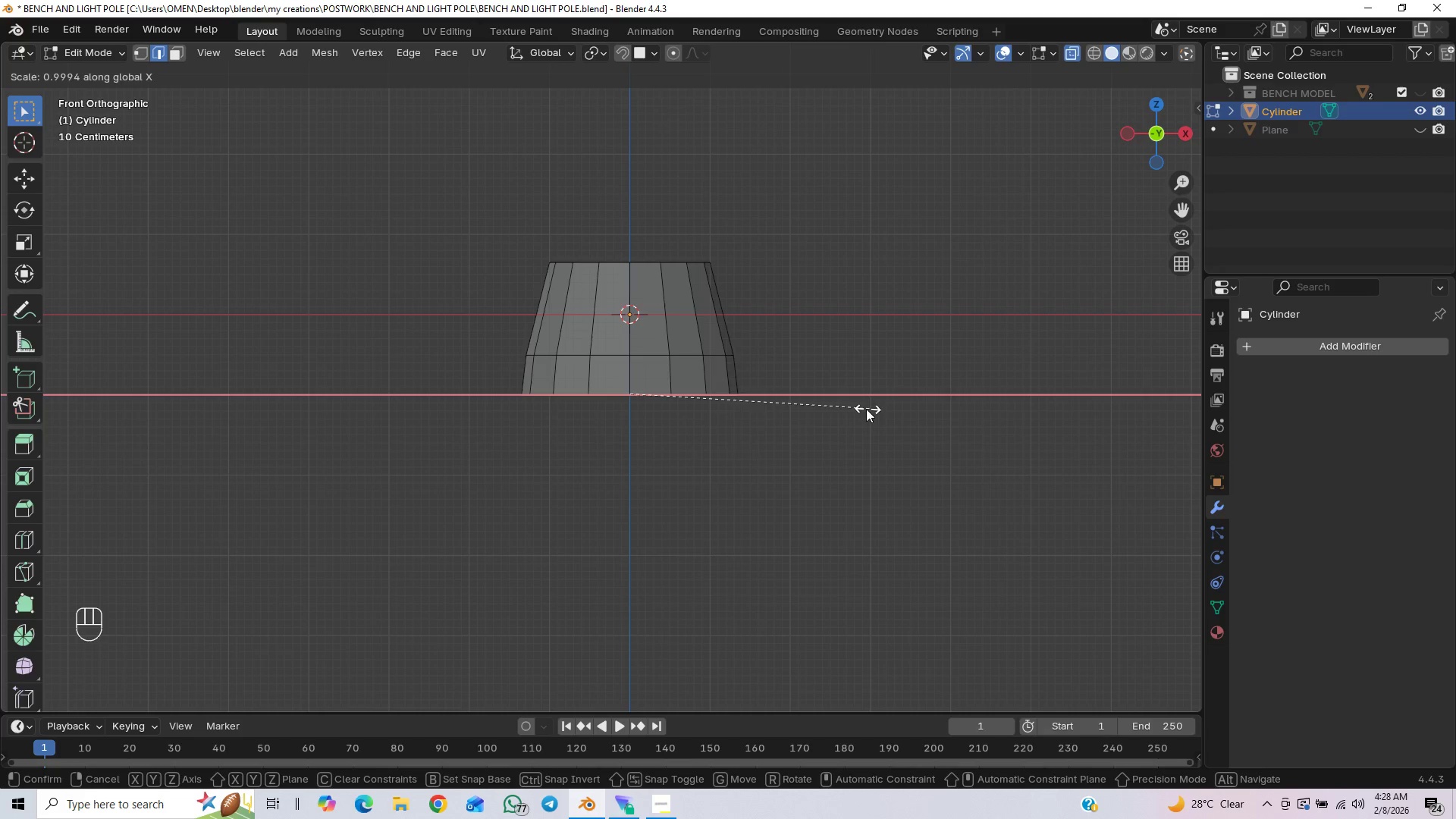 
hold_key(key=ShiftLeft, duration=1.53)
 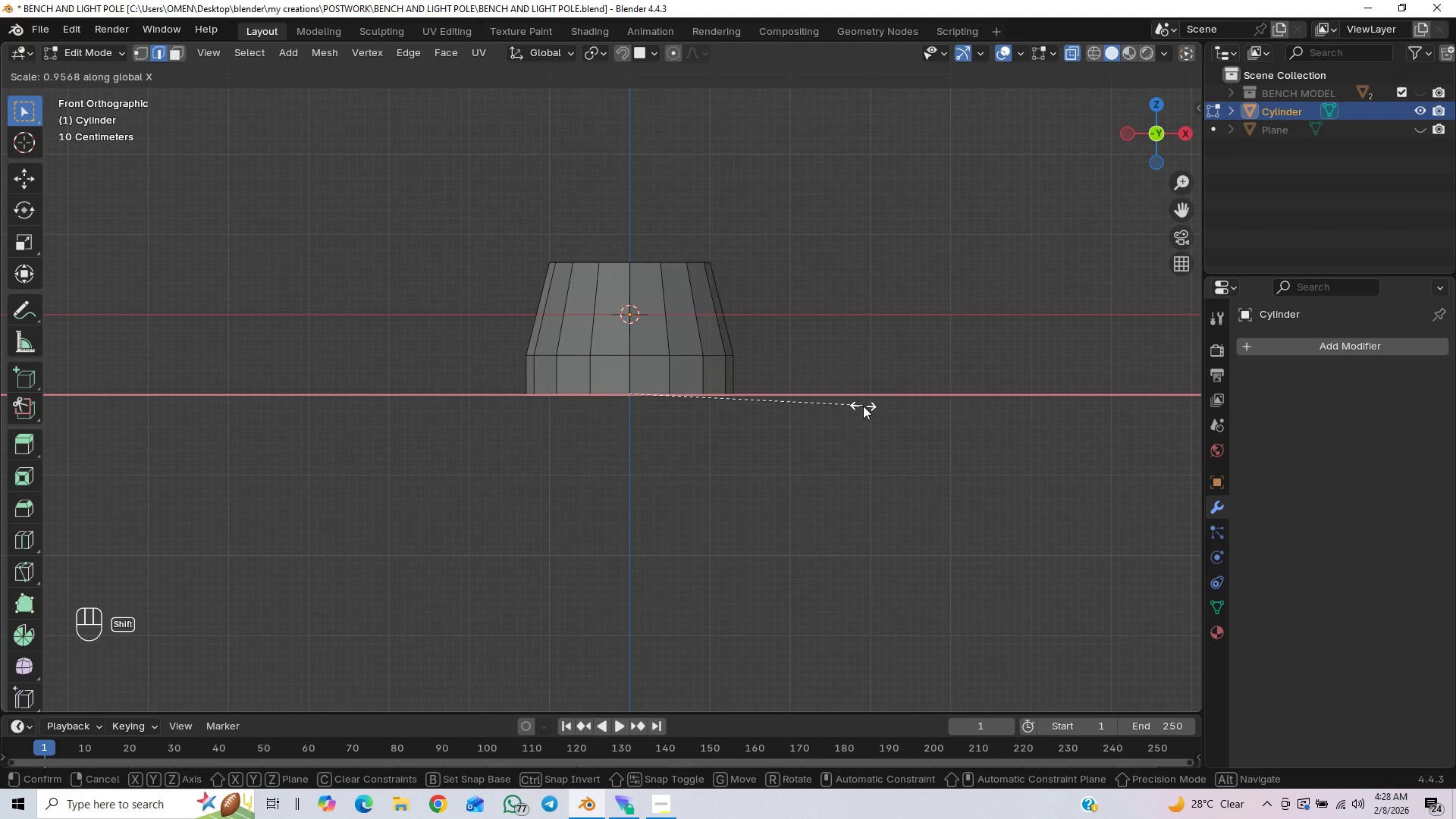 
hold_key(key=ShiftLeft, duration=1.5)
 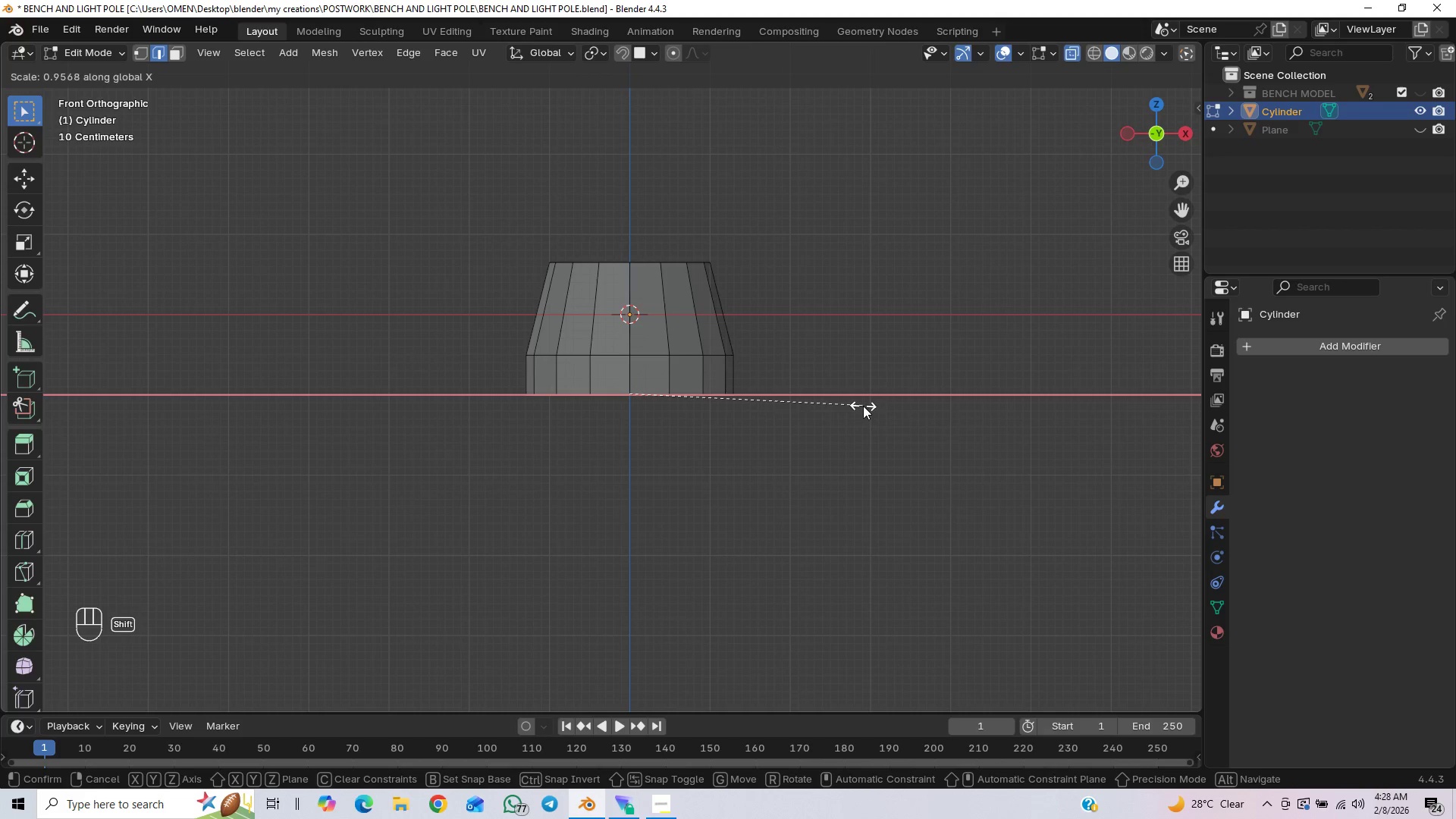 
hold_key(key=ShiftLeft, duration=1.39)
 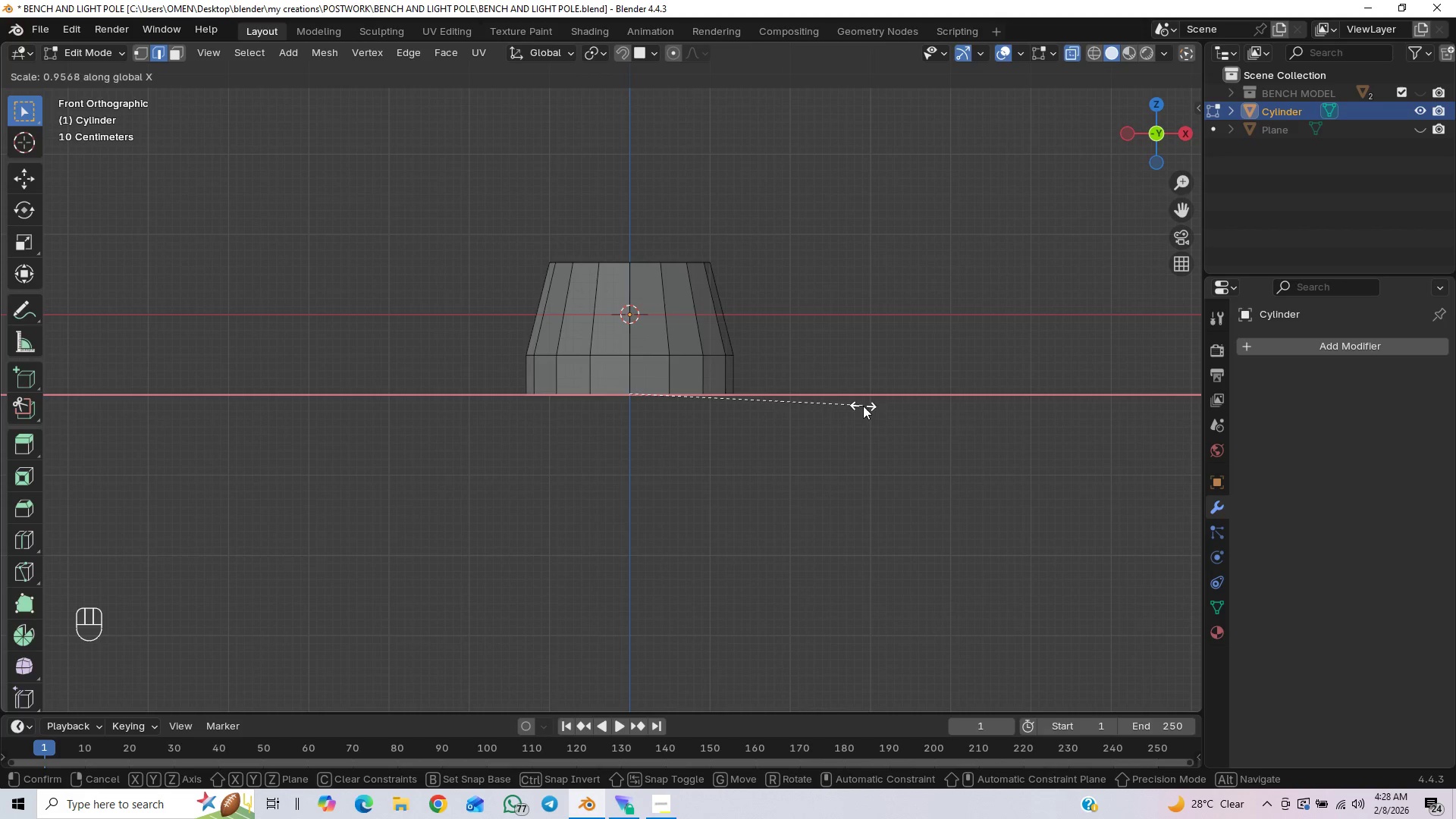 
type(0.1)
key(Backspace)
type(01)
 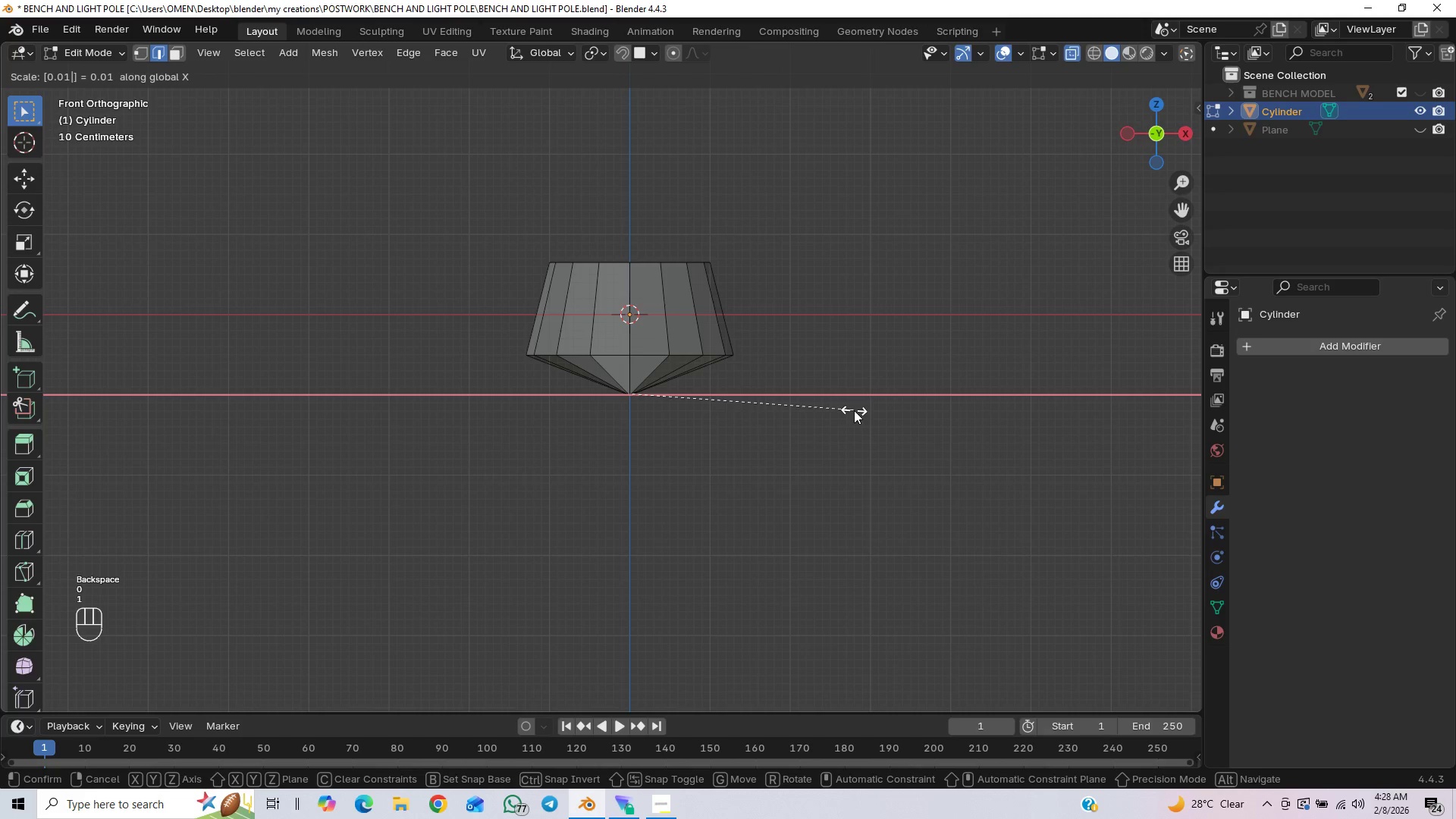 
right_click([854, 410])
 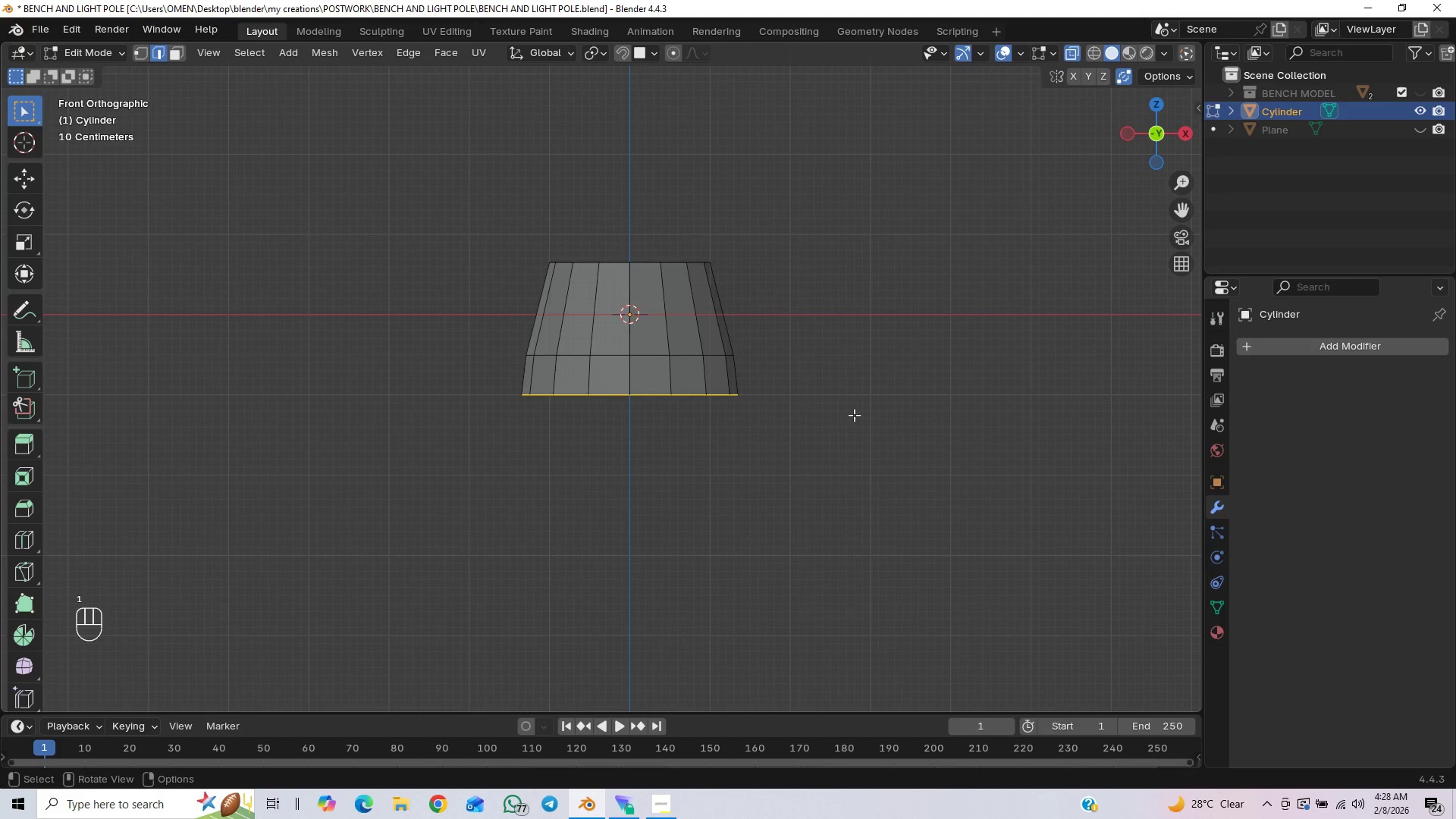 
type(sx)
 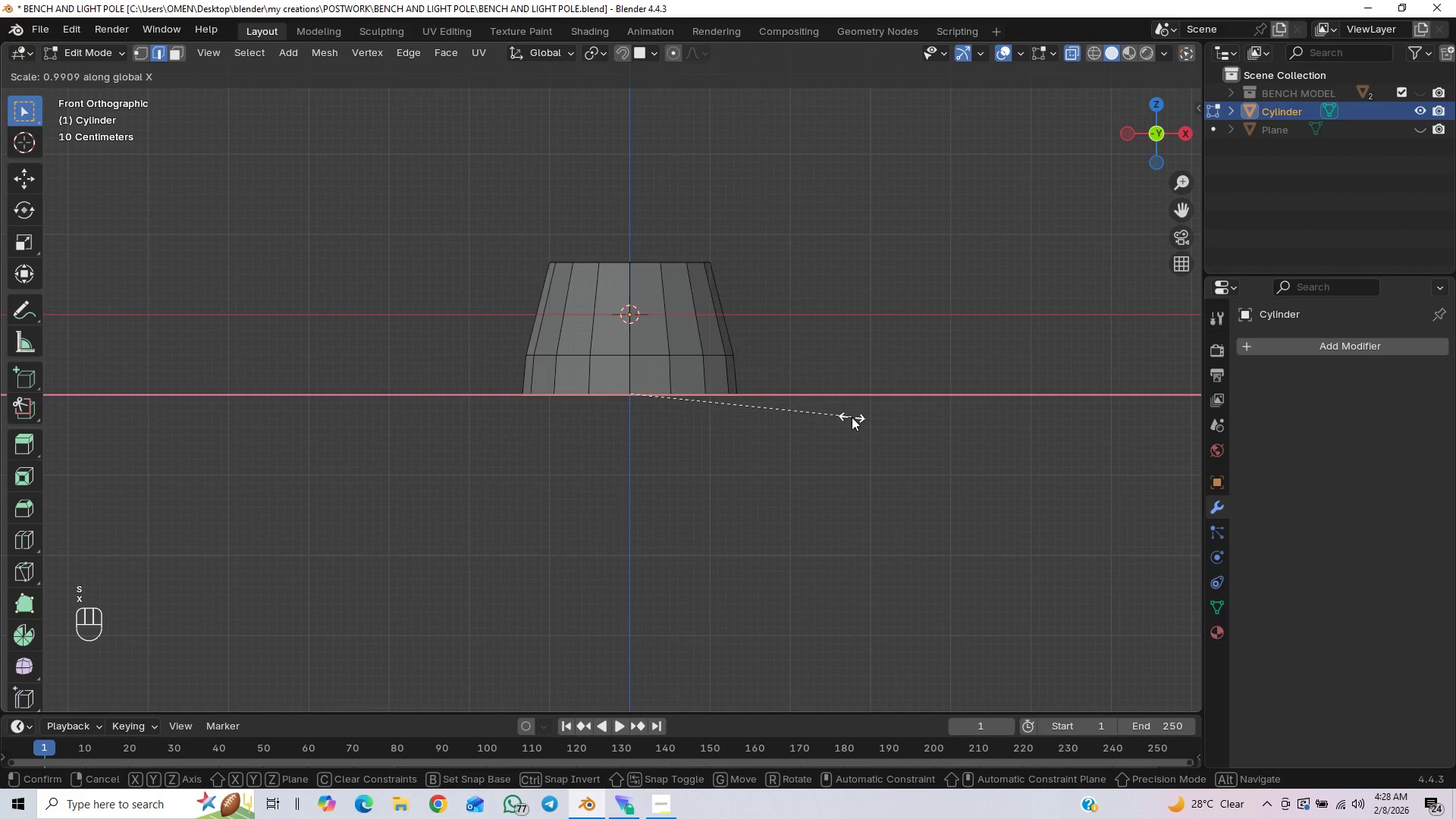 
key(Control+ControlLeft)
 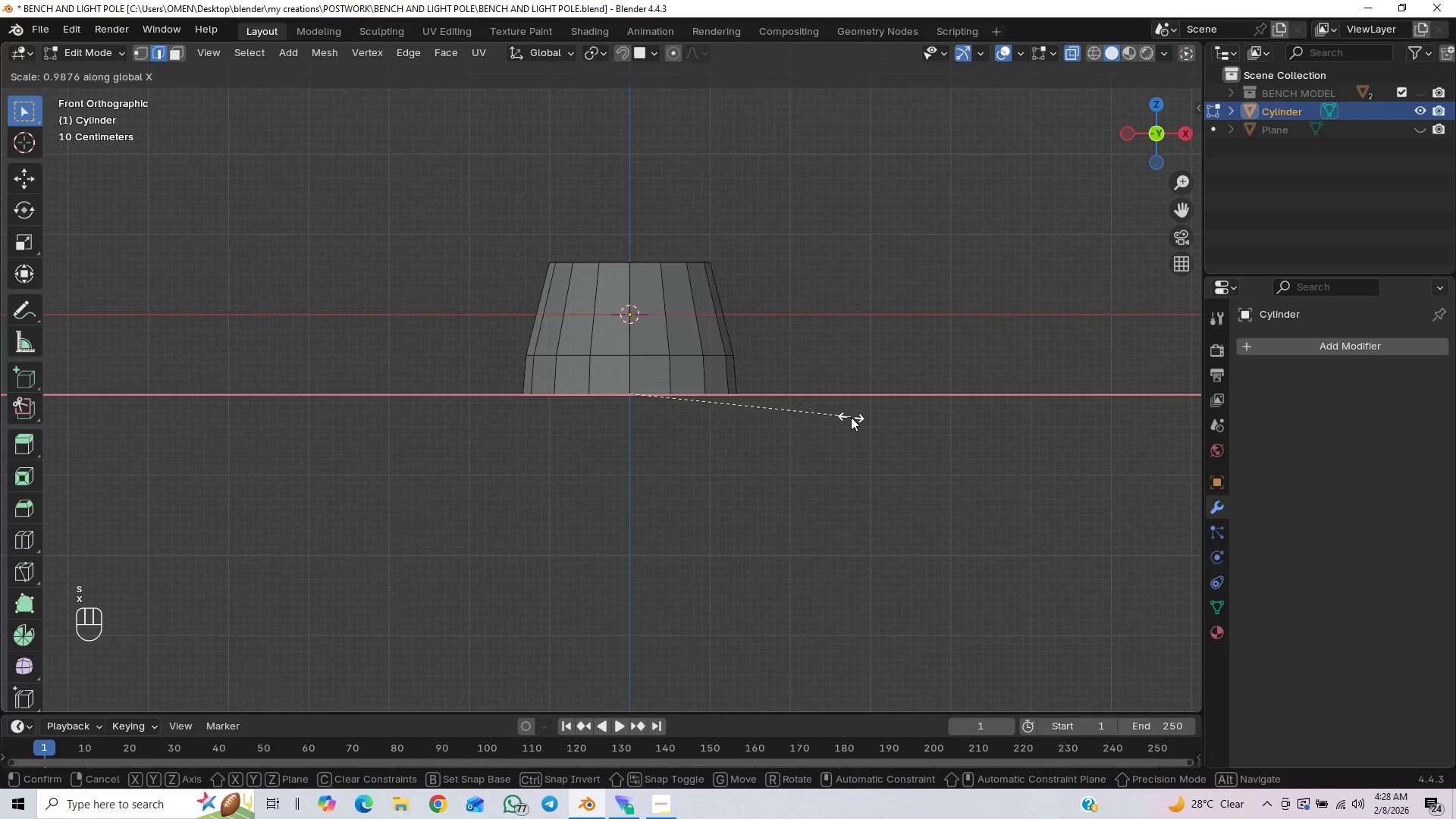 
hold_key(key=ShiftLeft, duration=1.5)
 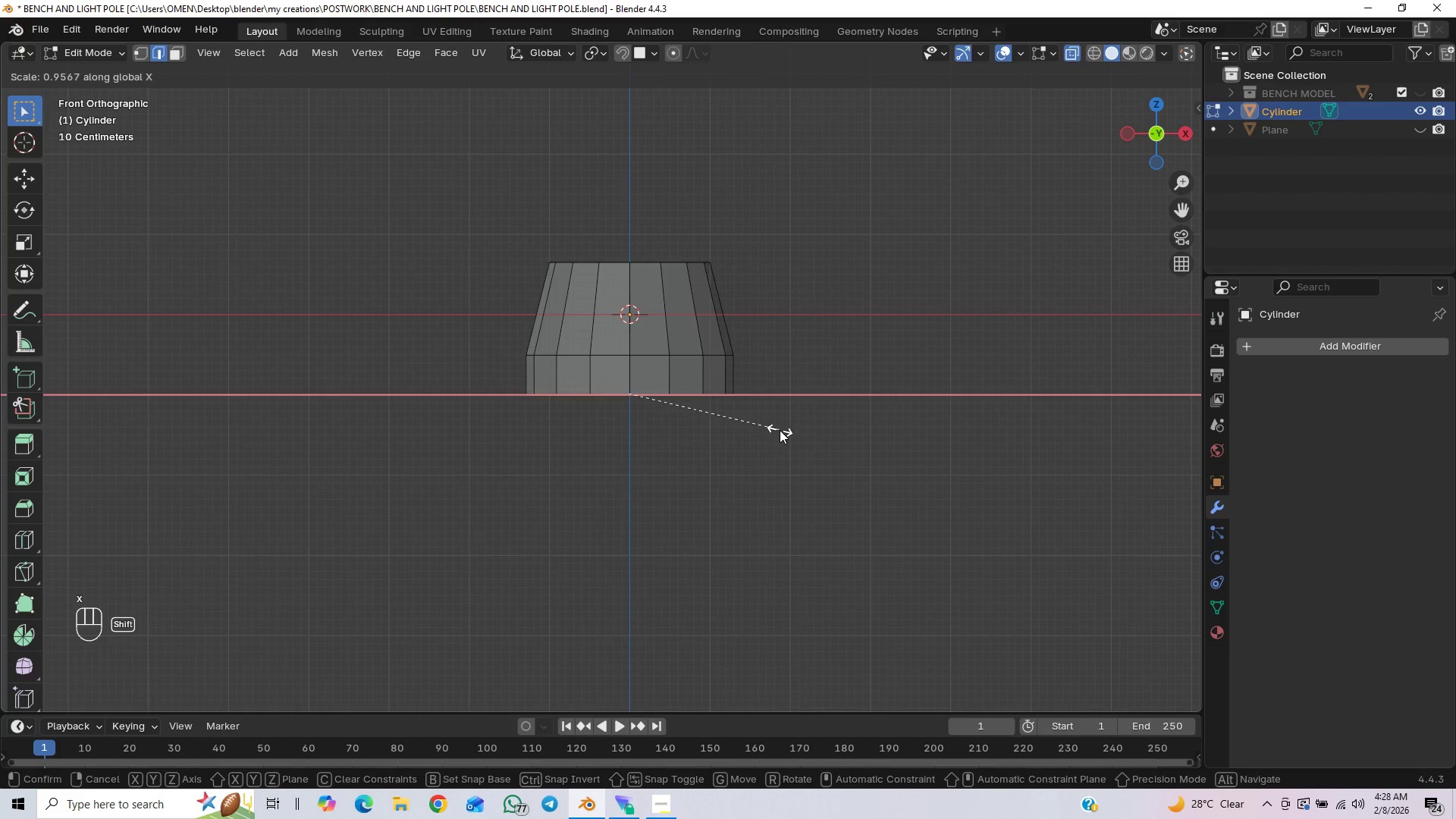 
hold_key(key=ShiftLeft, duration=0.89)
left_click([780, 430])
 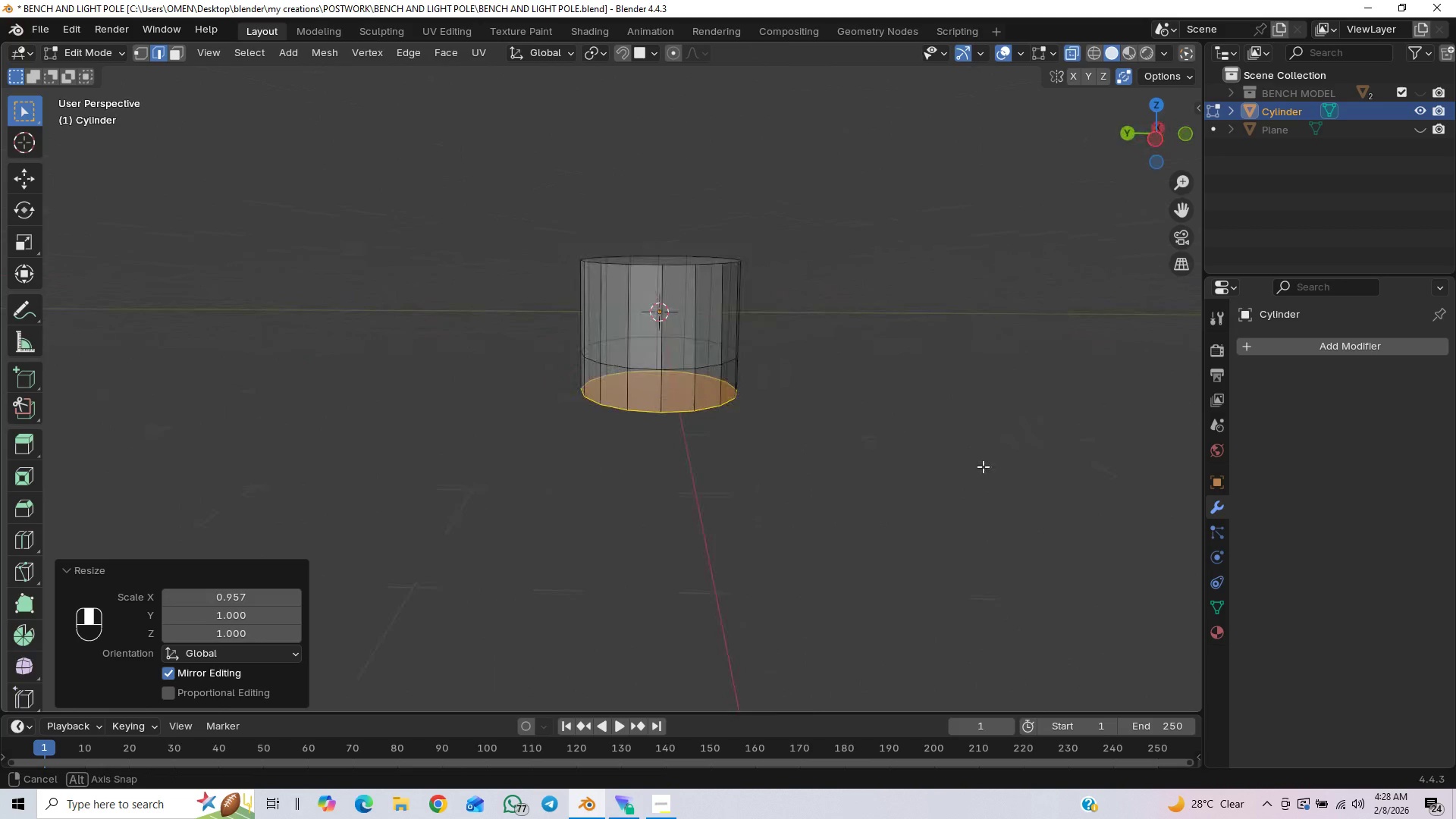 
key(Control+Z)
 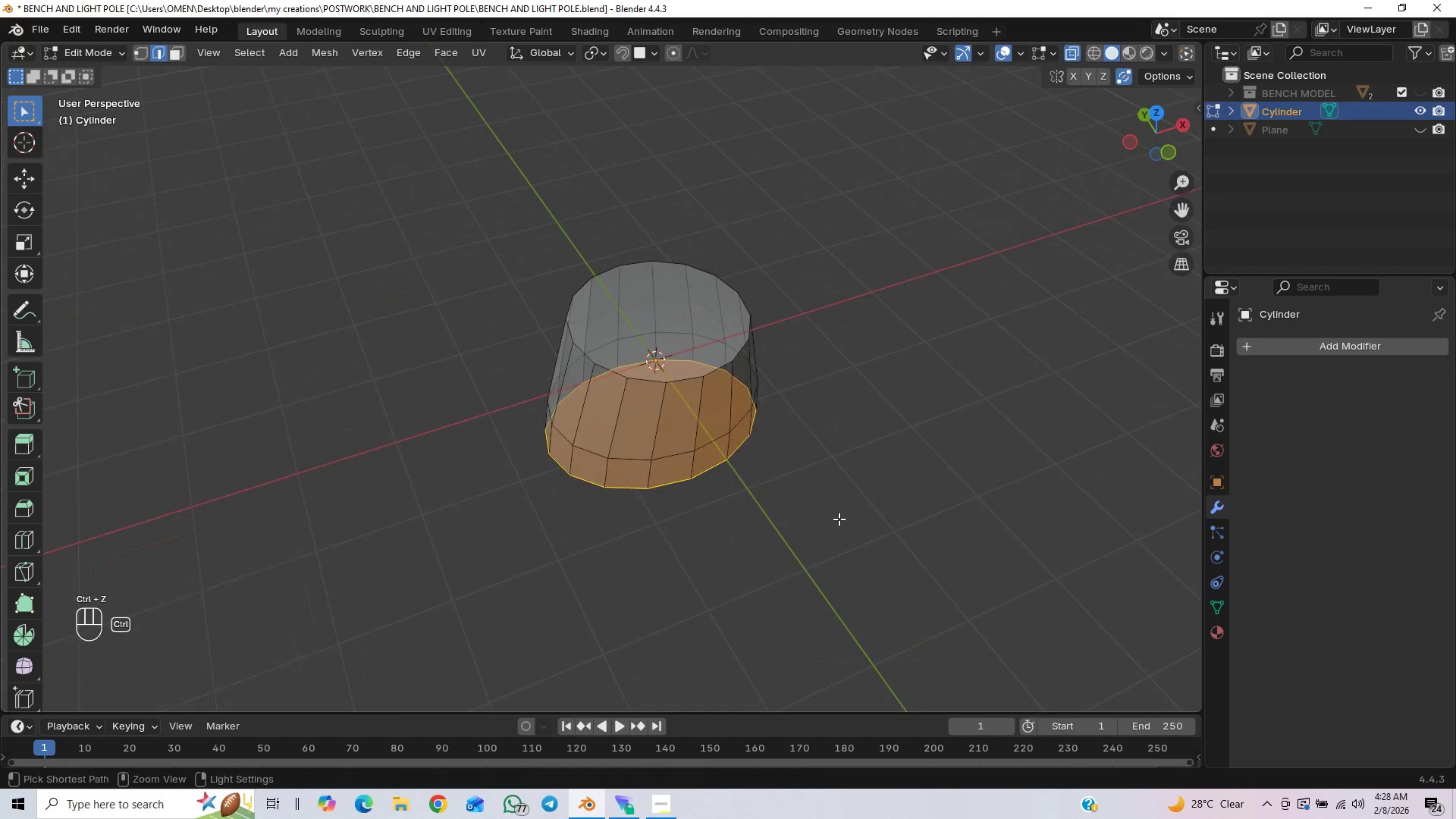 
key(Control+Z)
 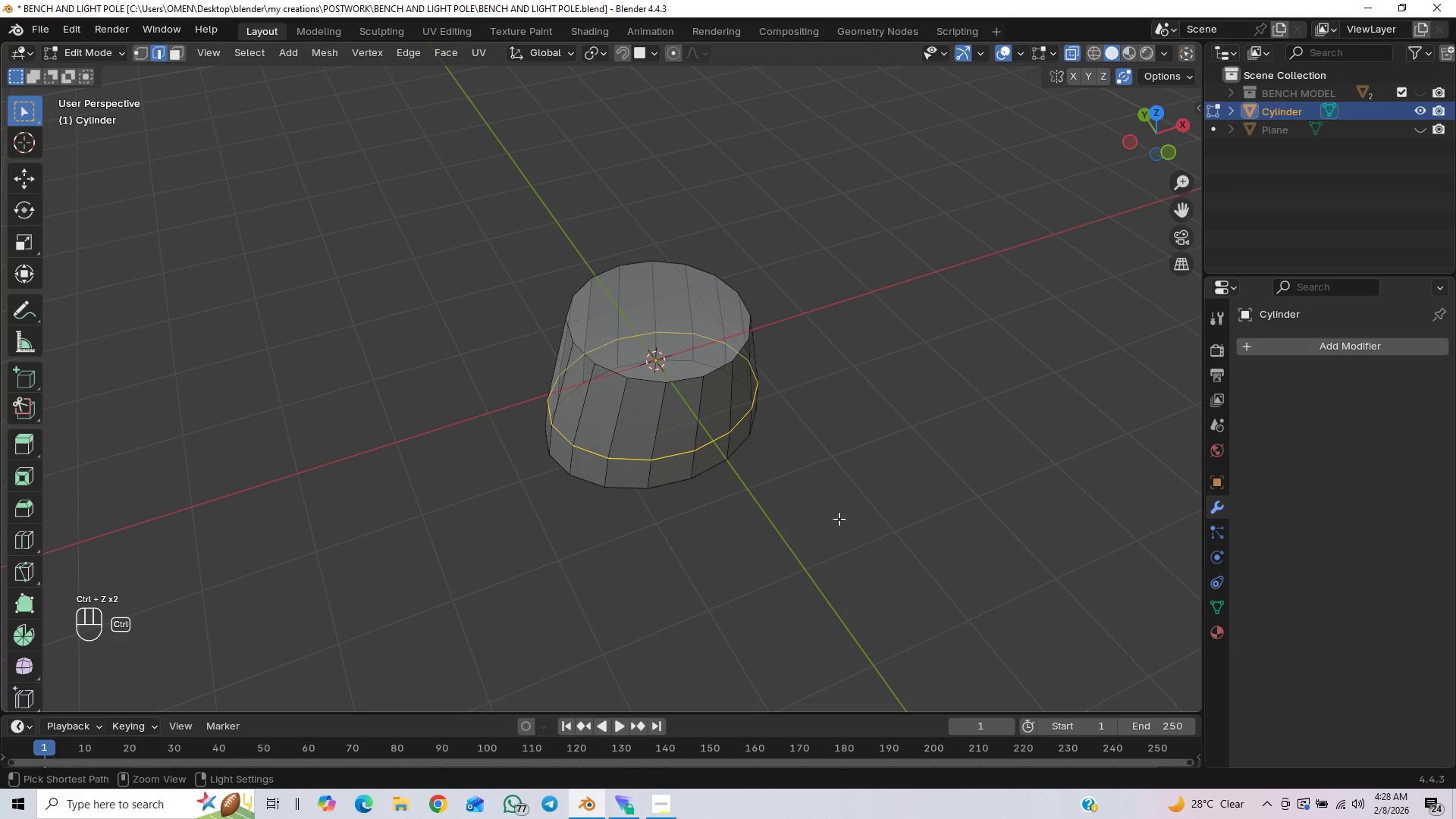 
key(Control+Z)
 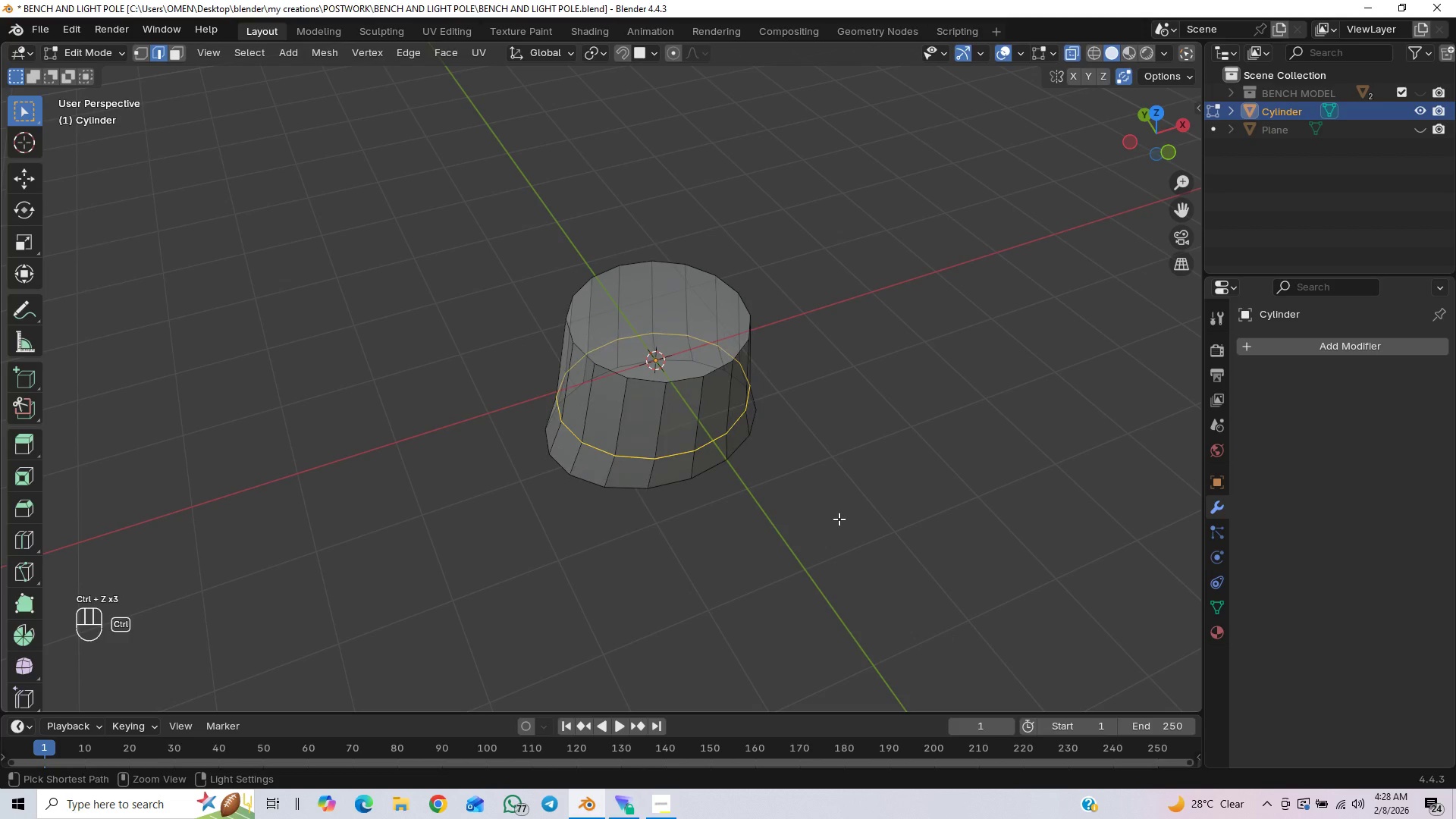 
key(Control+Z)
 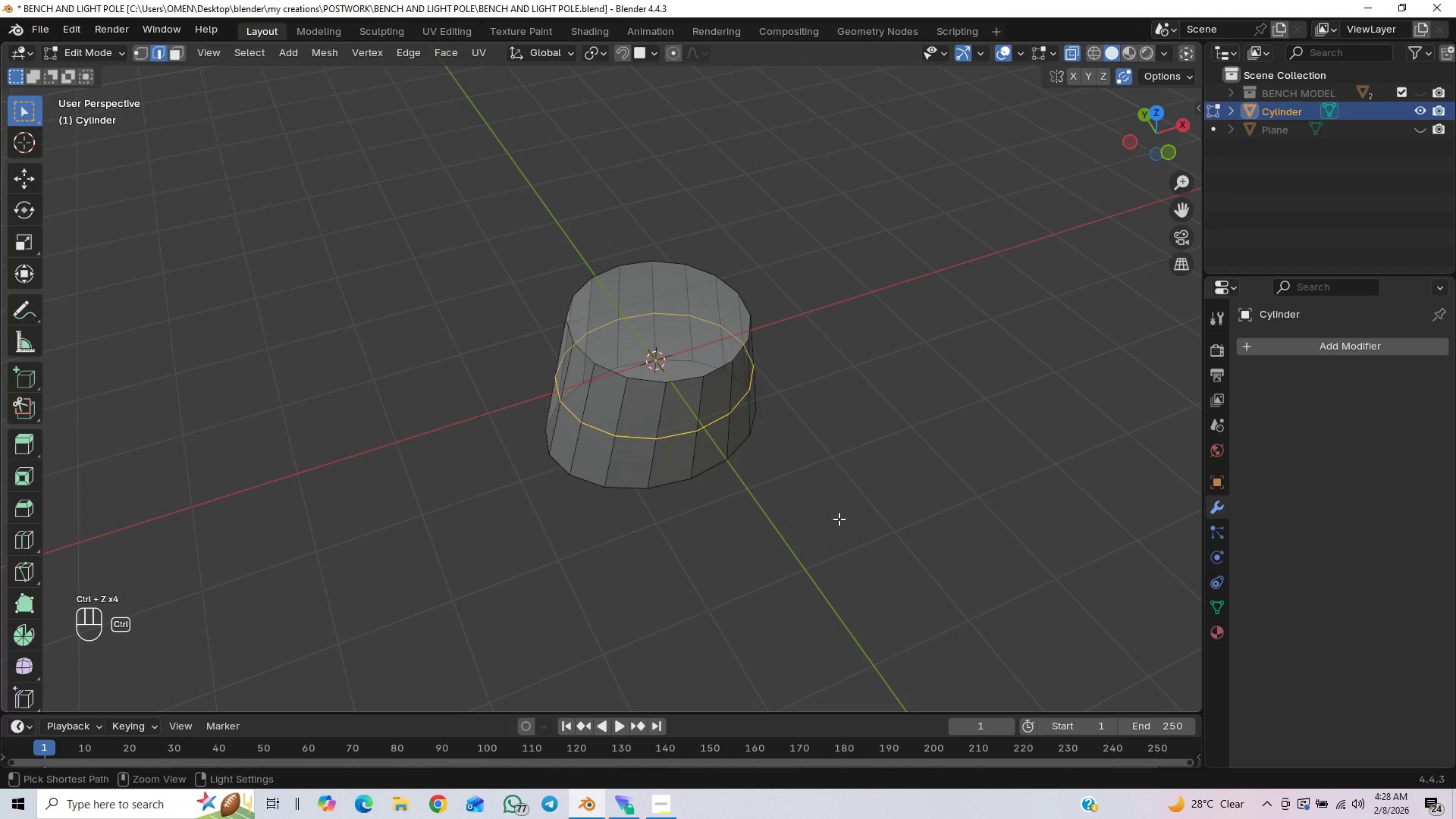 
key(Control+Z)
 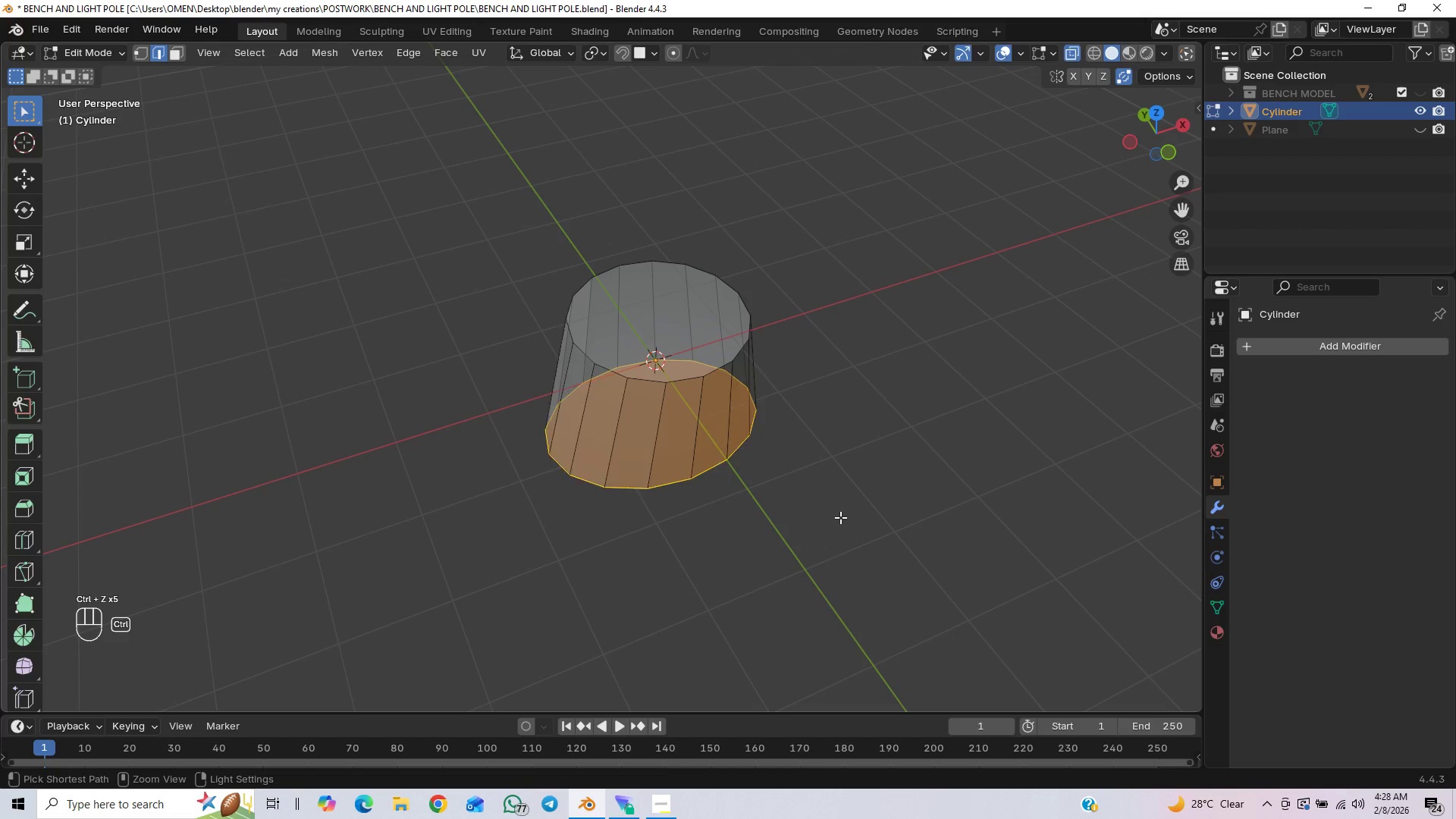 
key(Control+Z)
 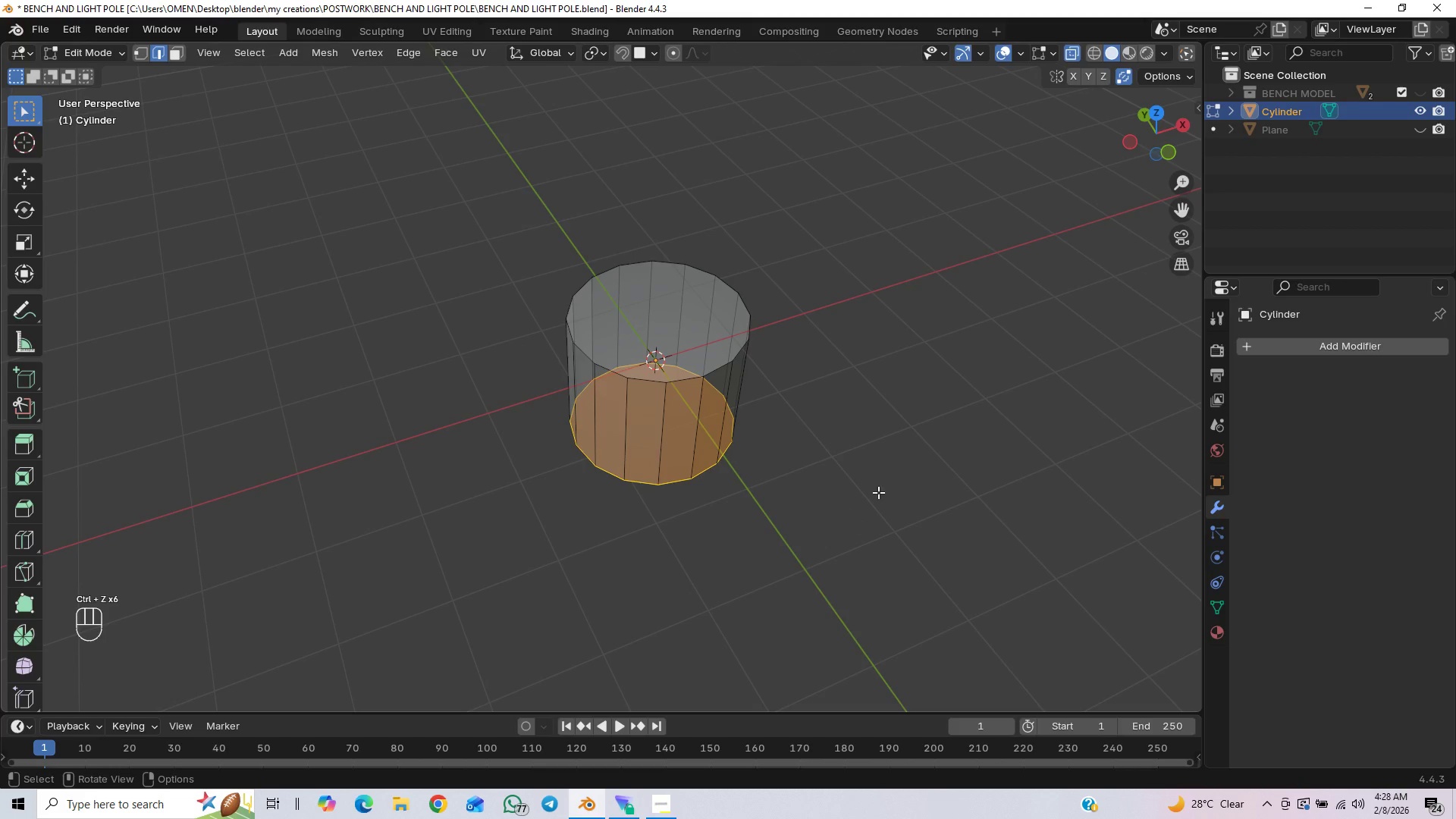 
key(End)
 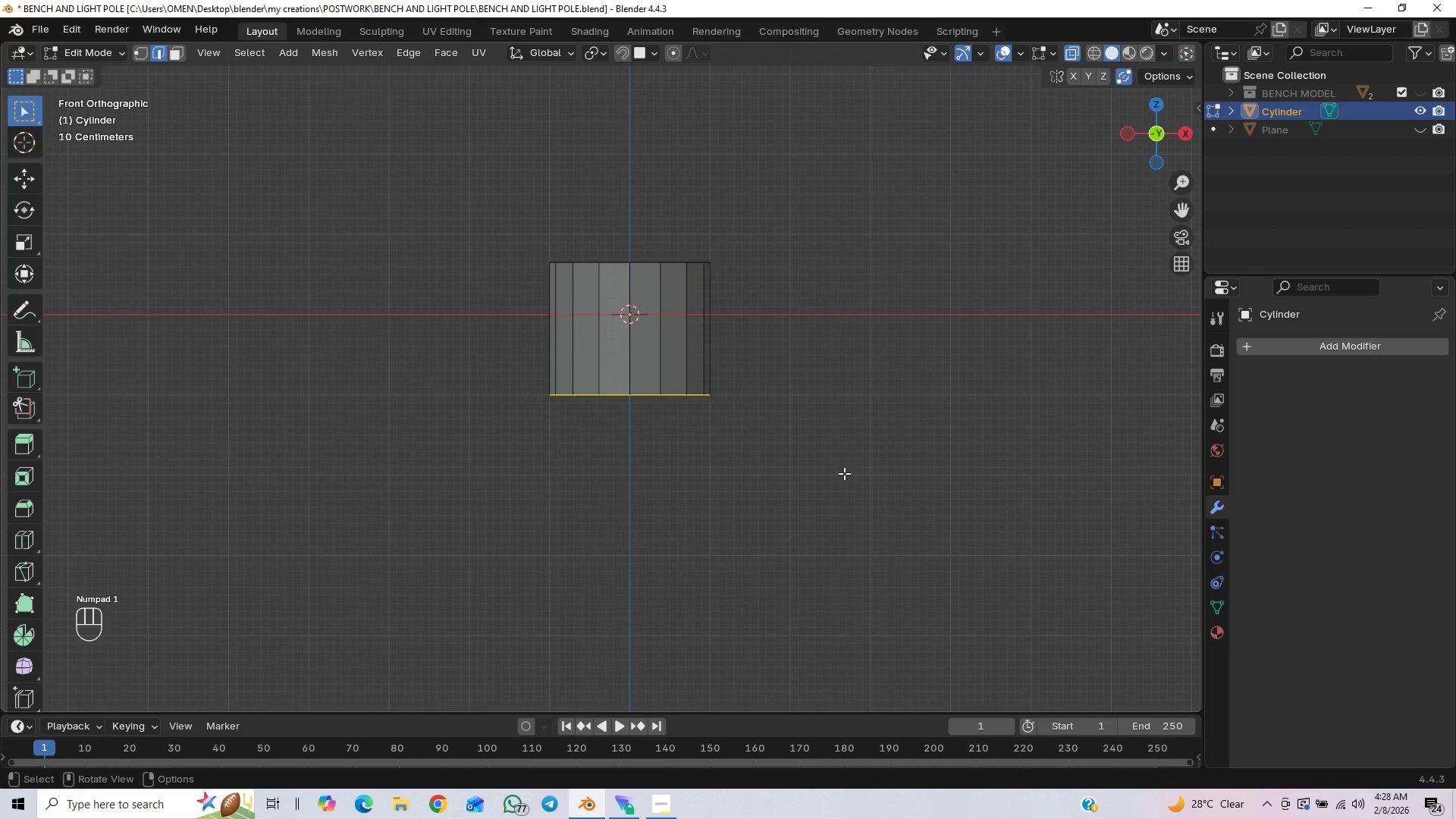 
key(Control+Z)
 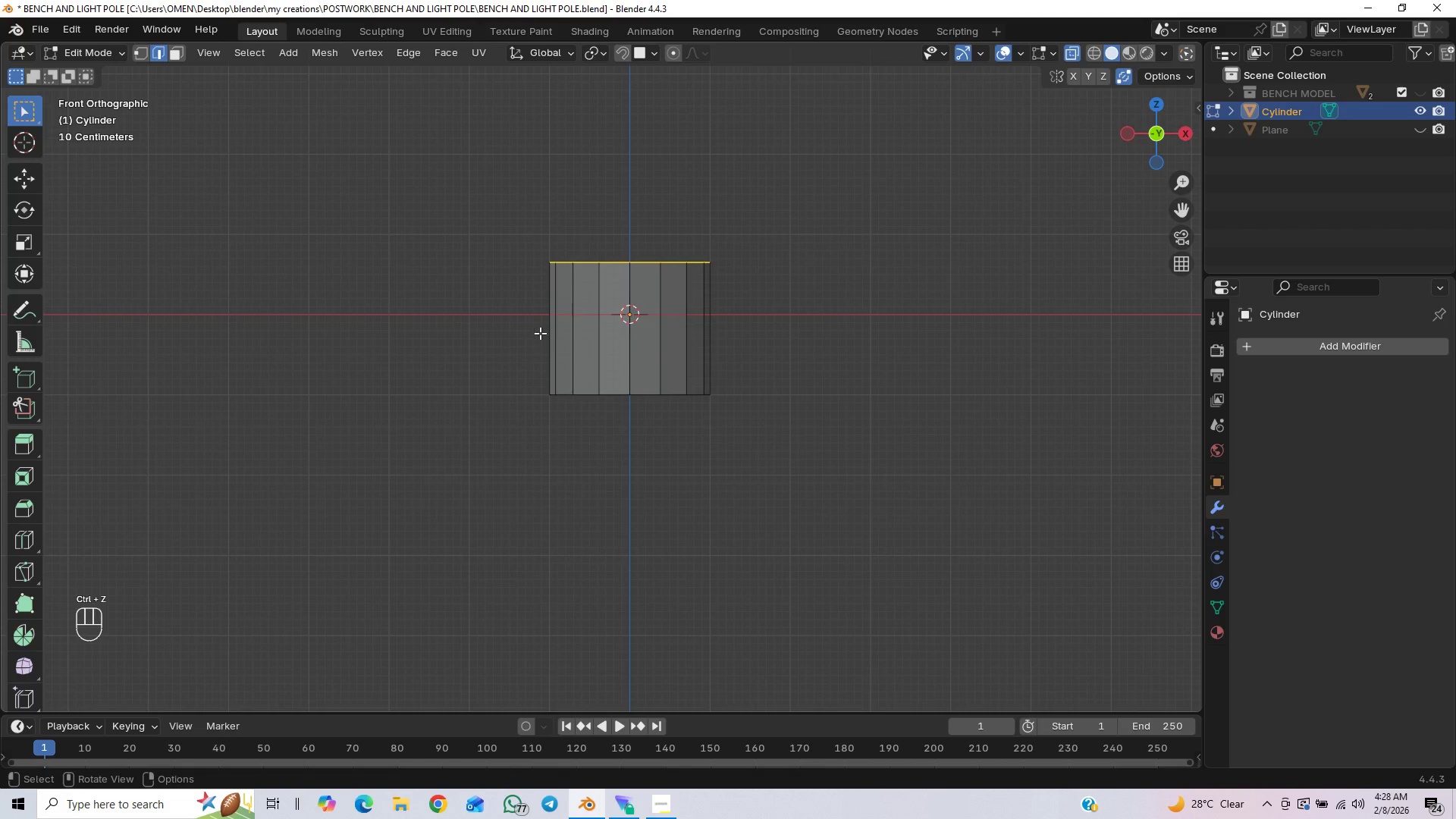 
left_click_drag(start_coordinate=[533, 360], to_coordinate=[865, 443])
 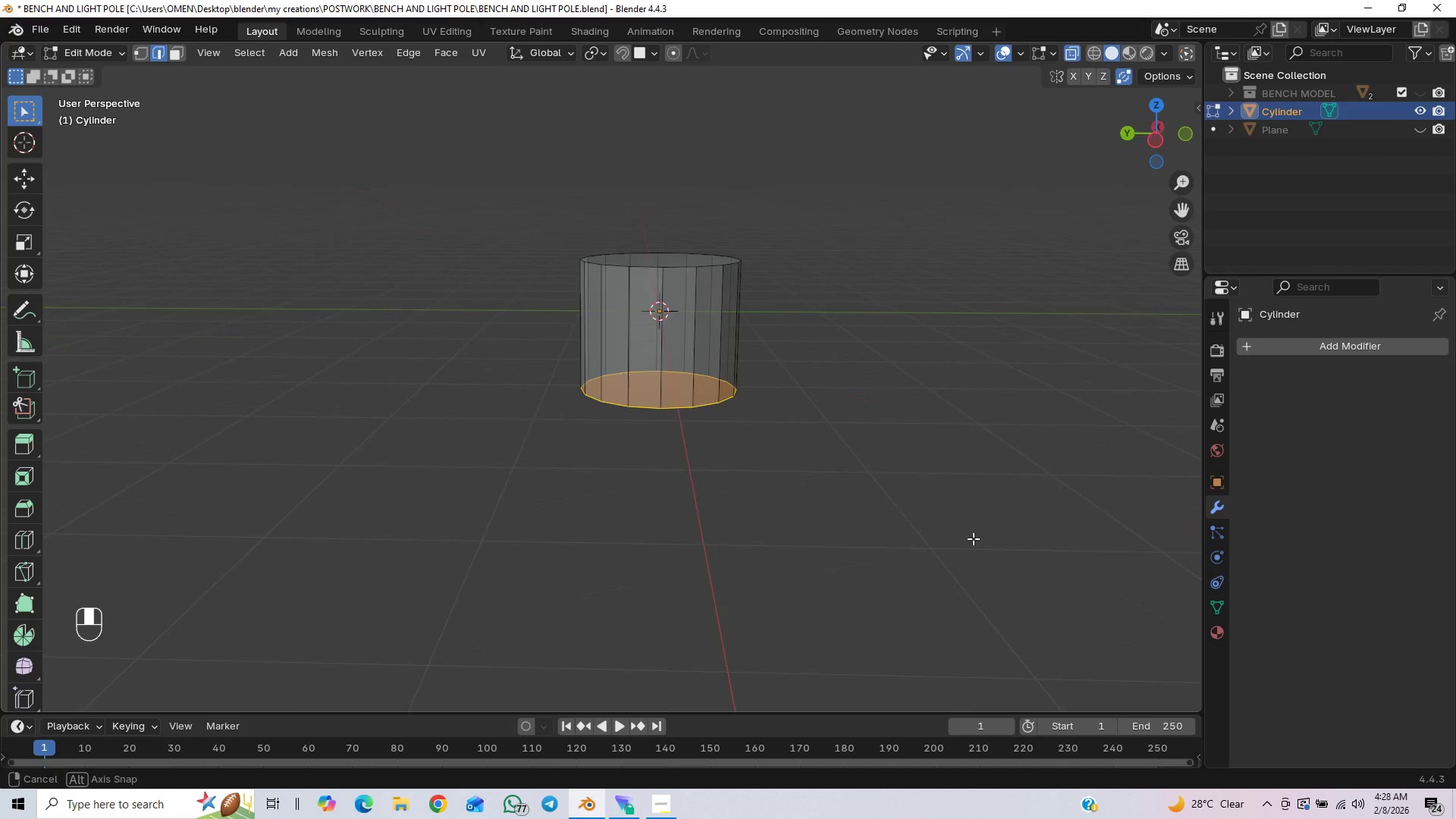 
key(End)
 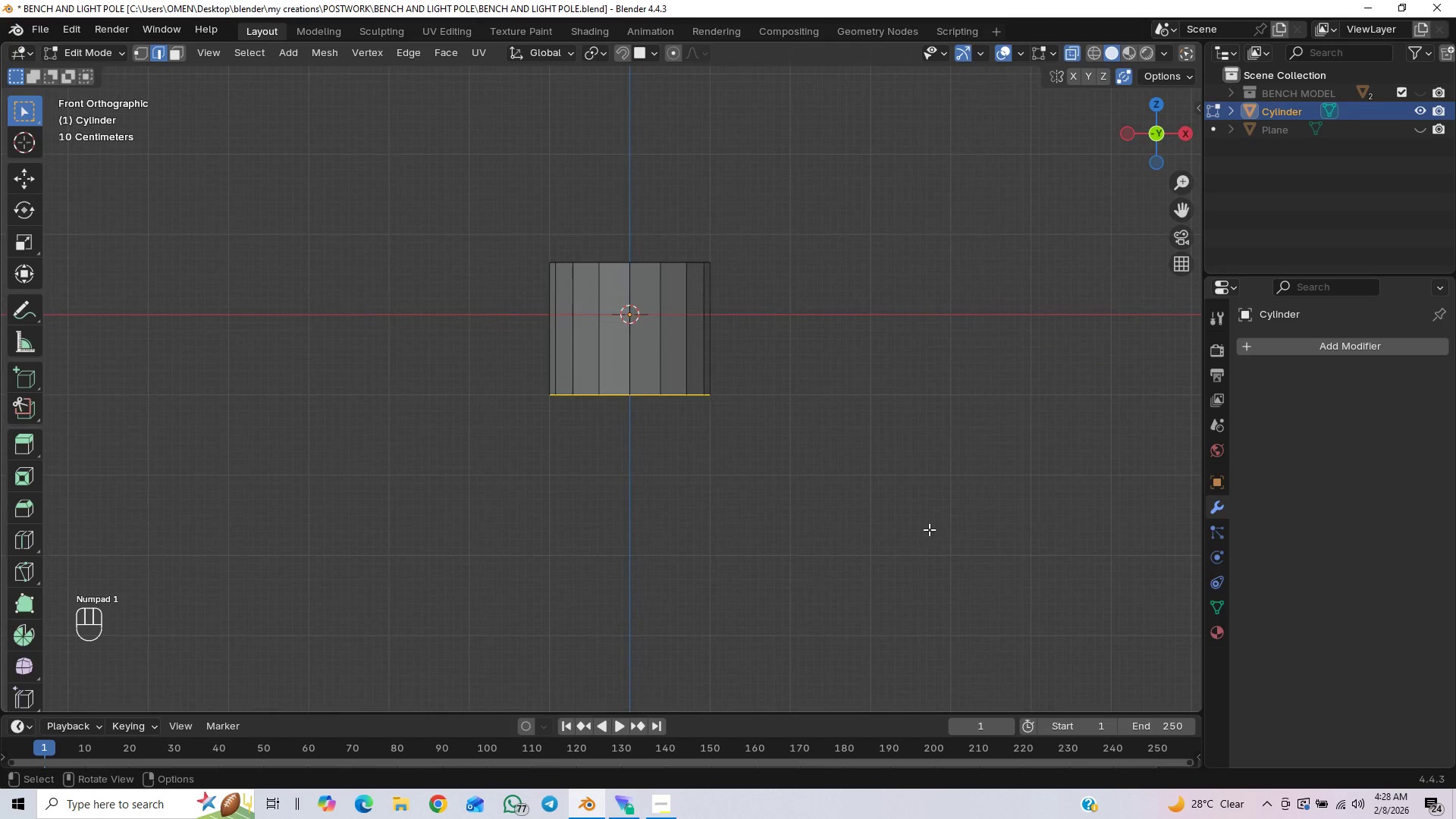 
key(S)
 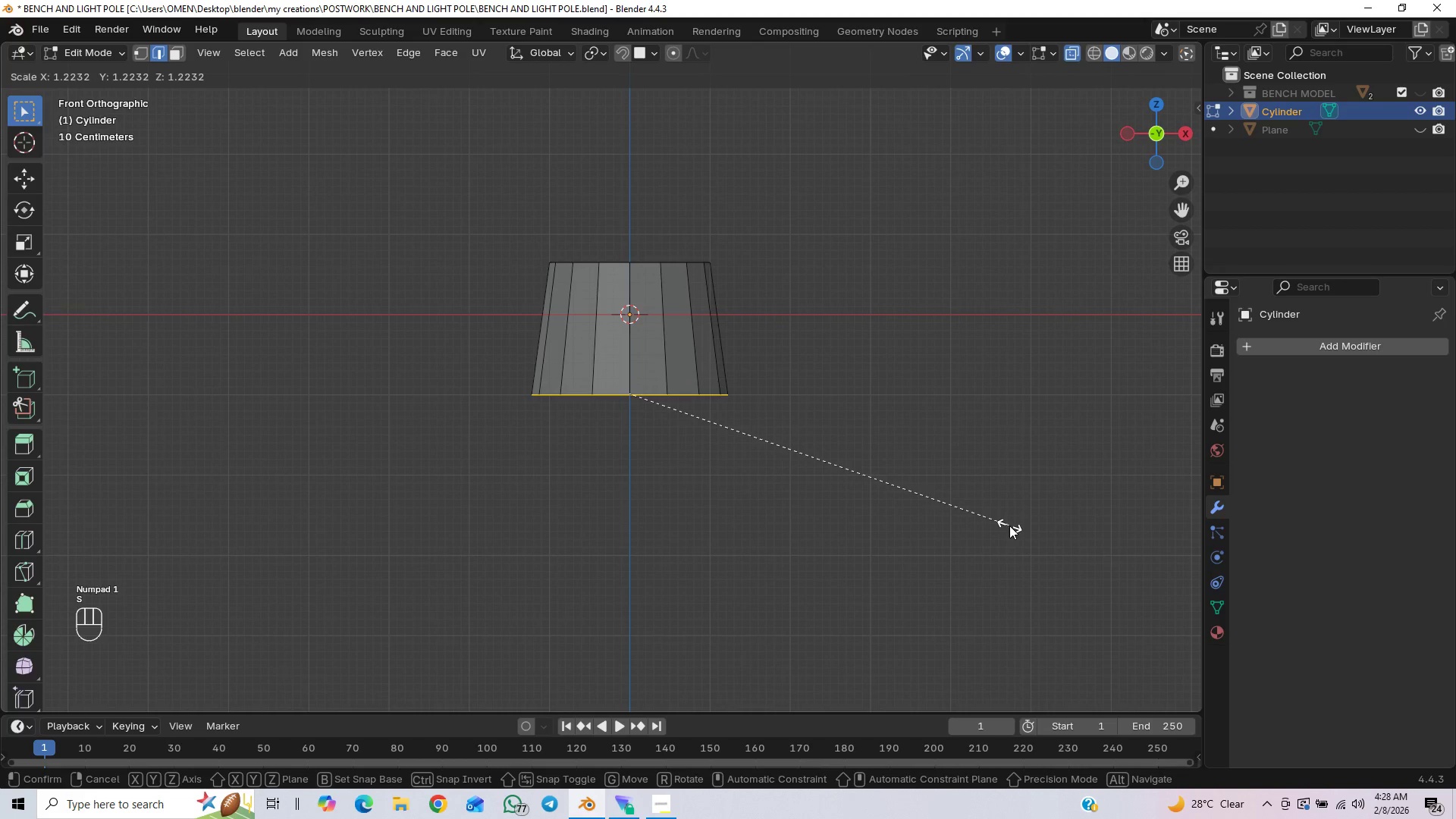 
left_click([1009, 526])
 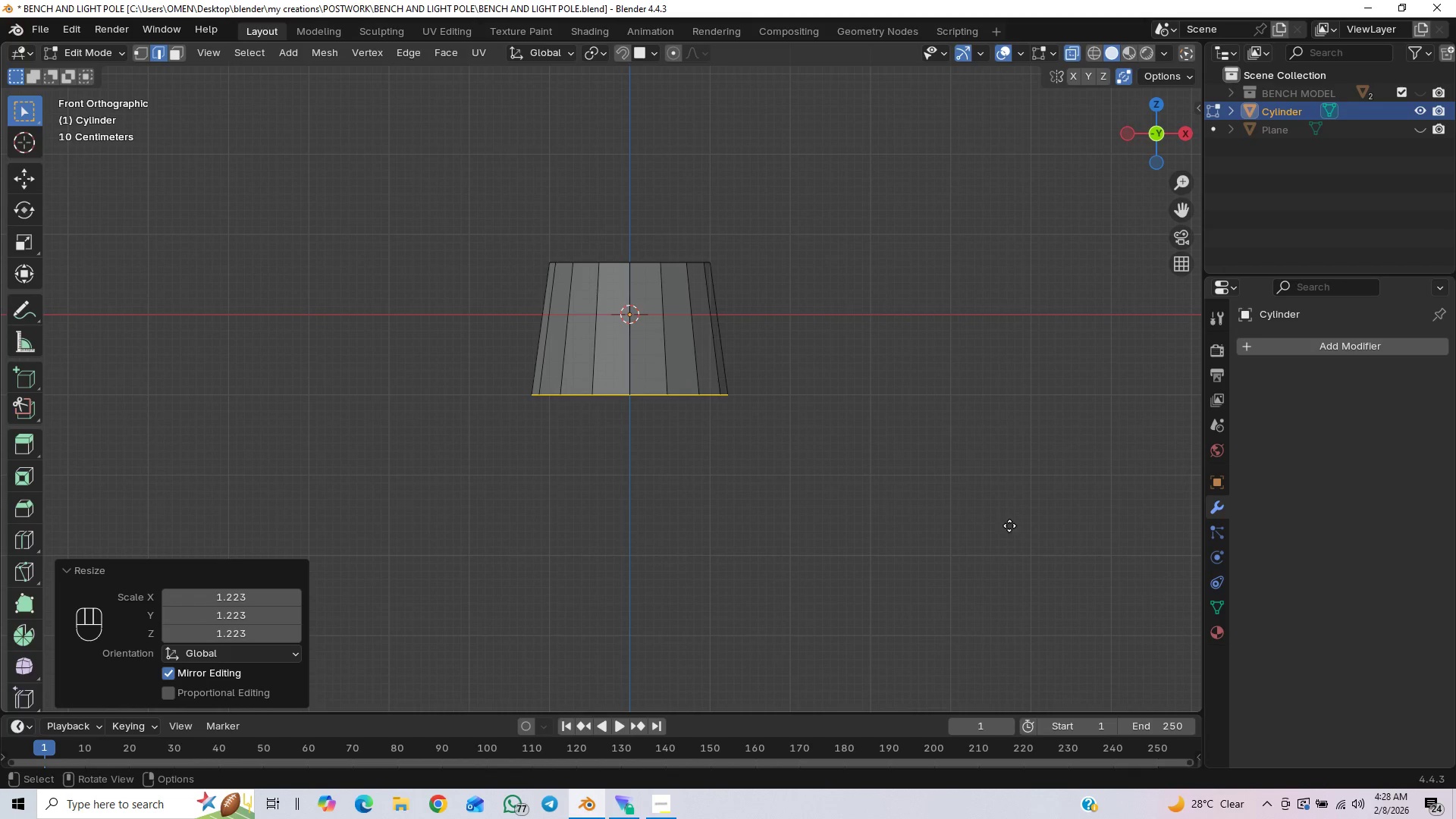 
type(gz)
 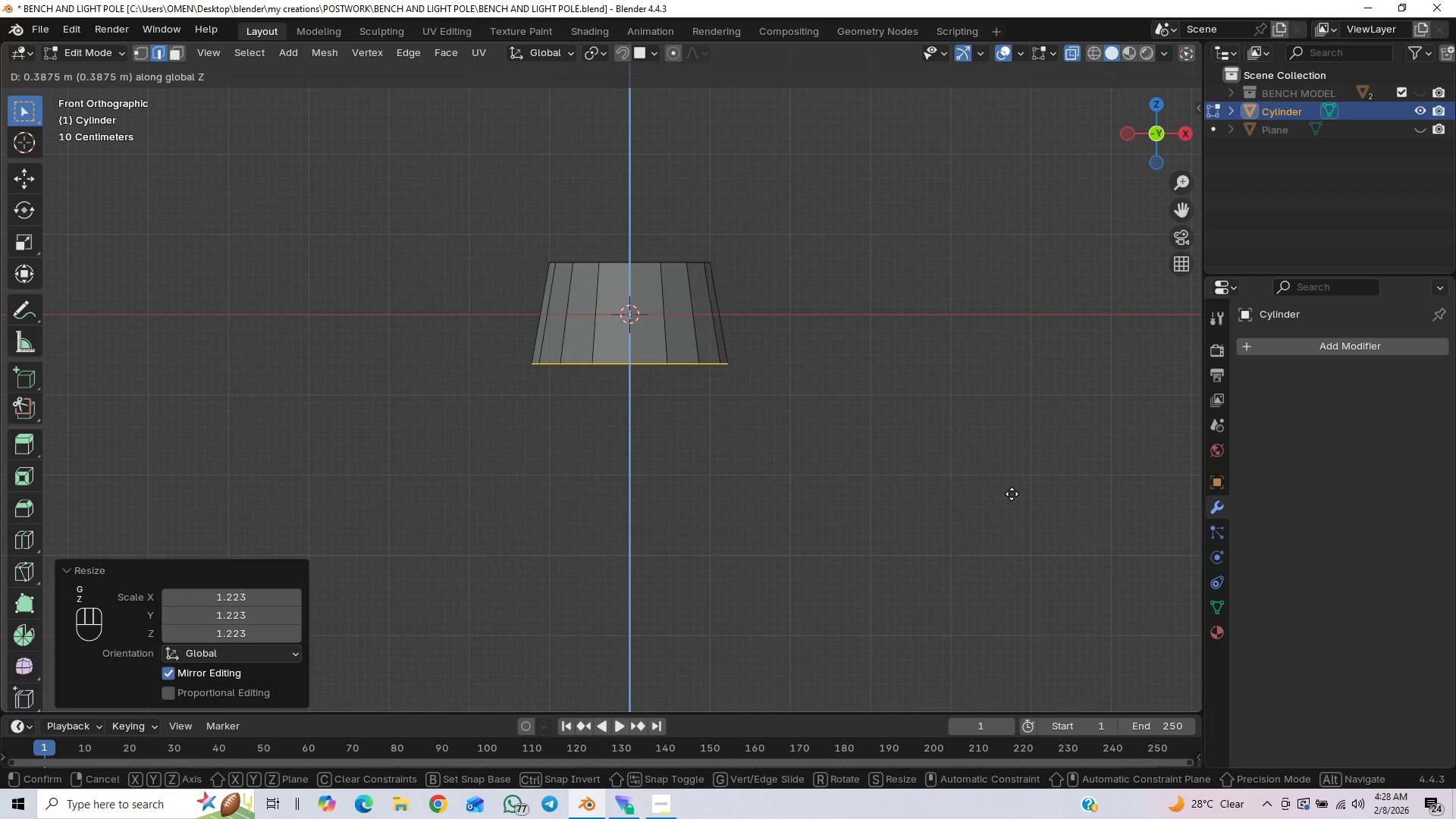 
left_click([1012, 494])
 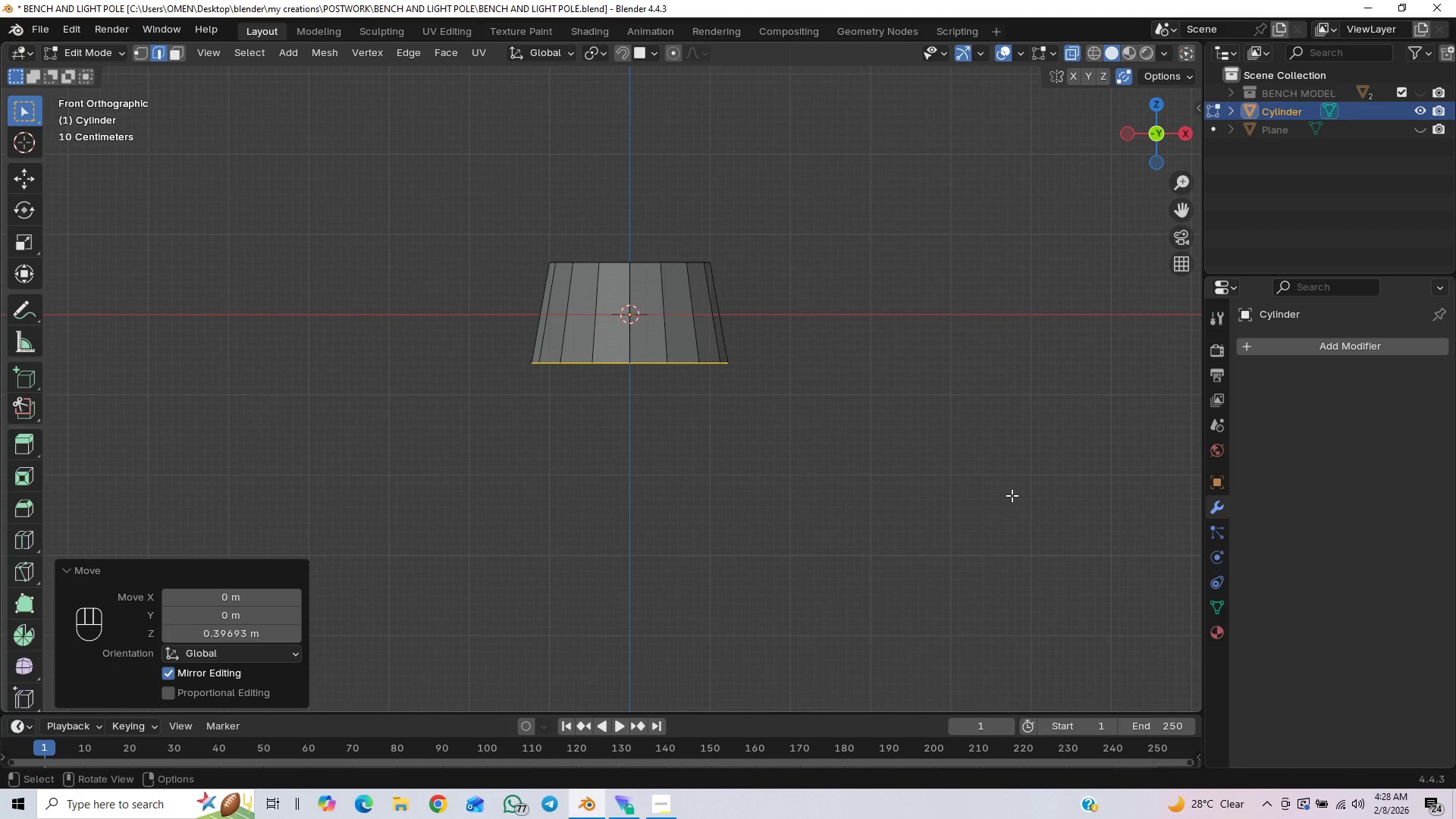 
key(E)
 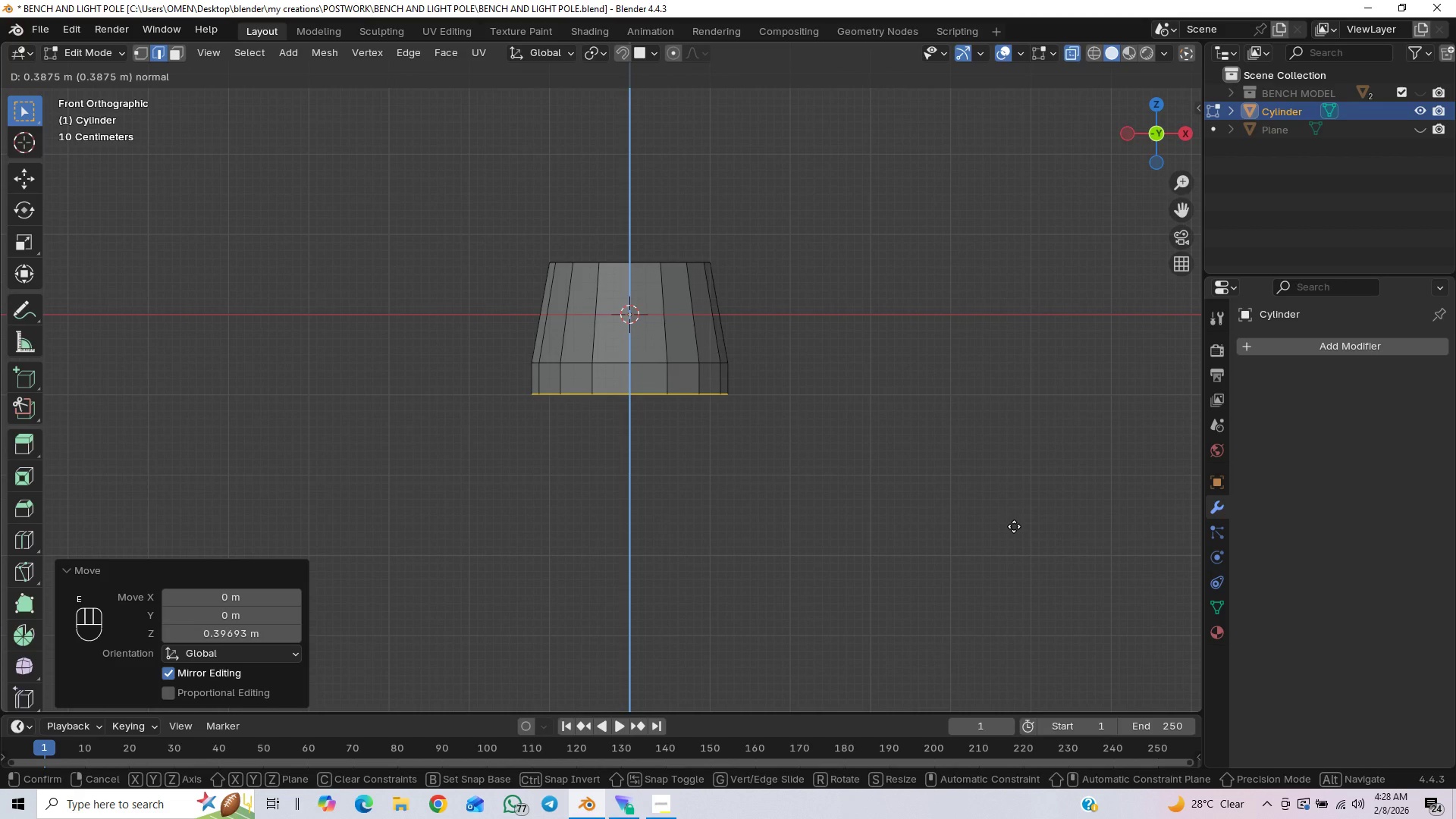 
left_click([1014, 526])
 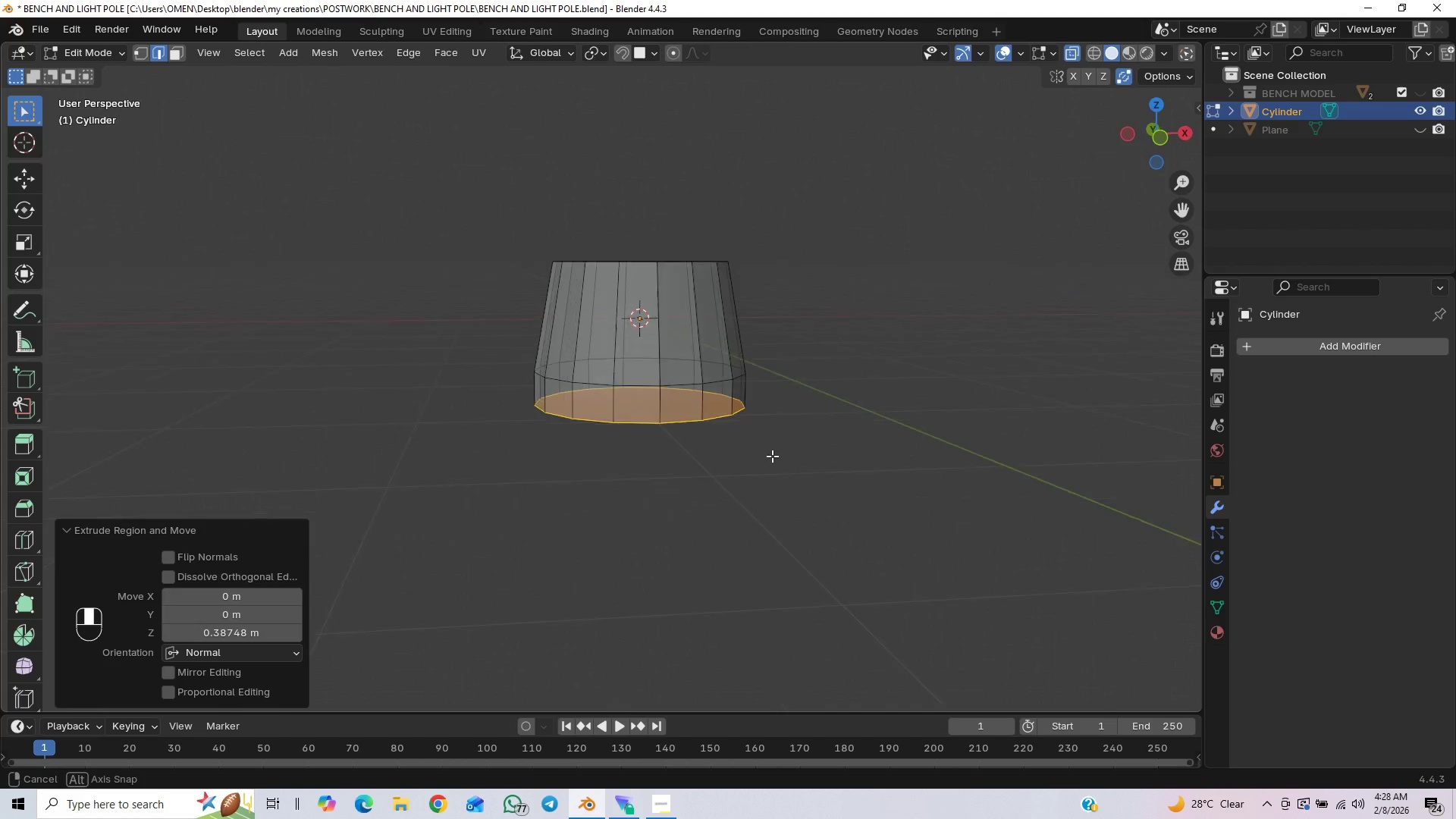 
key(End)
 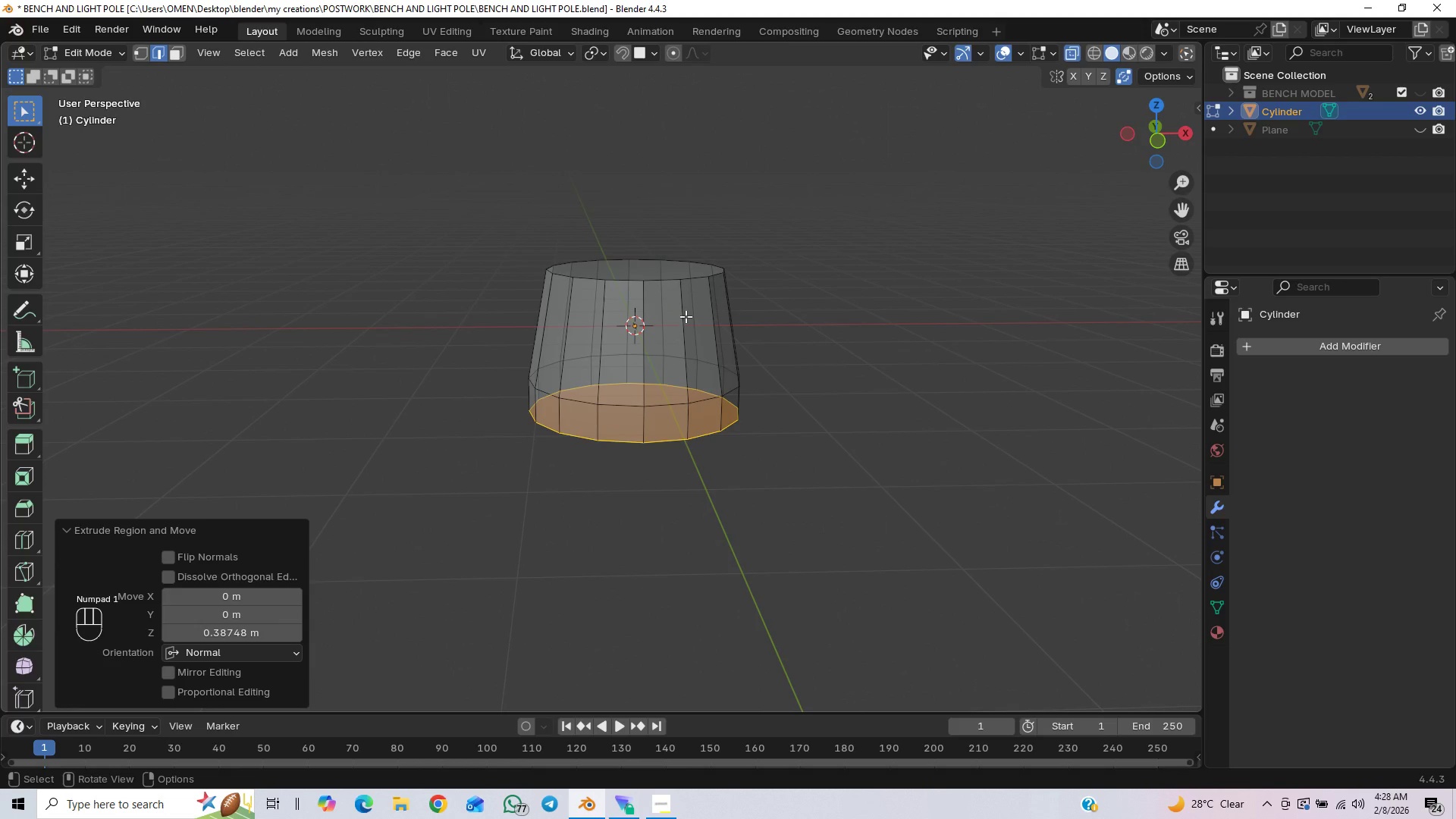 
key(End)
 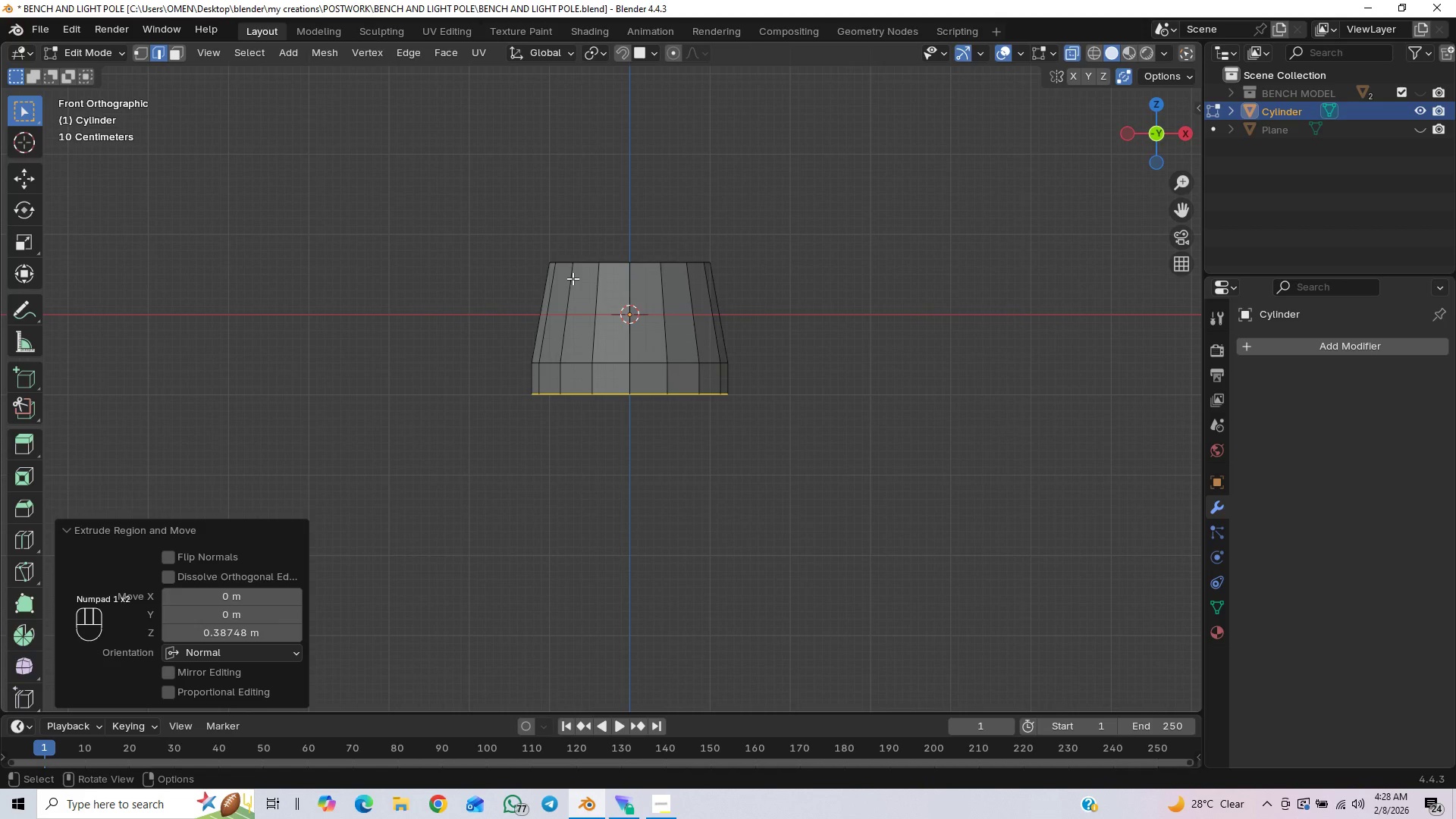 
left_click_drag(start_coordinate=[497, 235], to_coordinate=[783, 288])
 